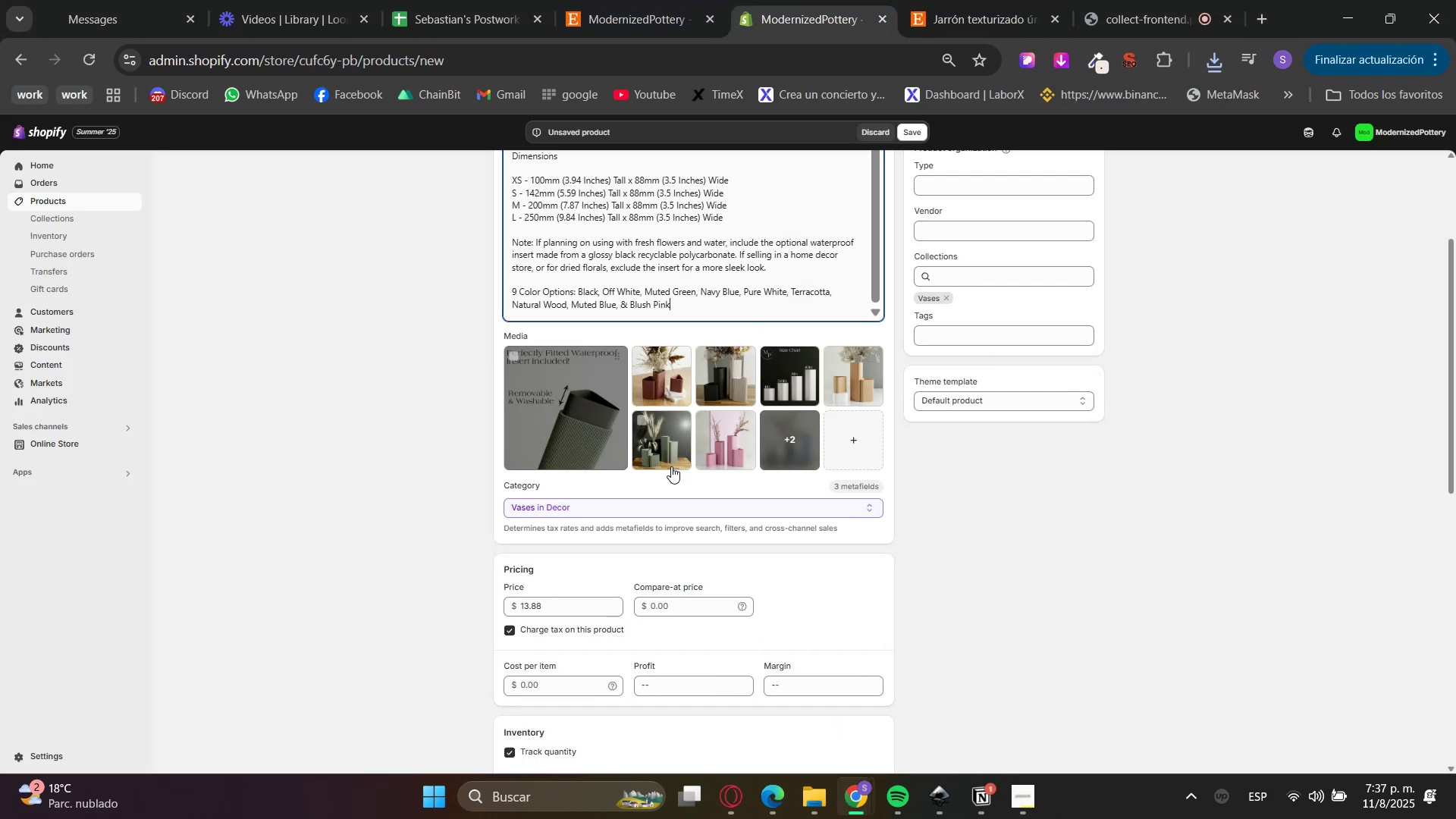 
left_click_drag(start_coordinate=[664, 378], to_coordinate=[565, 400])
 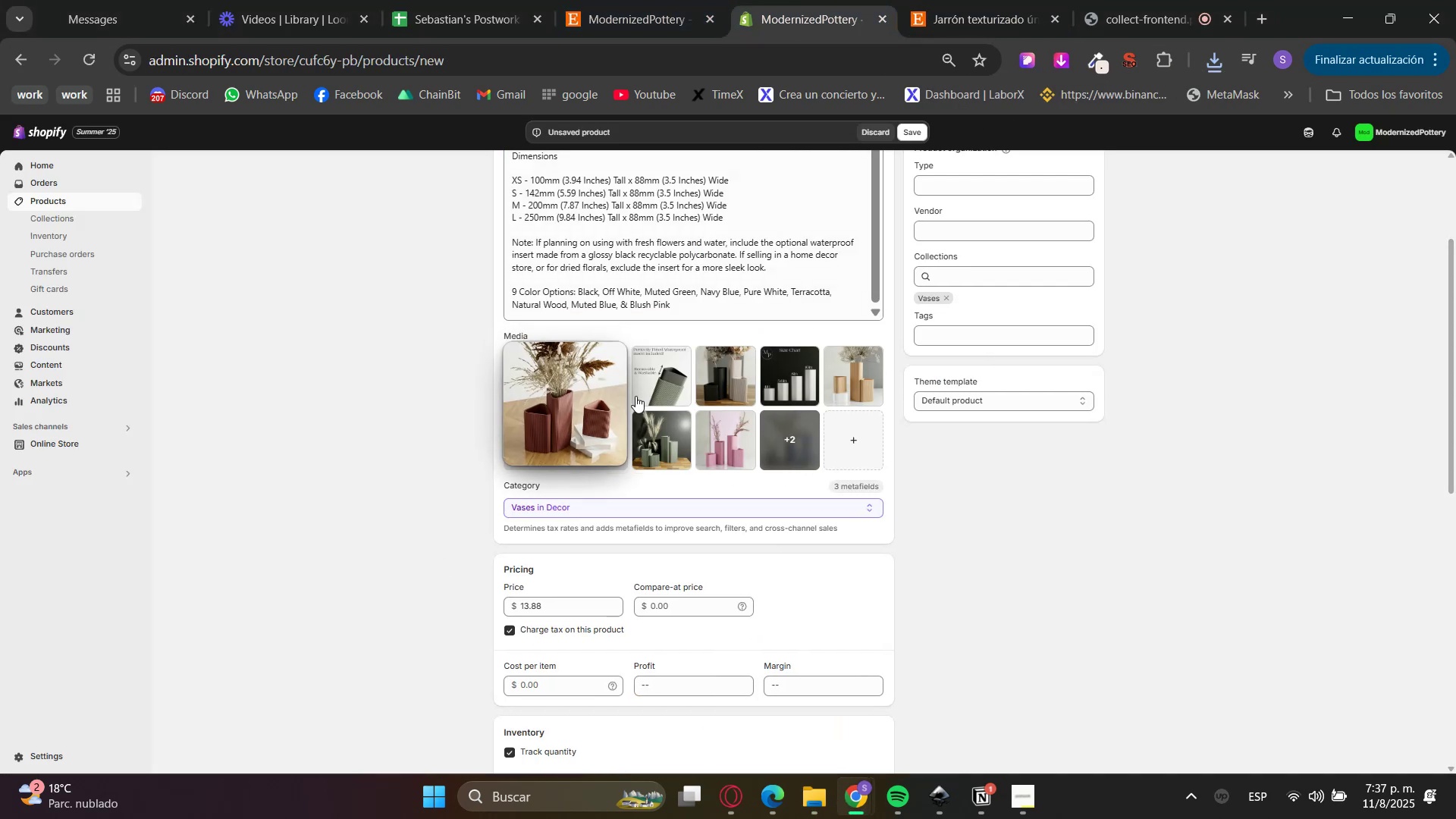 
left_click_drag(start_coordinate=[654, 393], to_coordinate=[737, 457])
 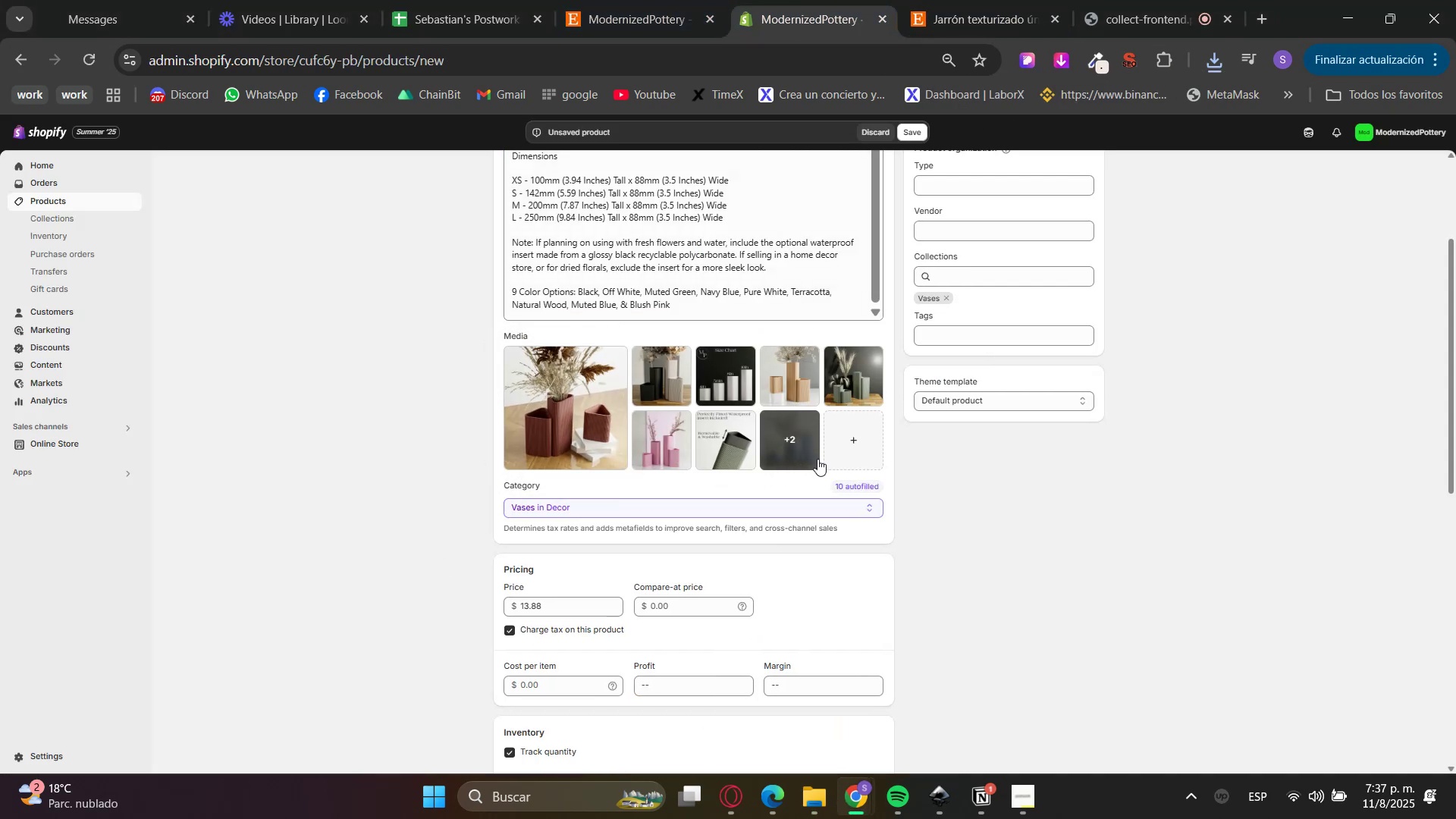 
left_click([805, 450])
 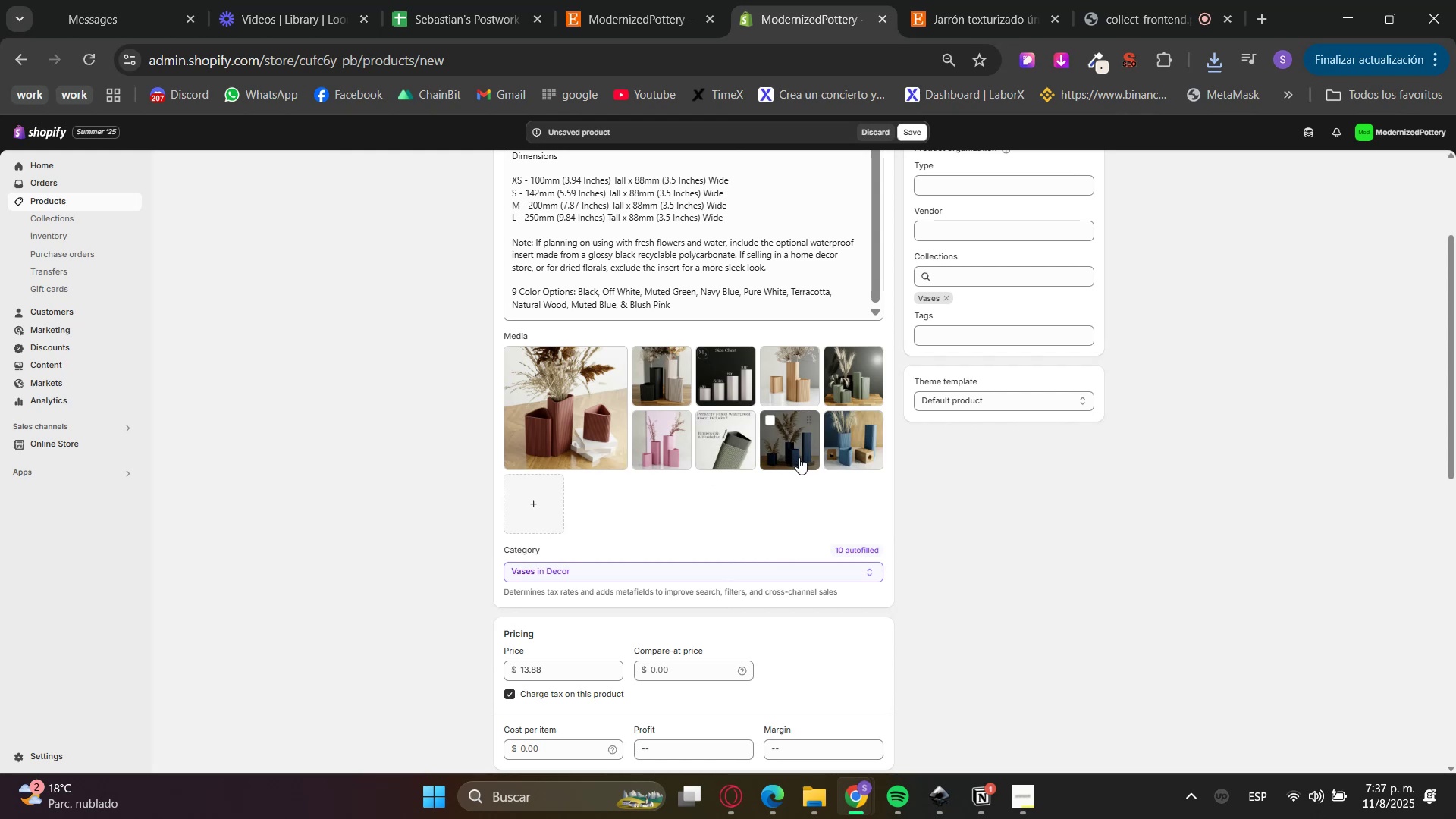 
left_click_drag(start_coordinate=[861, 453], to_coordinate=[732, 400])
 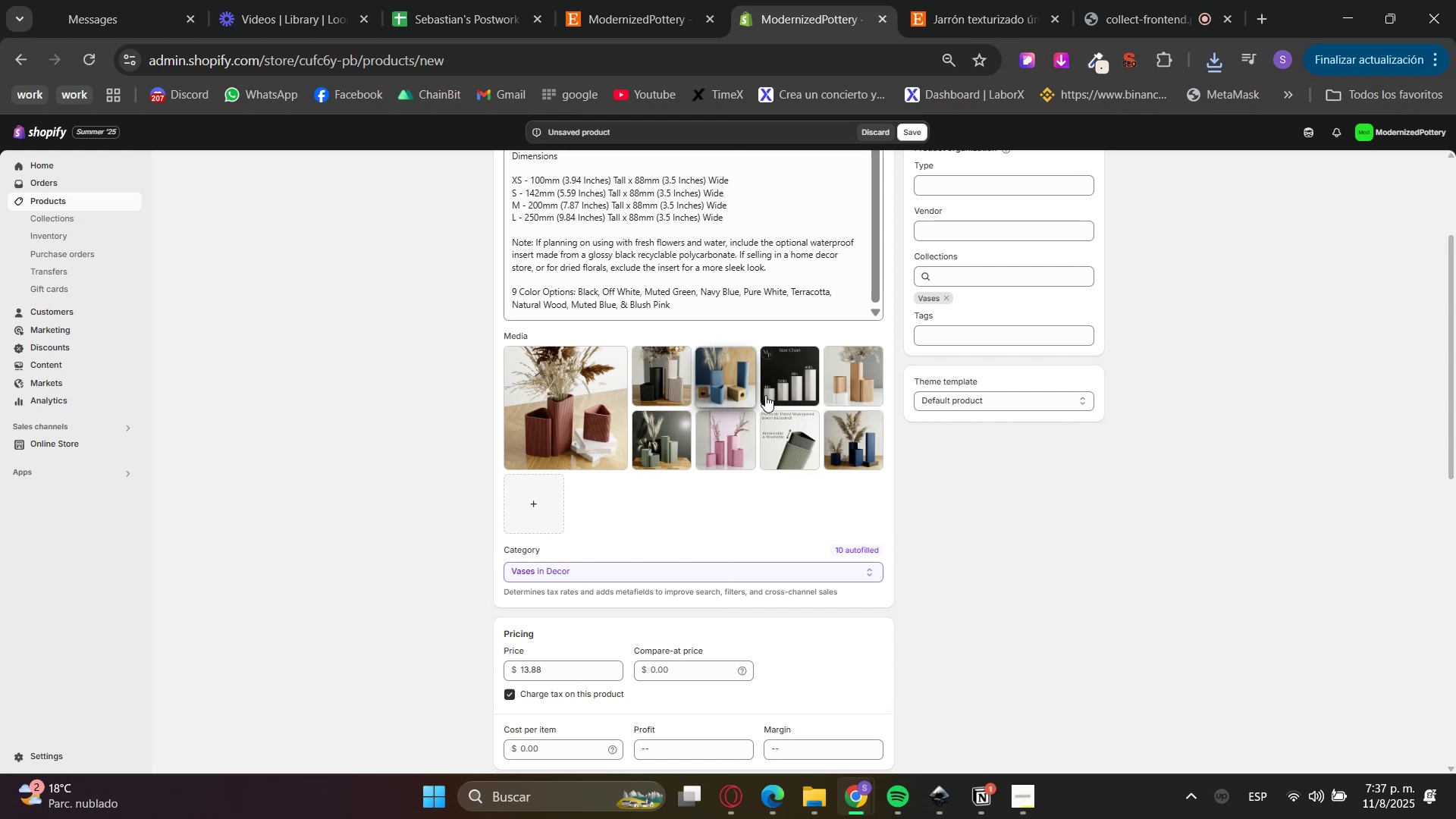 
left_click_drag(start_coordinate=[789, 390], to_coordinate=[849, 446])
 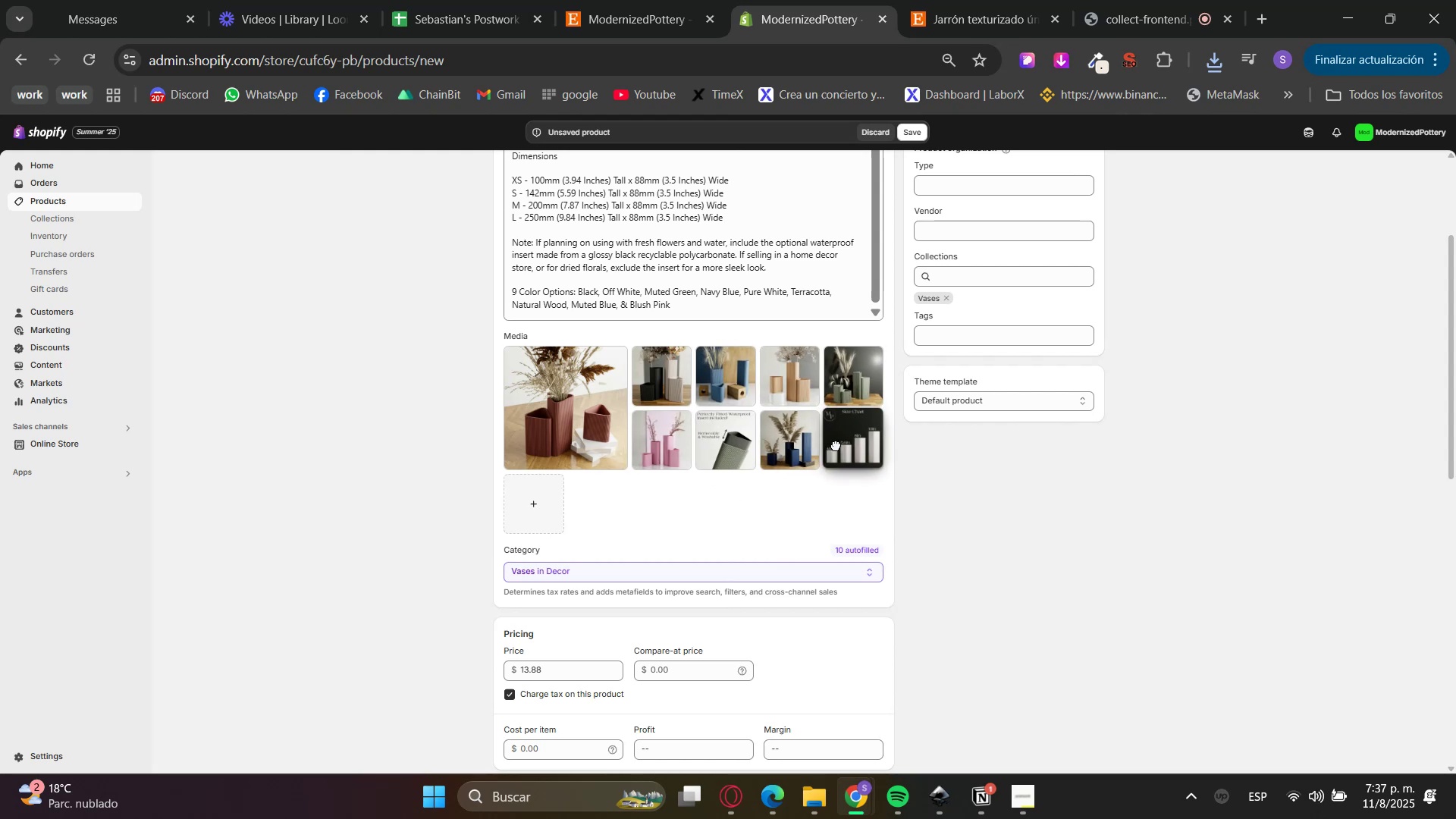 
left_click_drag(start_coordinate=[800, 448], to_coordinate=[717, 445])
 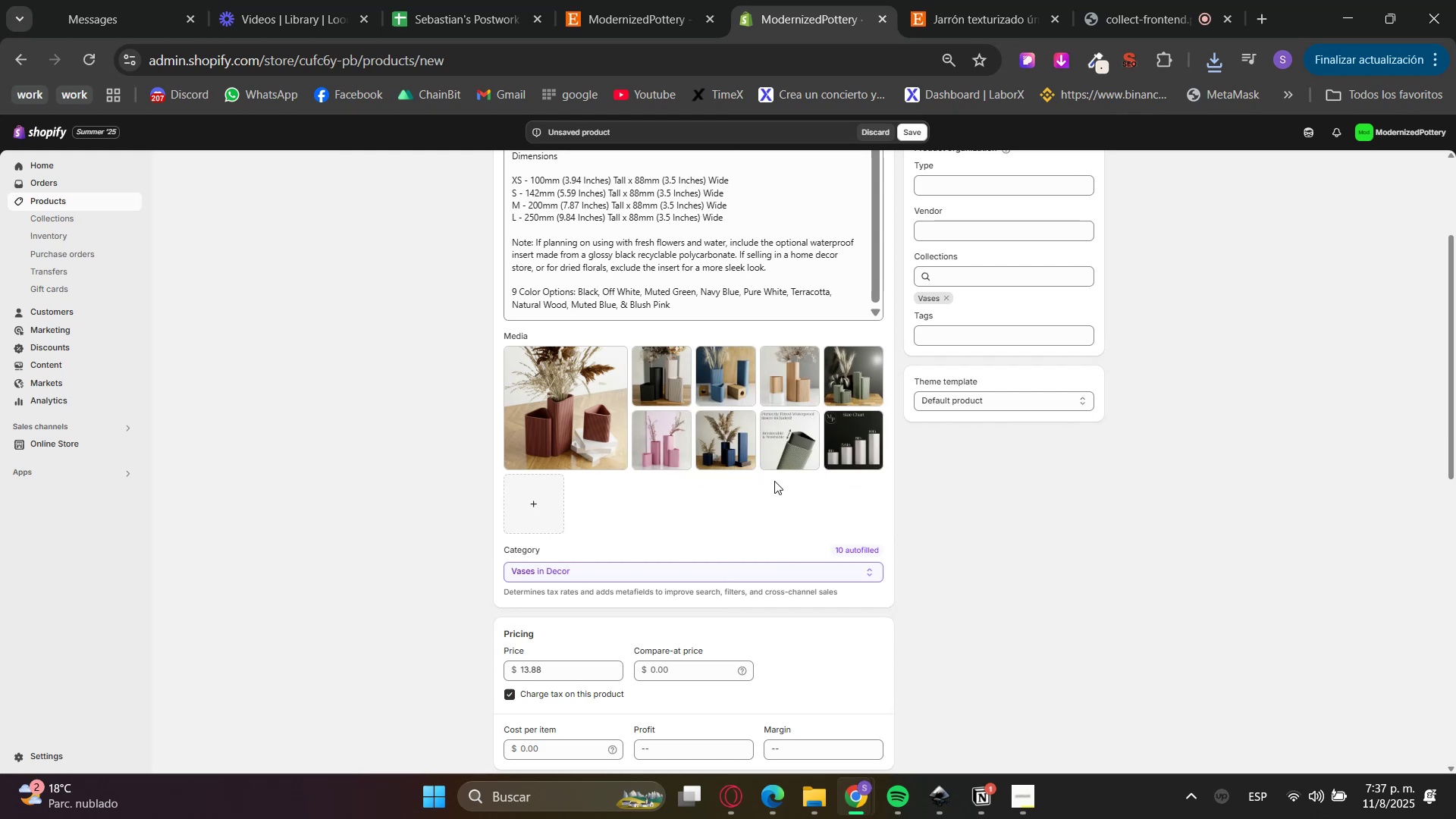 
left_click_drag(start_coordinate=[730, 441], to_coordinate=[726, 387])
 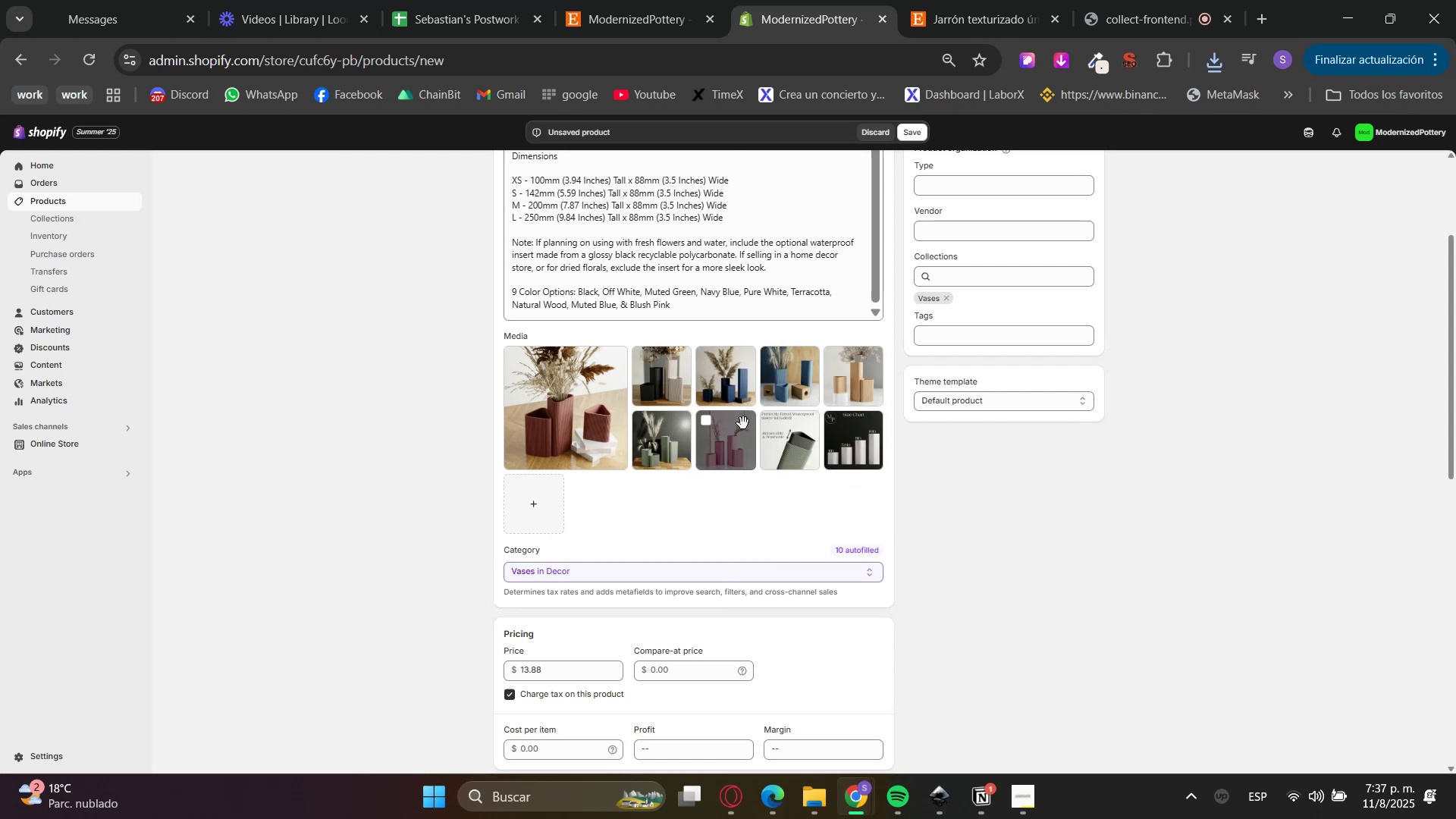 
left_click_drag(start_coordinate=[795, 383], to_coordinate=[736, 445])
 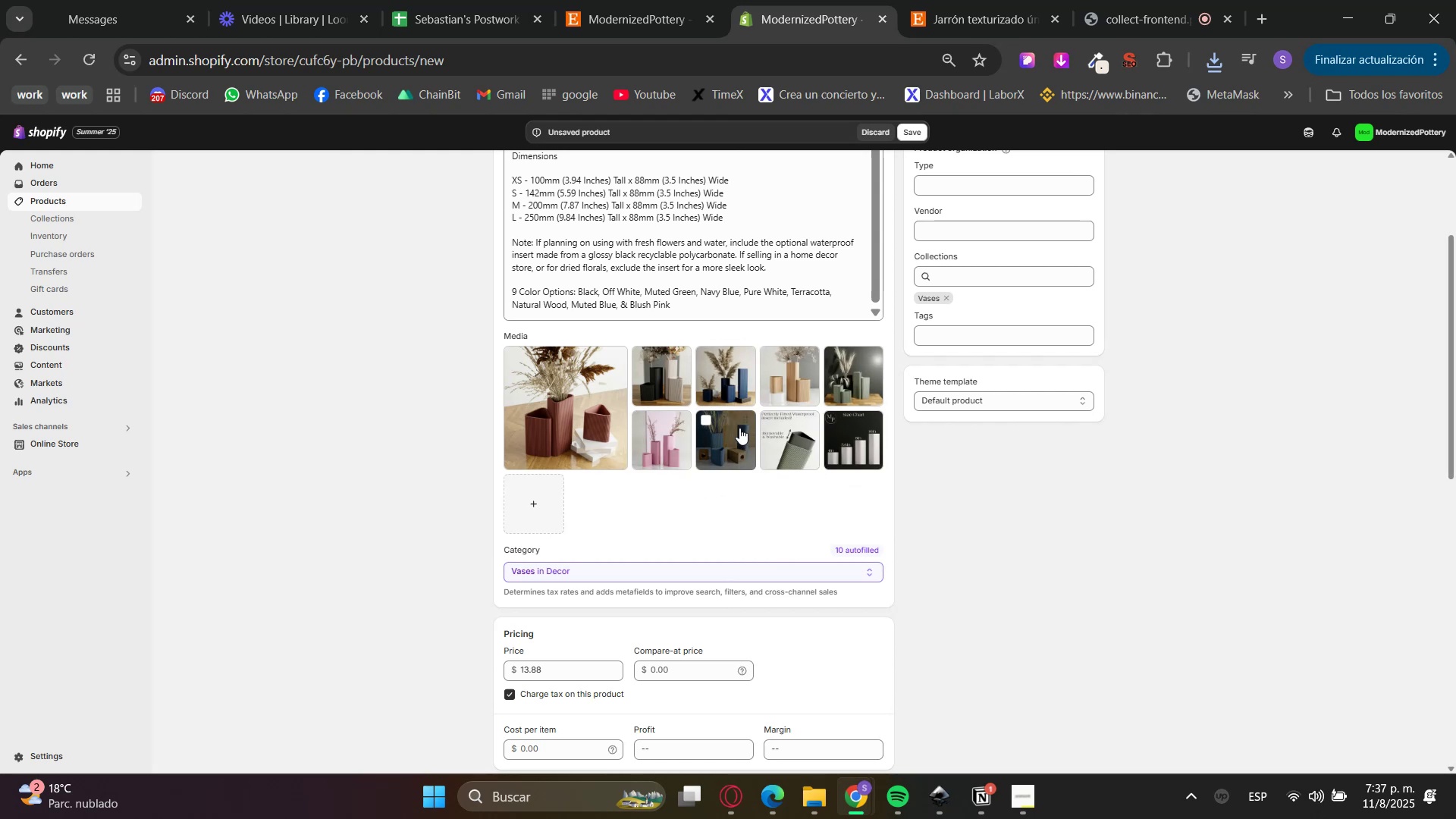 
left_click([707, 422])
 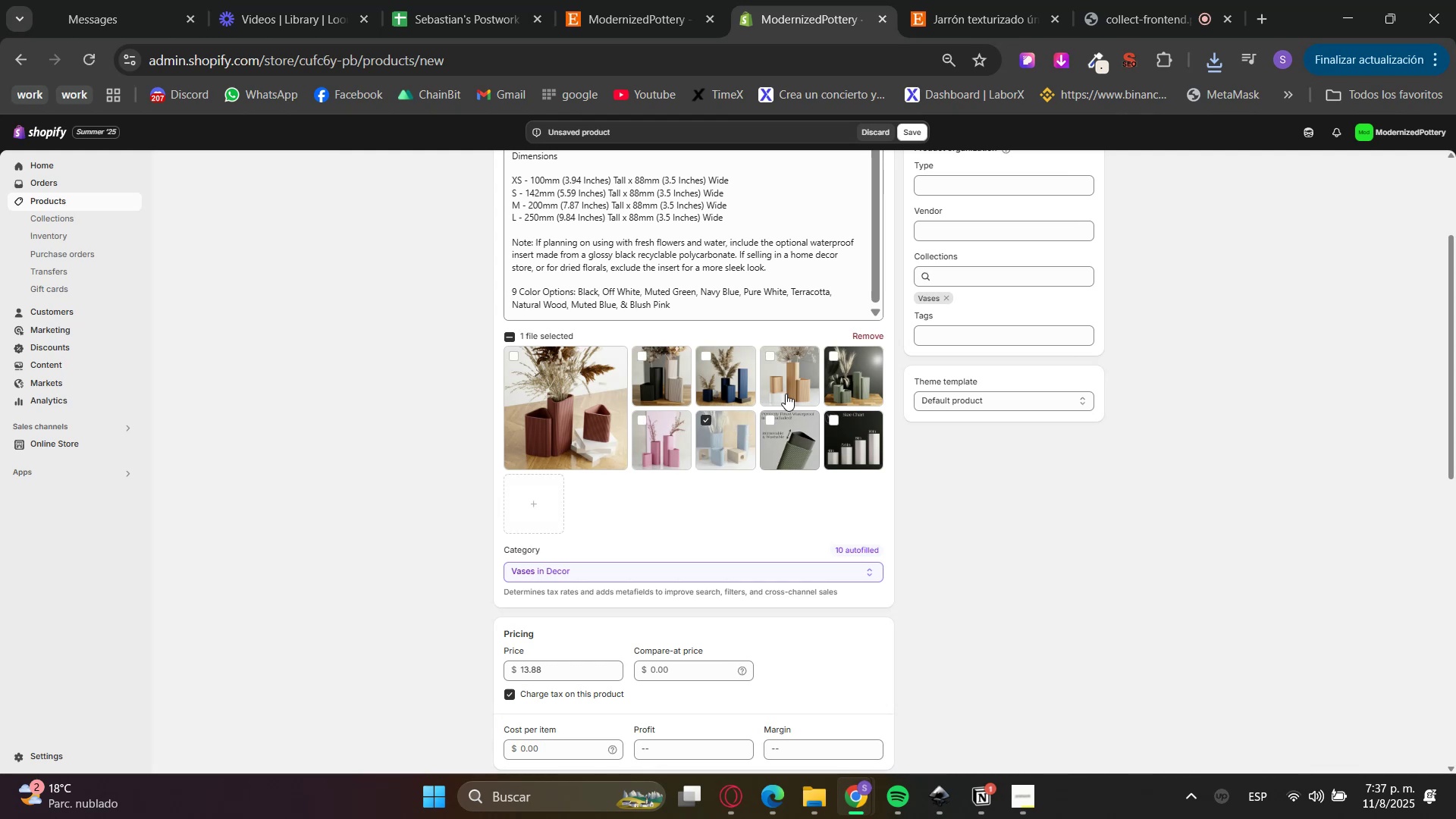 
left_click([856, 335])
 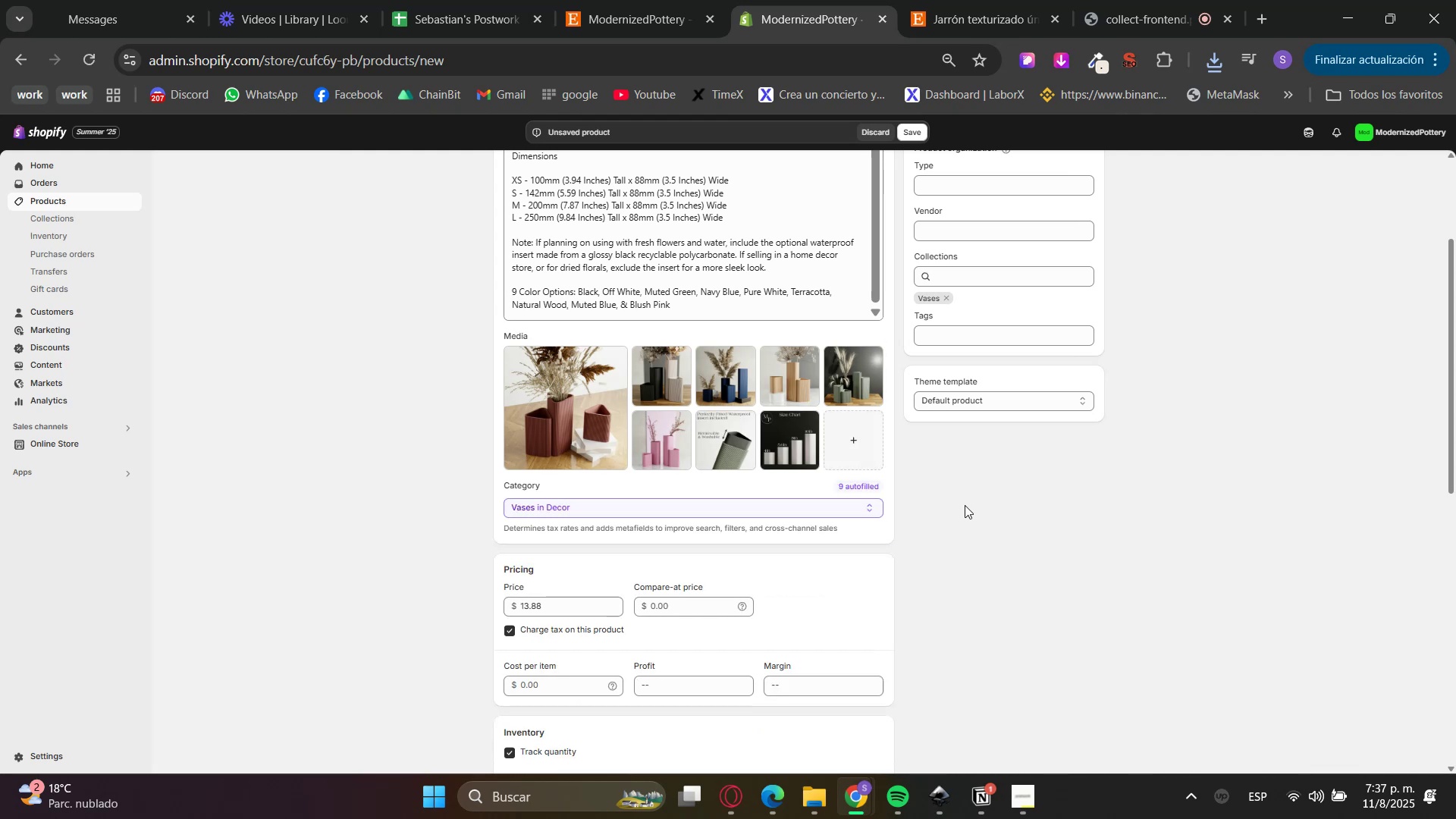 
scroll: coordinate [422, 583], scroll_direction: down, amount: 5.0
 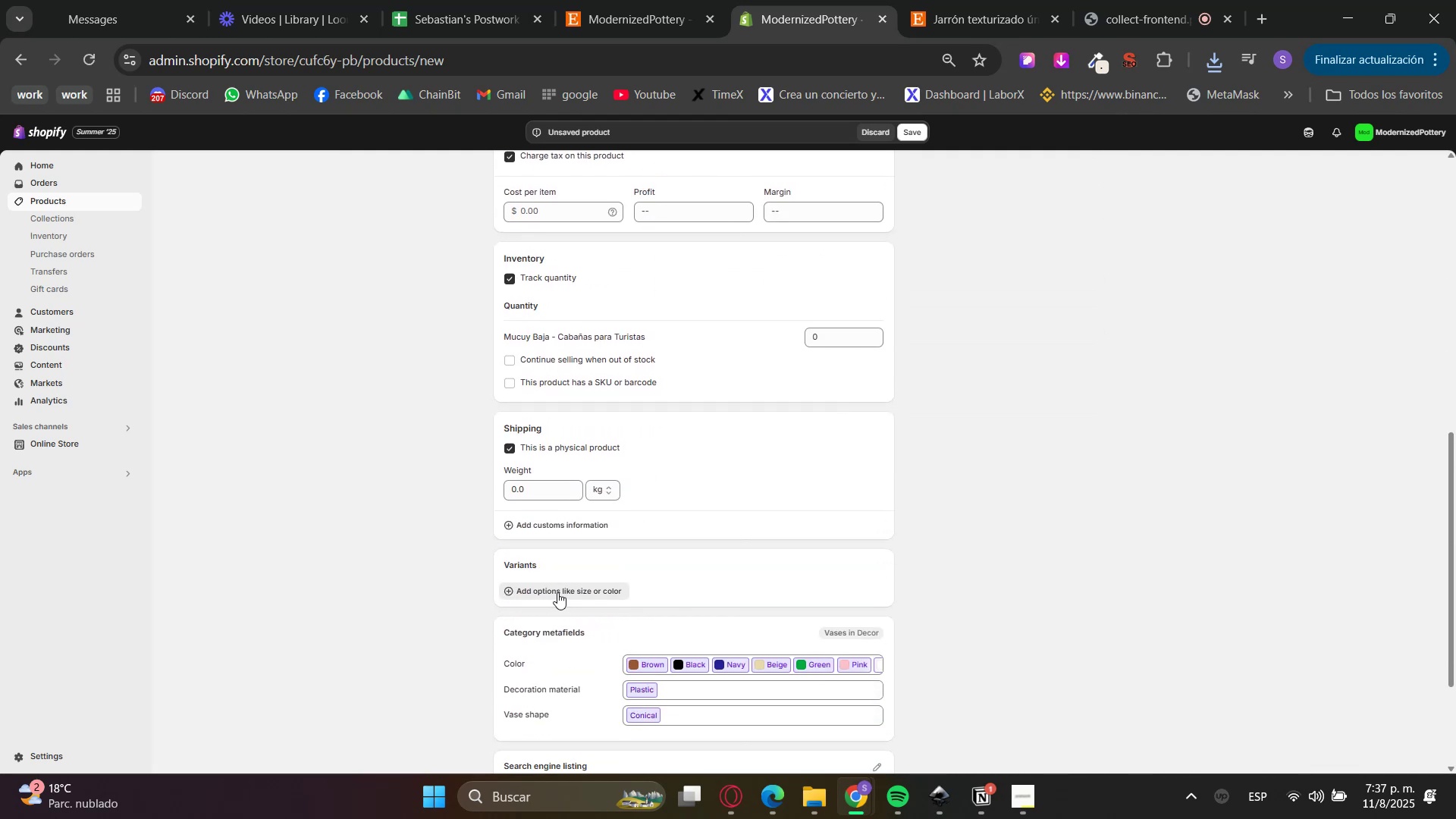 
left_click([525, 497])
 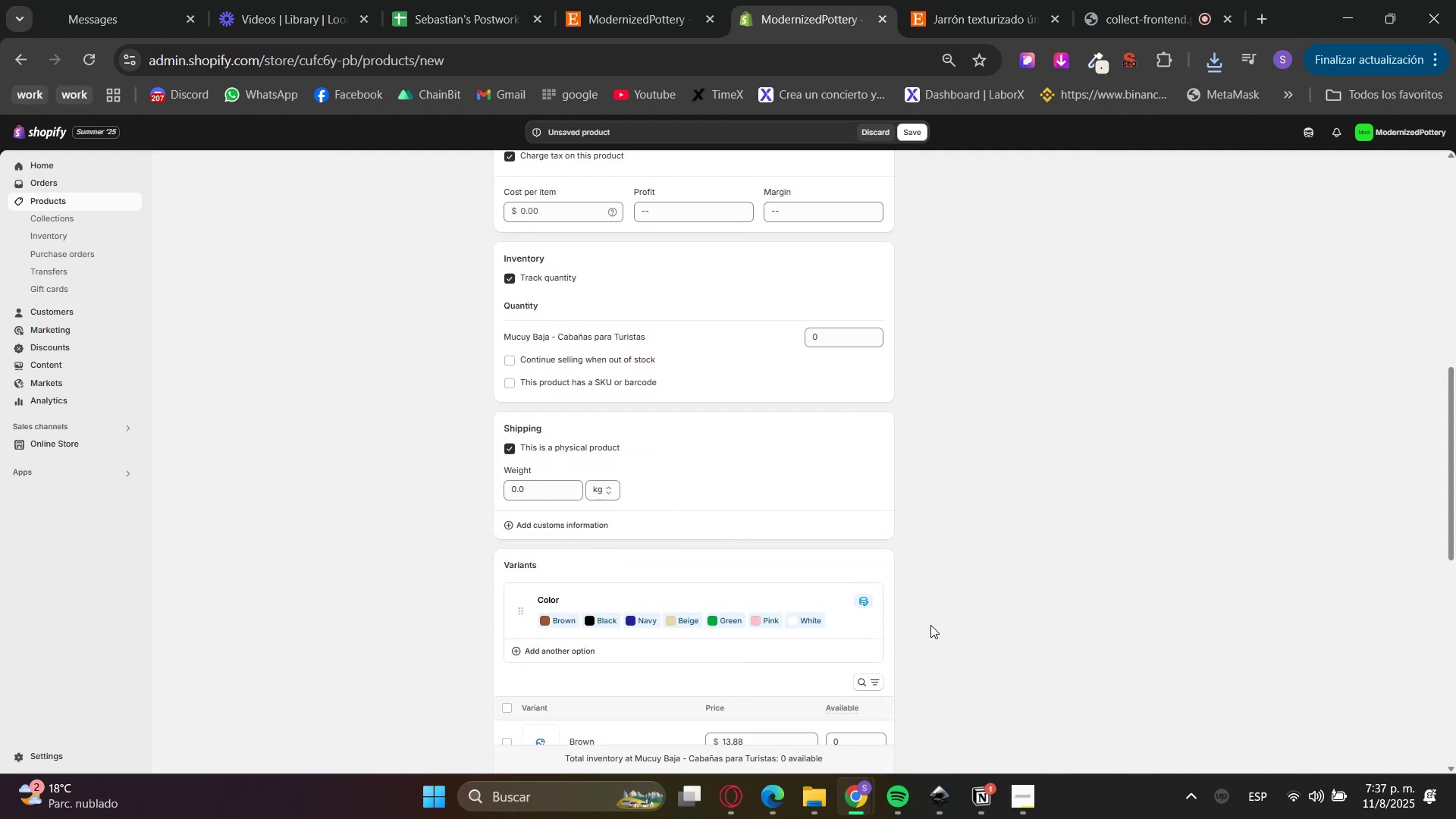 
scroll: coordinate [977, 637], scroll_direction: down, amount: 2.0
 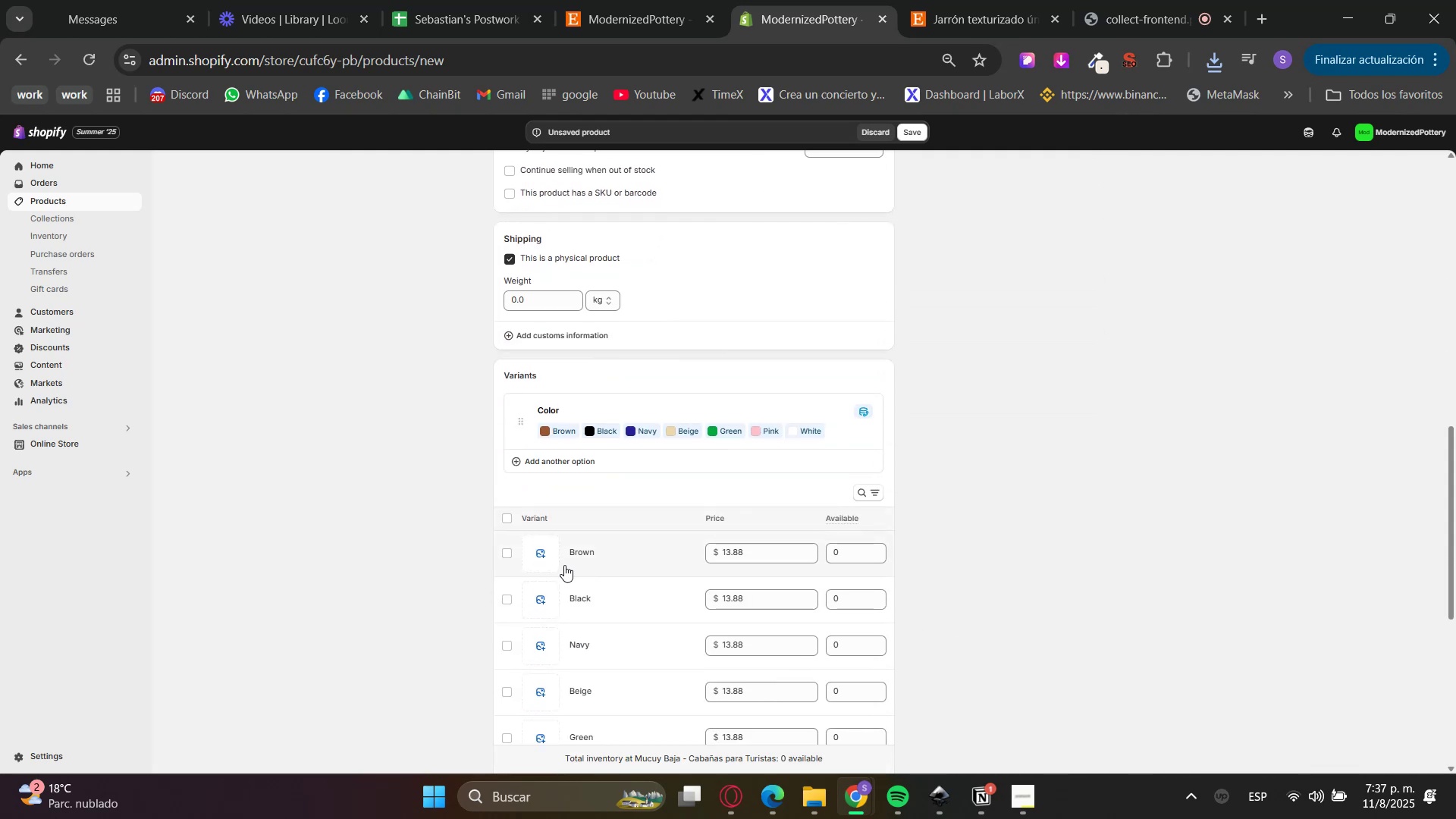 
left_click([544, 551])
 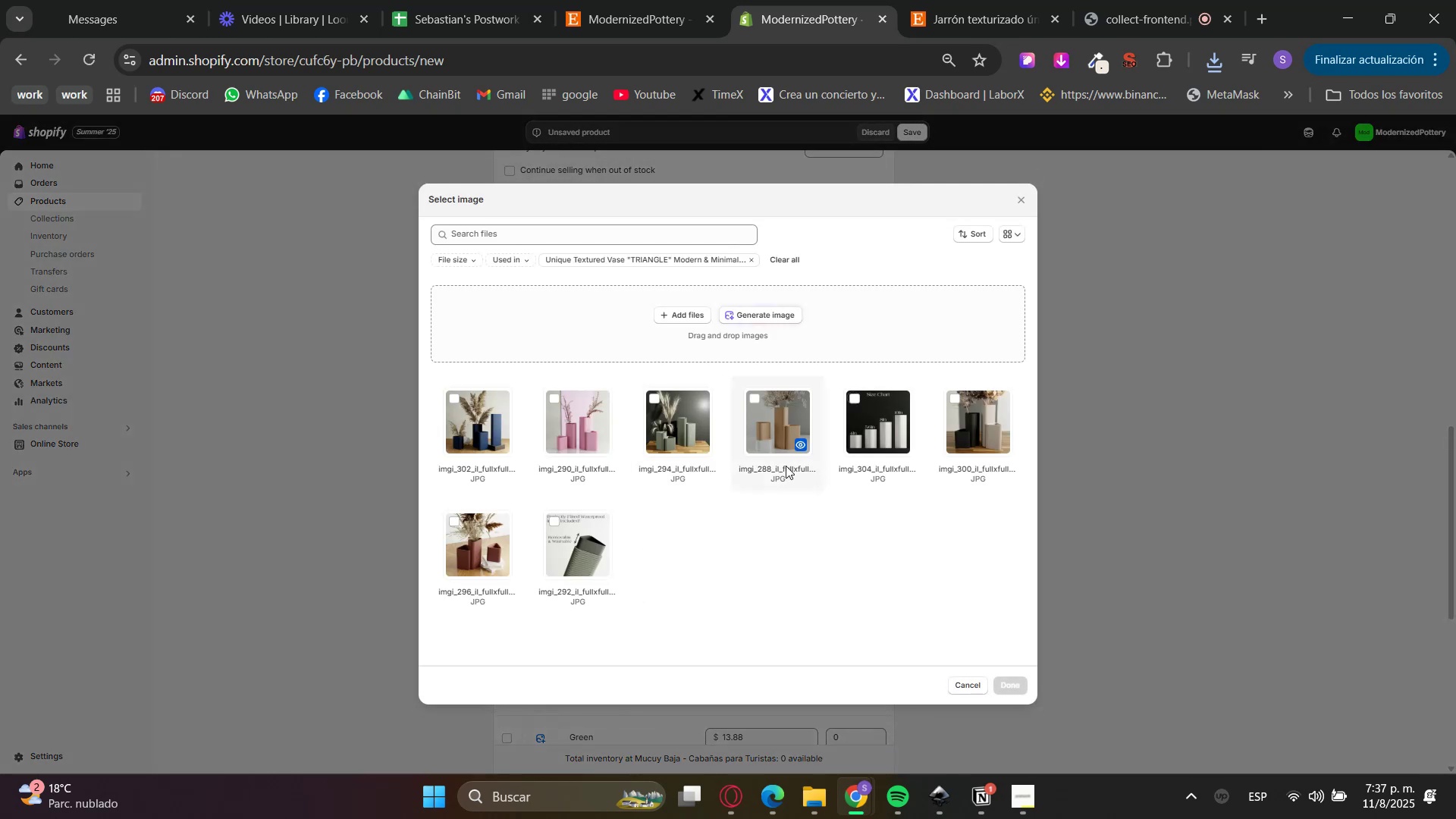 
left_click([776, 435])
 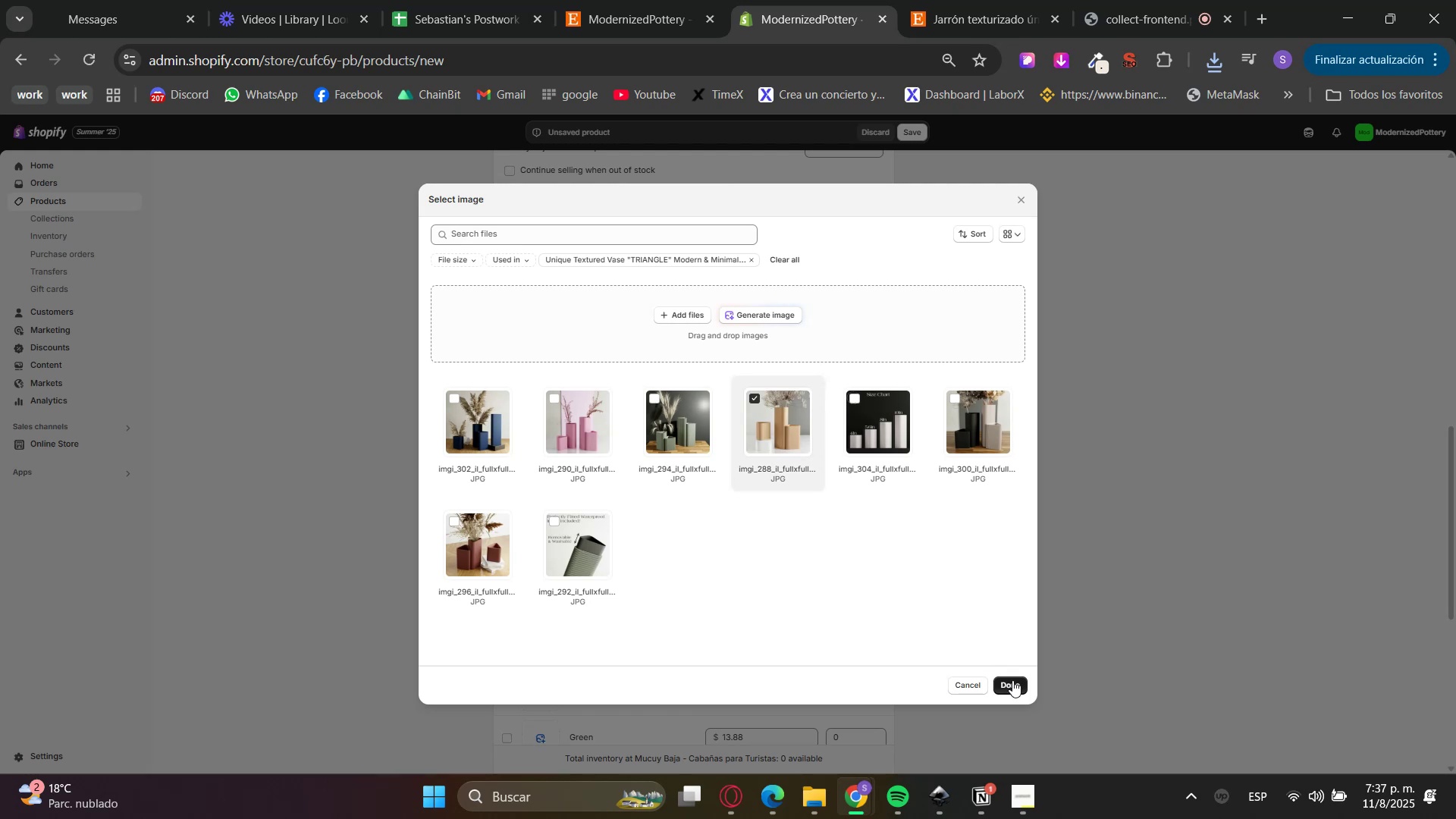 
left_click([1015, 682])
 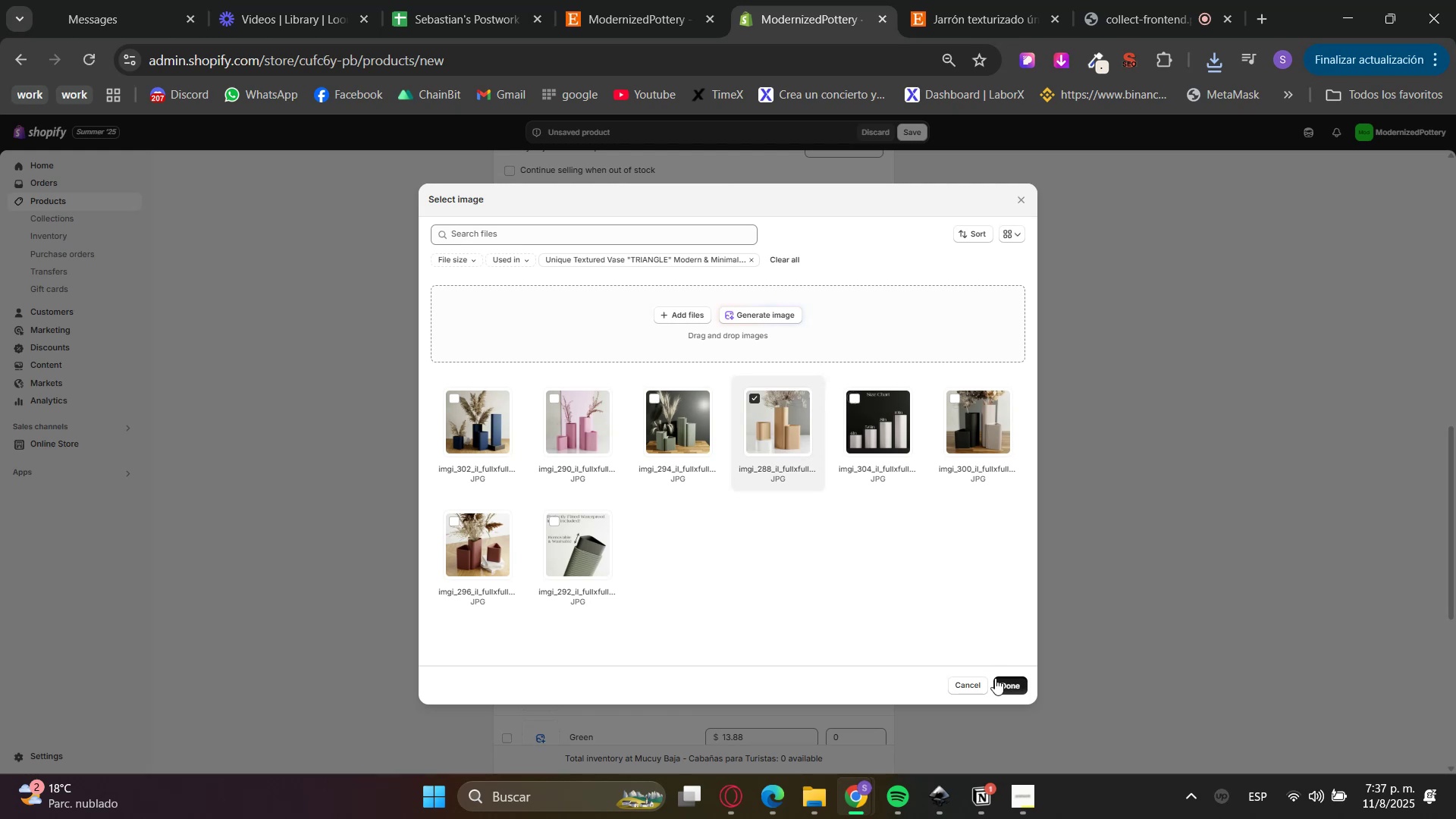 
scroll: coordinate [583, 588], scroll_direction: down, amount: 2.0
 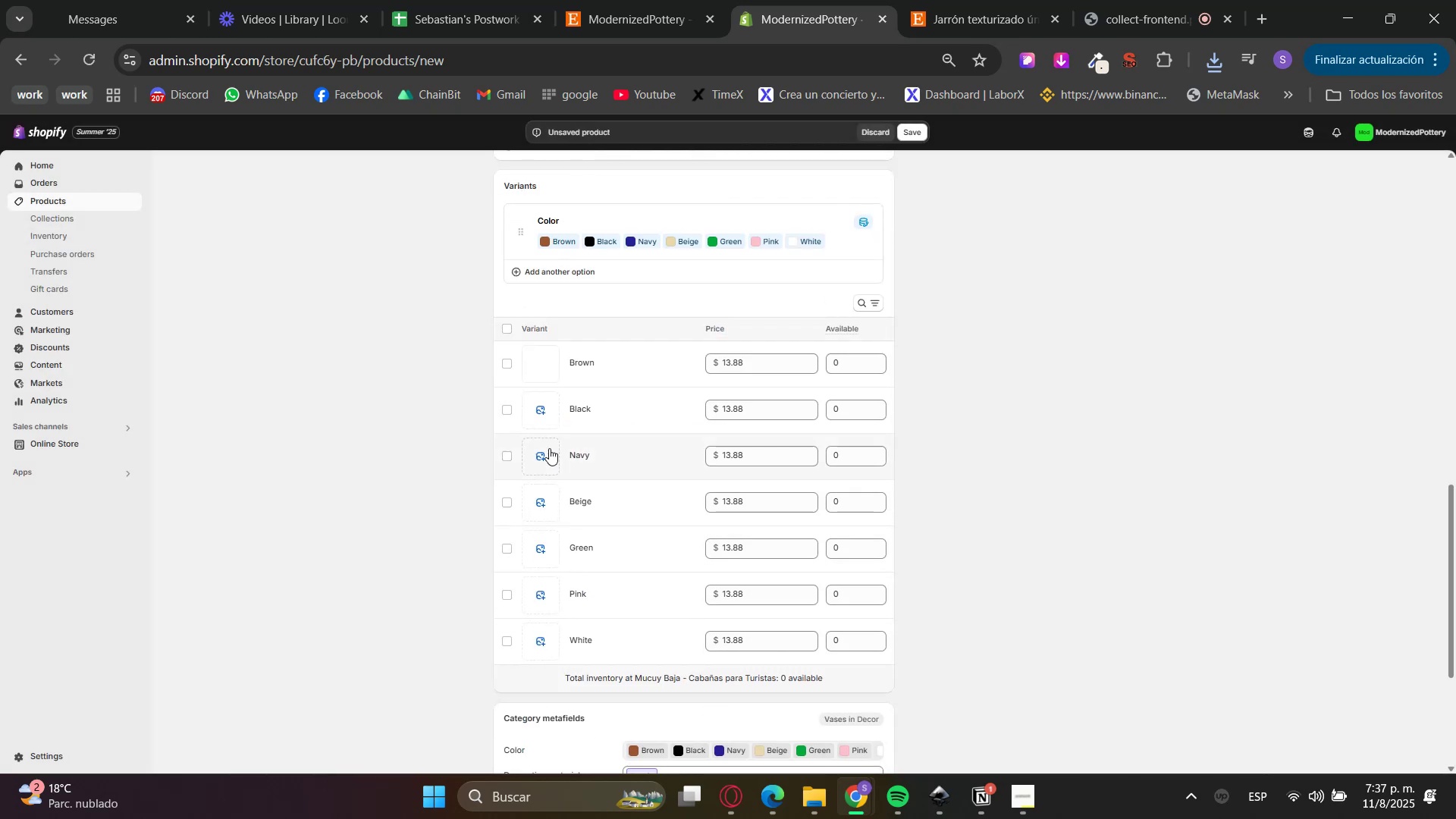 
left_click([544, 412])
 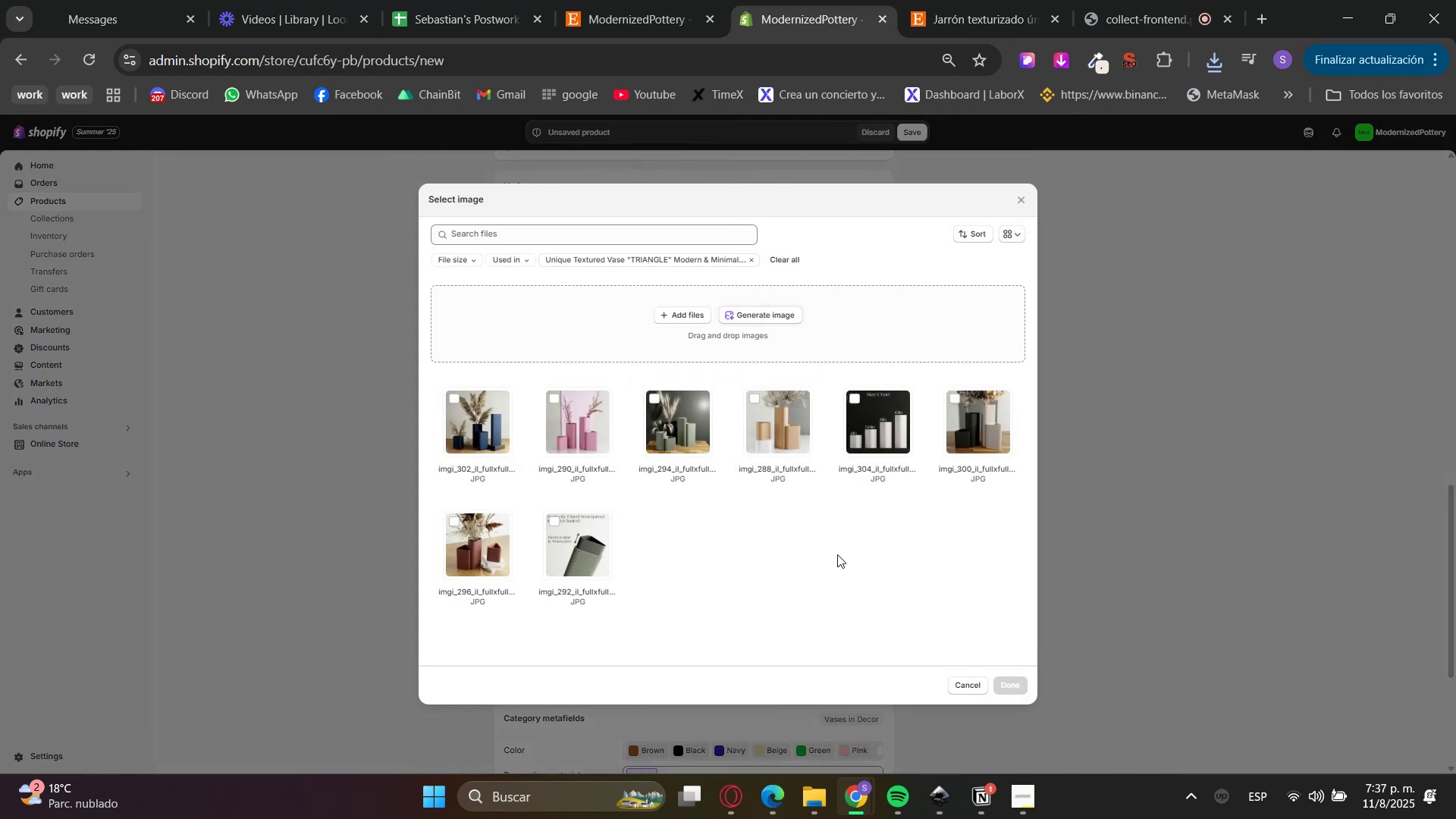 
left_click([980, 421])
 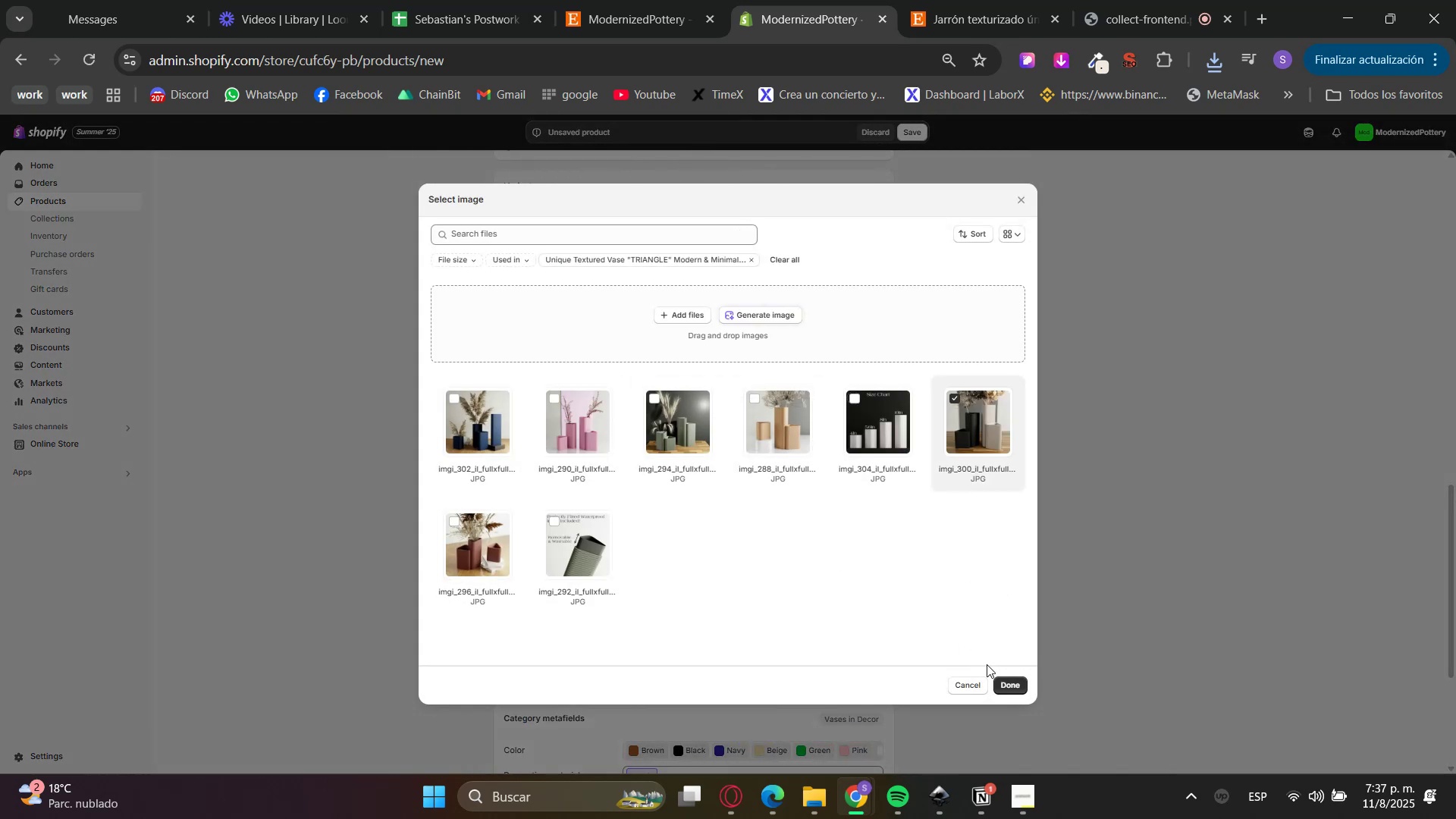 
left_click([1010, 688])
 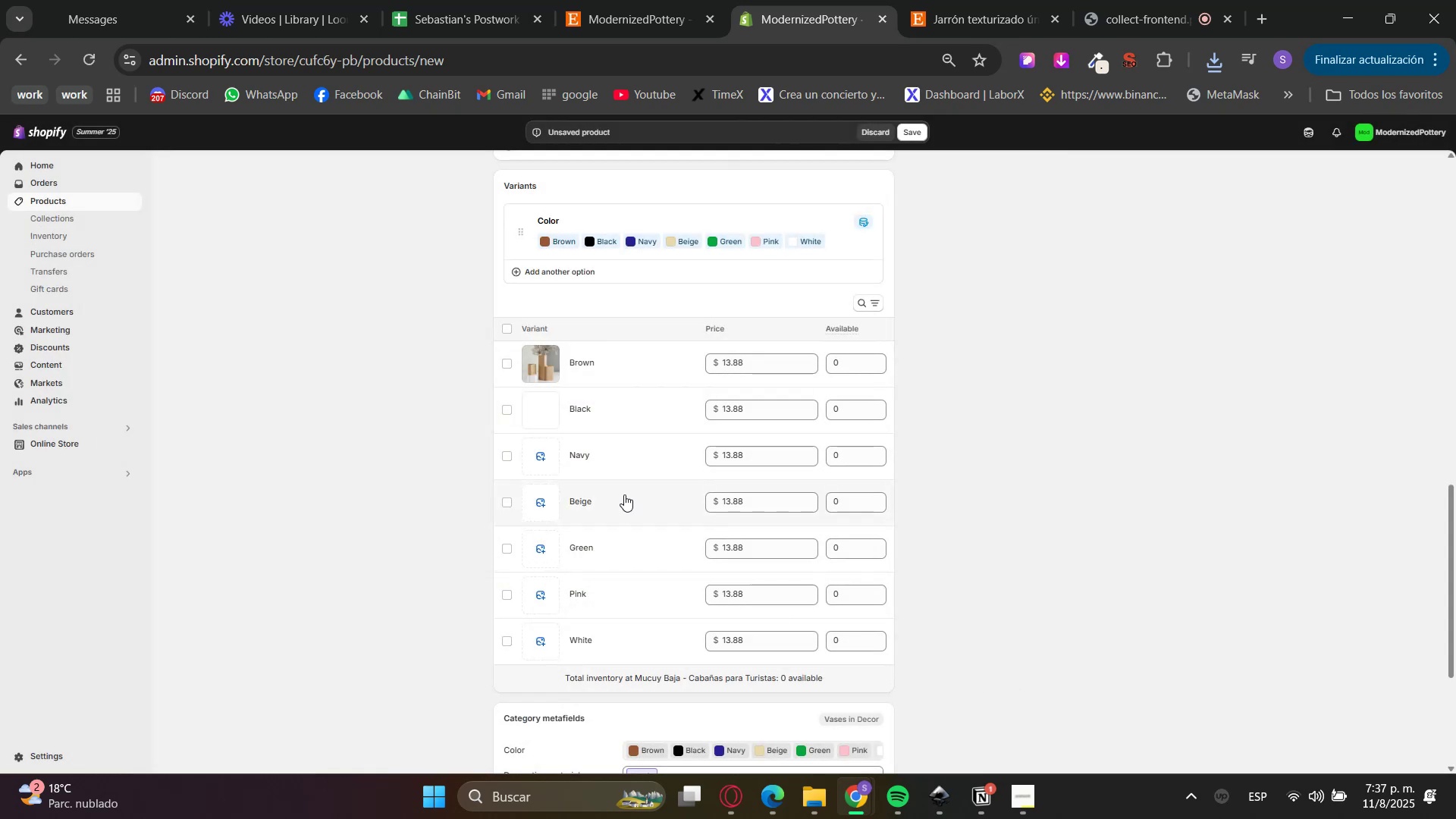 
left_click([535, 450])
 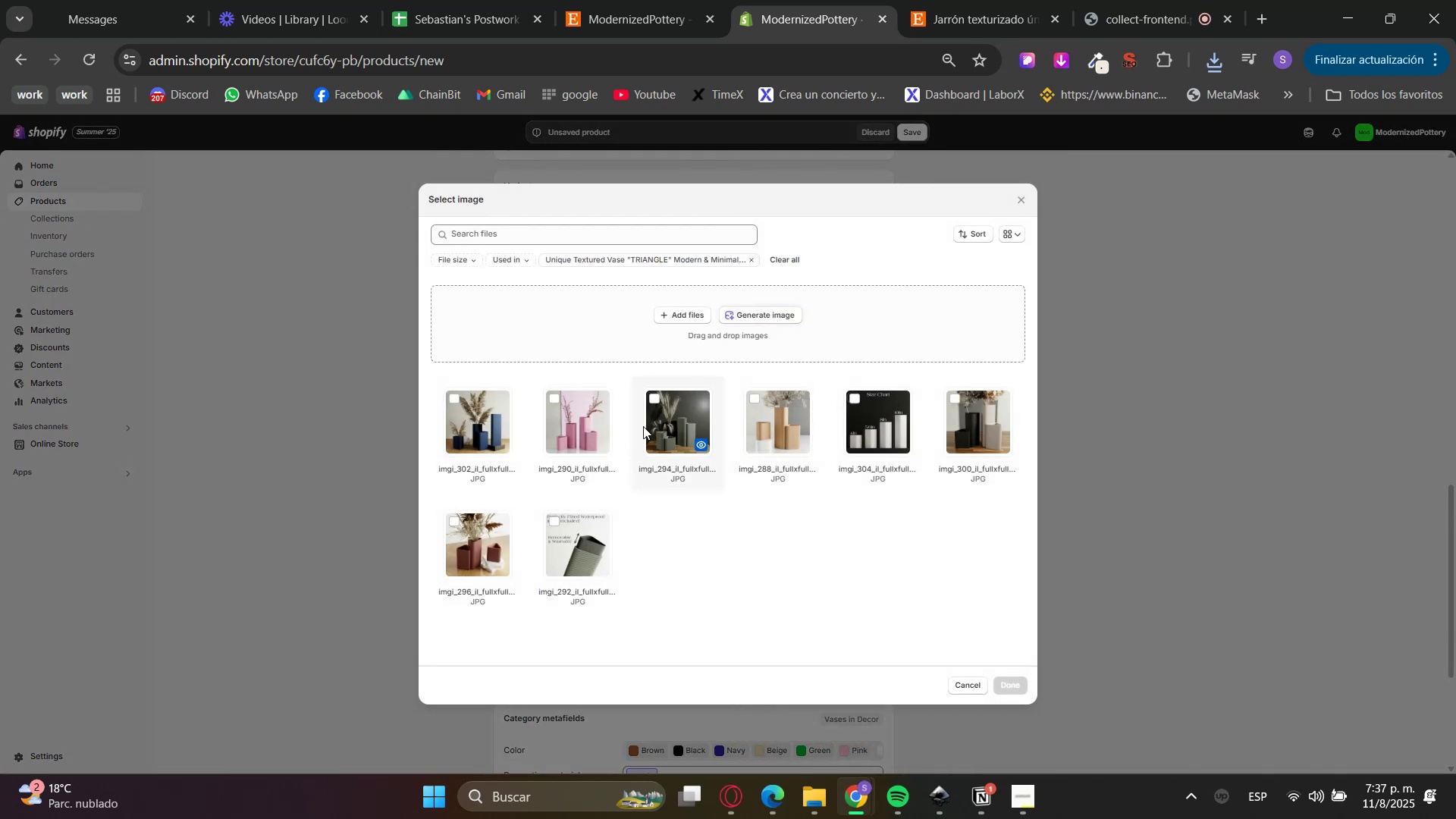 
left_click([471, 414])
 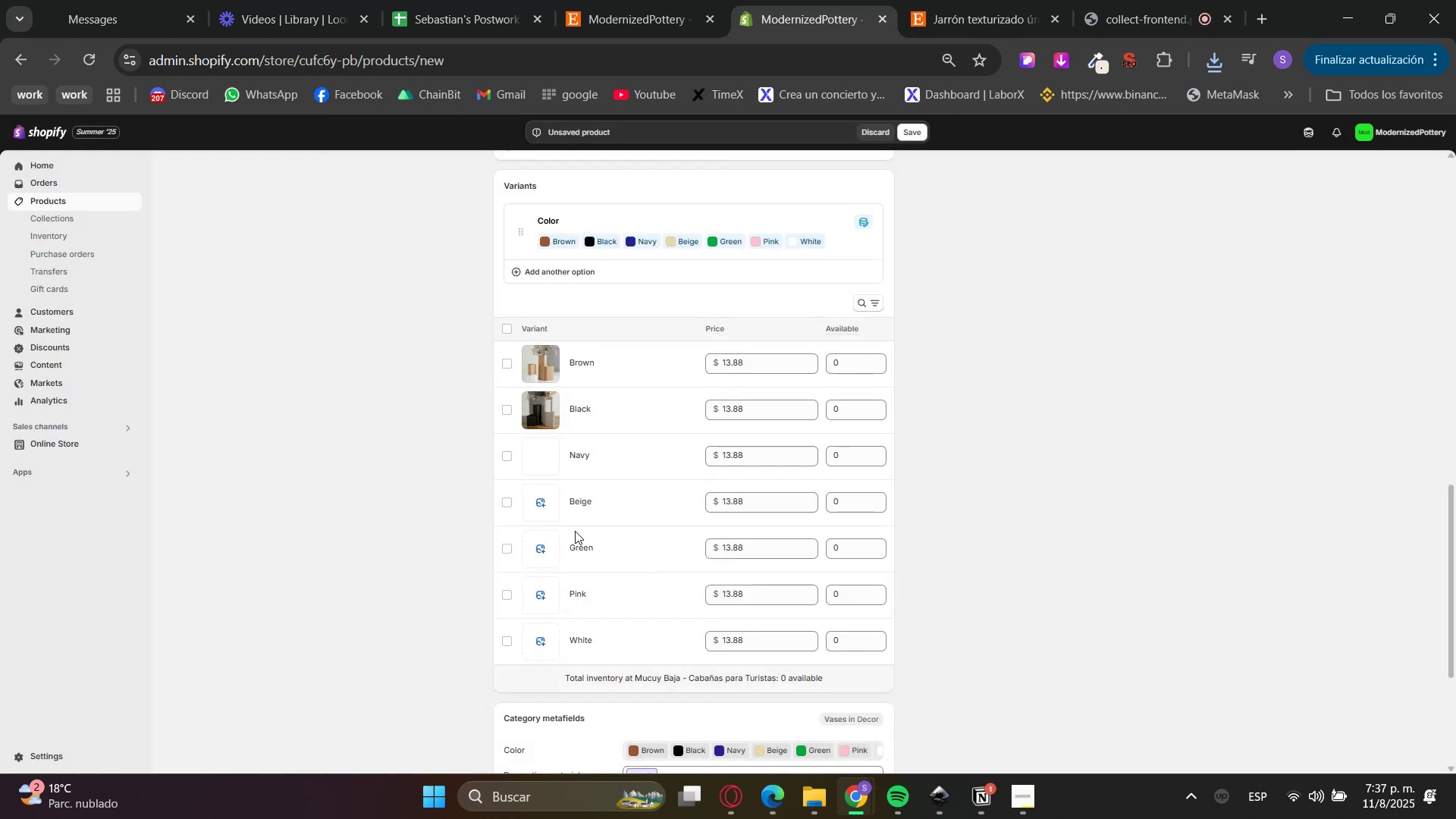 
left_click([547, 489])
 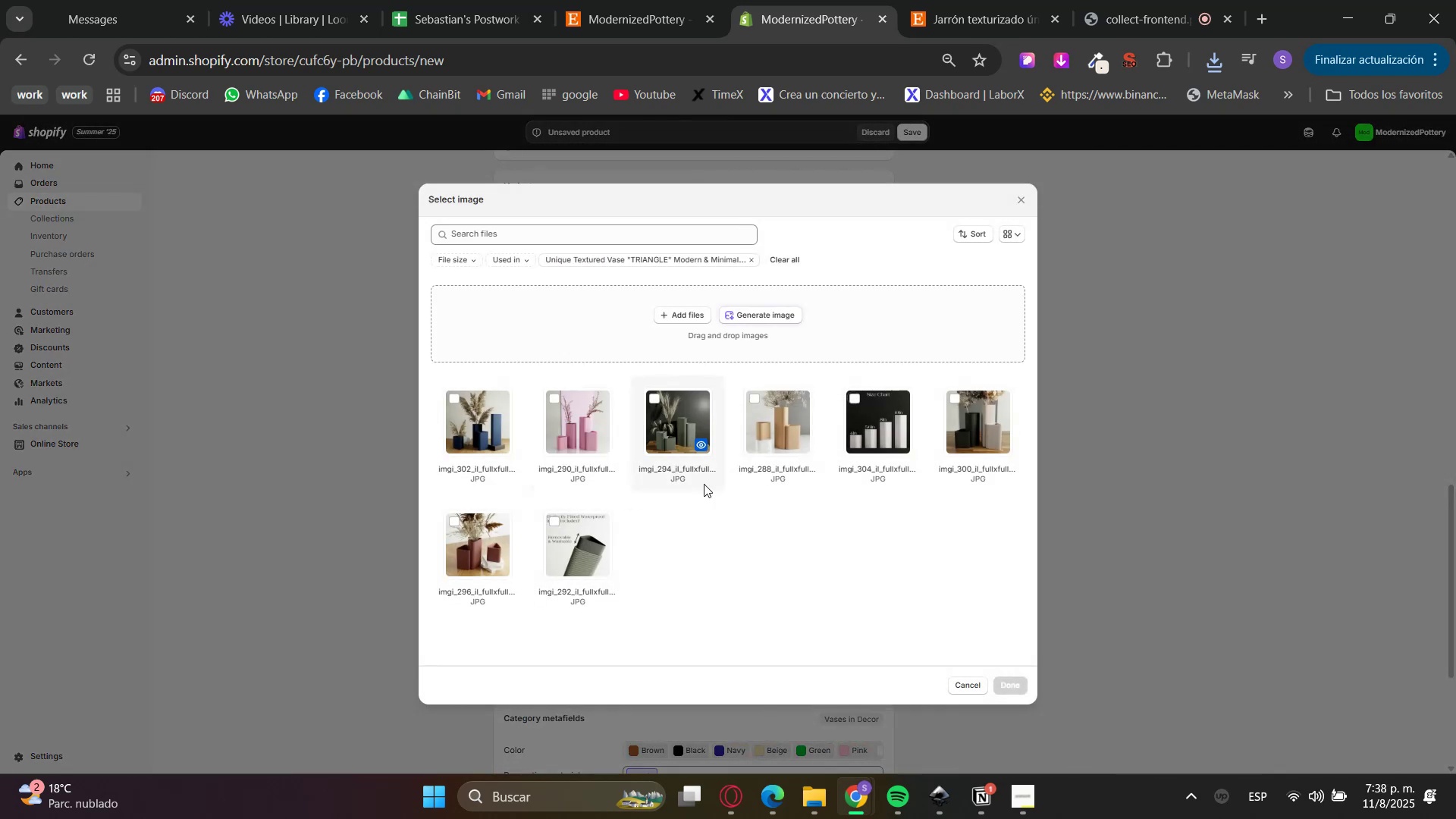 
left_click([763, 425])
 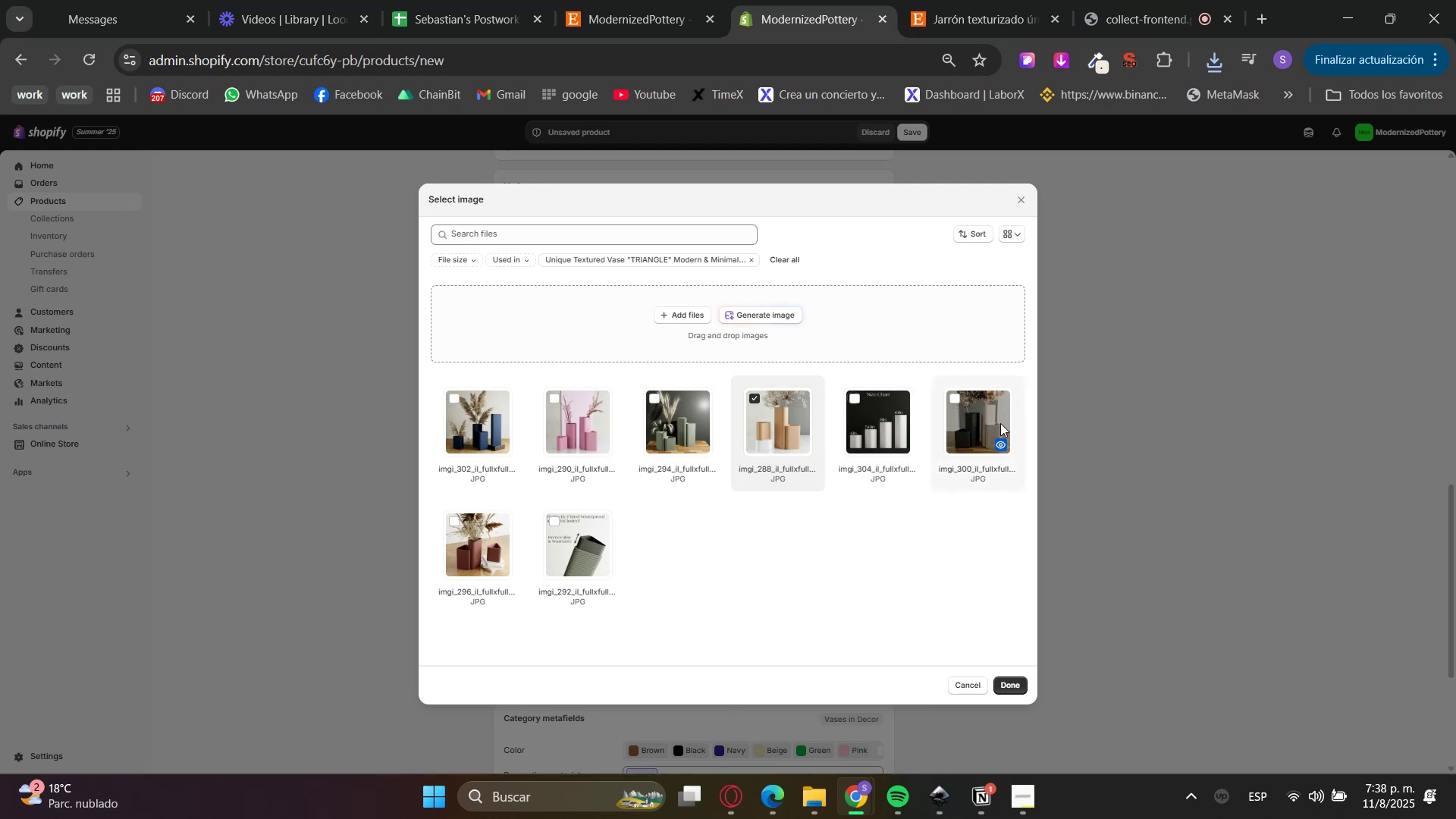 
left_click([1015, 688])
 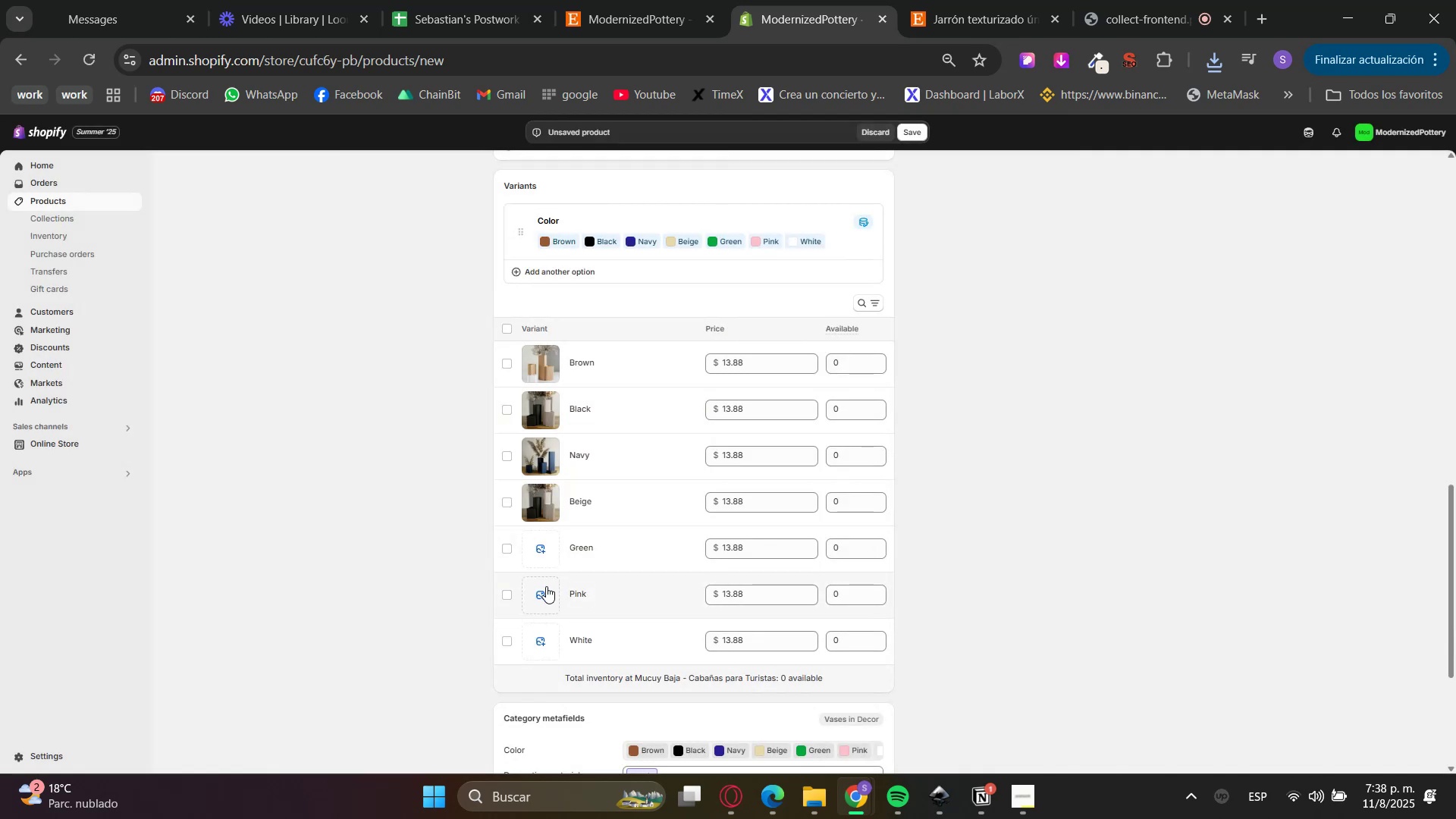 
left_click([549, 553])
 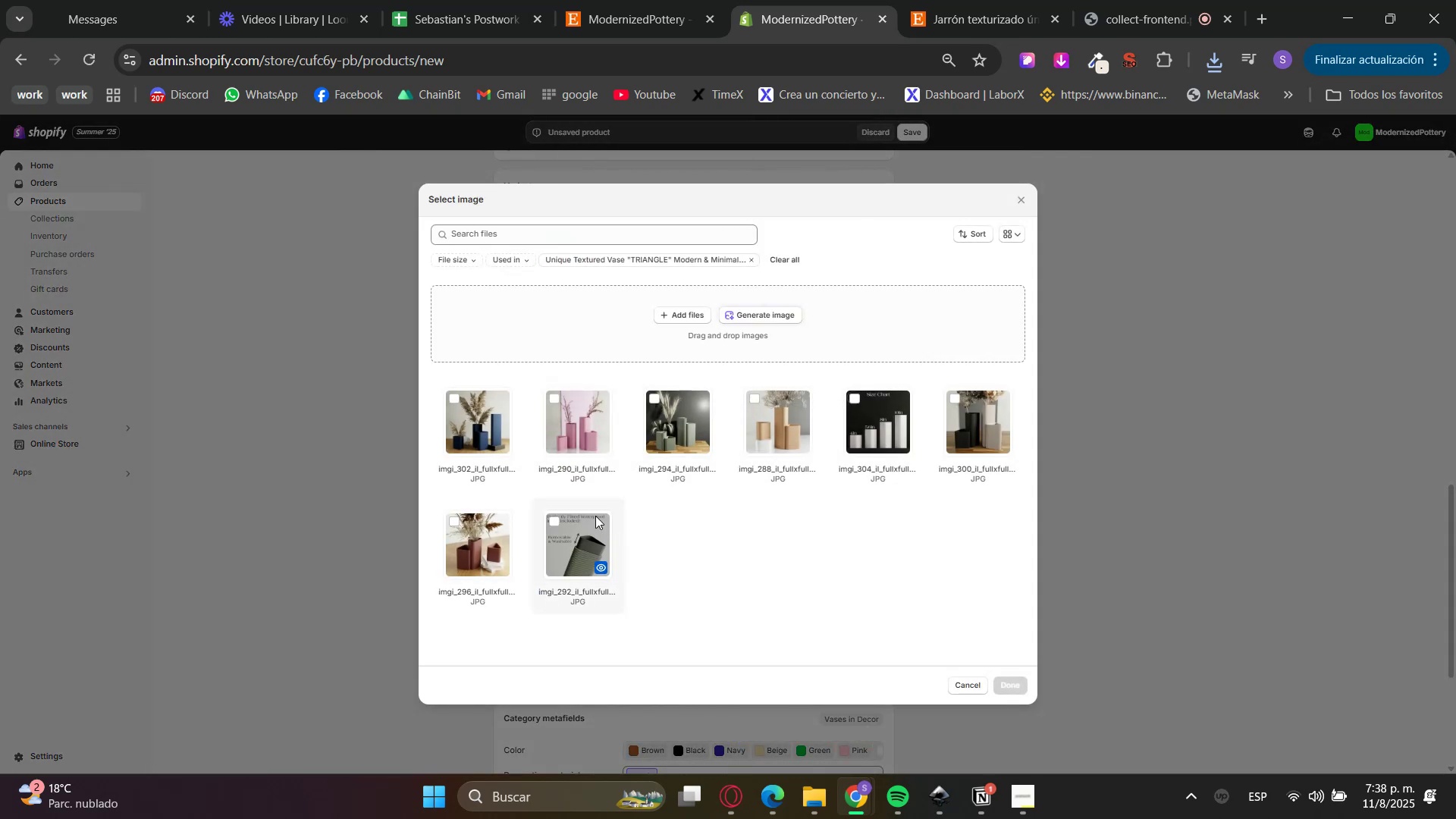 
left_click([682, 418])
 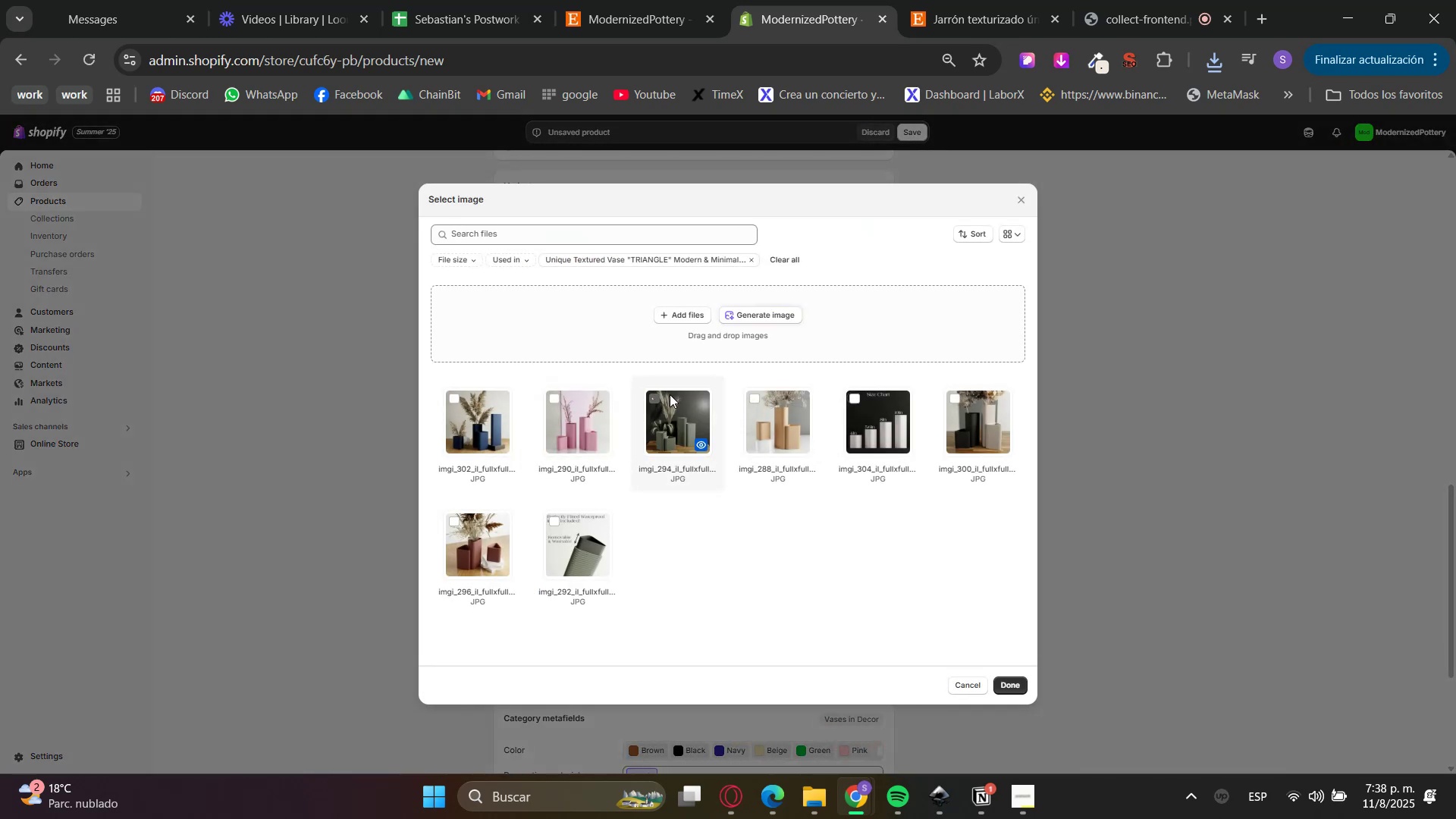 
left_click([1014, 685])
 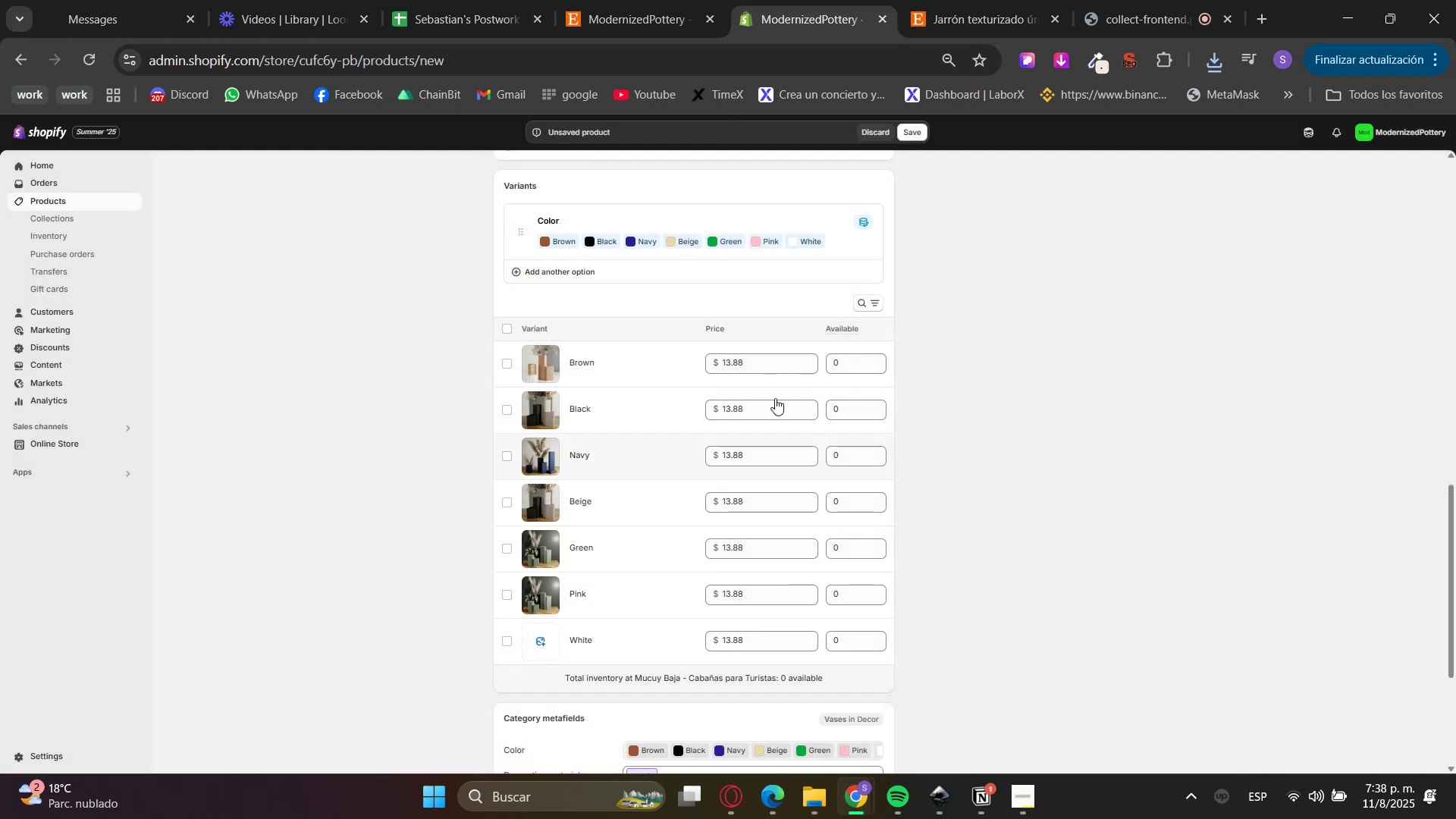 
left_click([734, 243])
 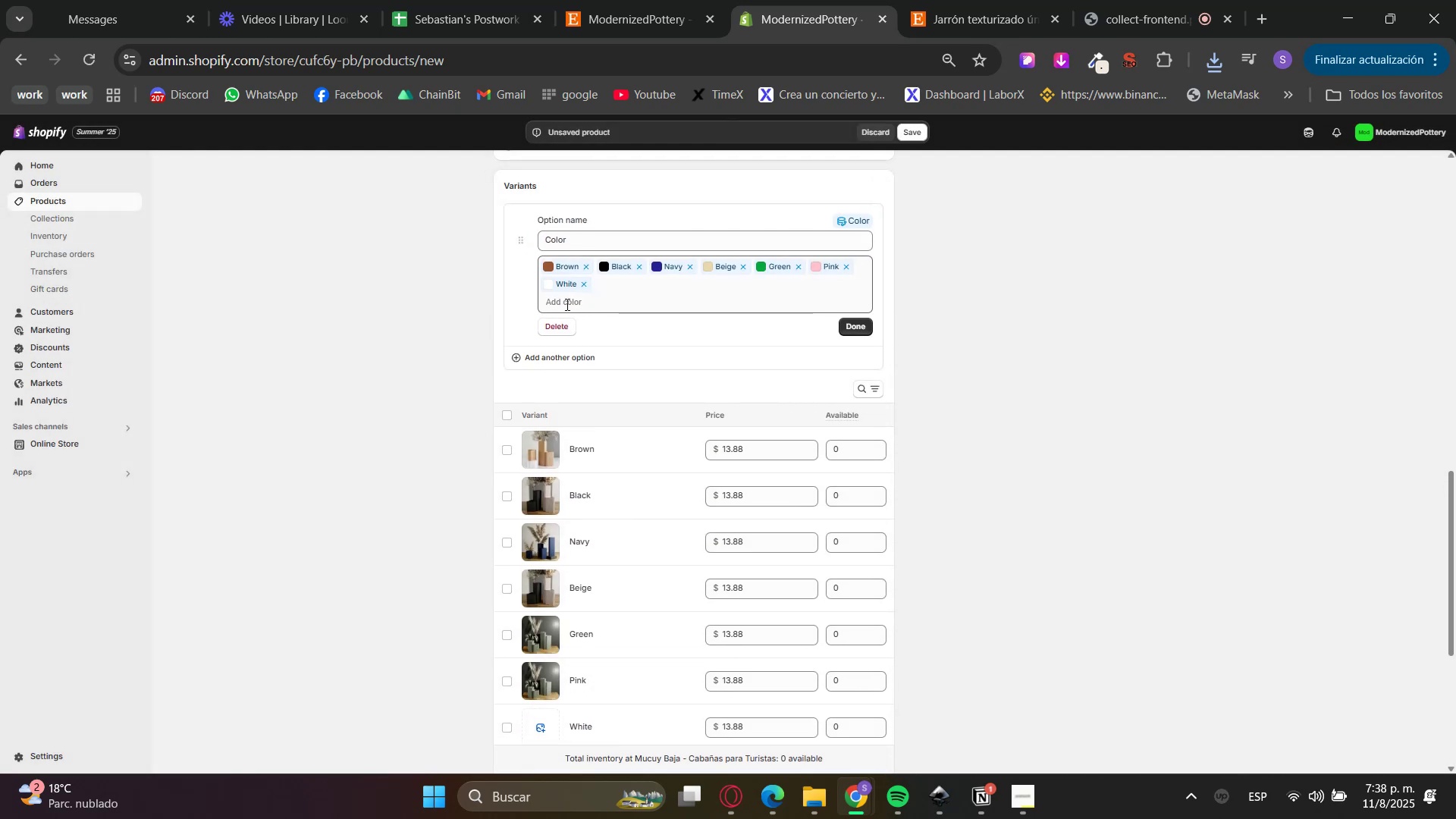 
left_click([580, 290])
 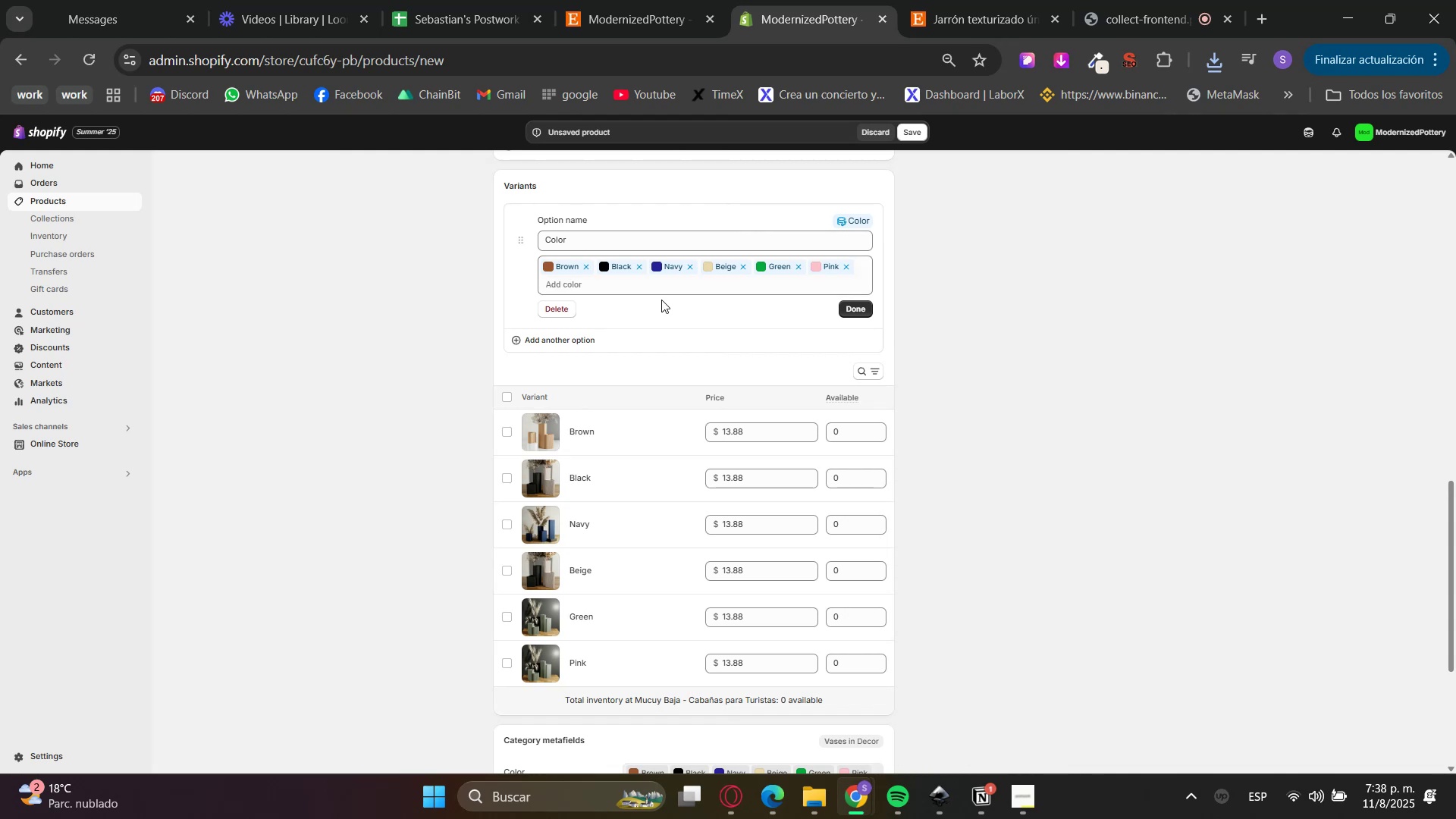 
left_click([861, 316])
 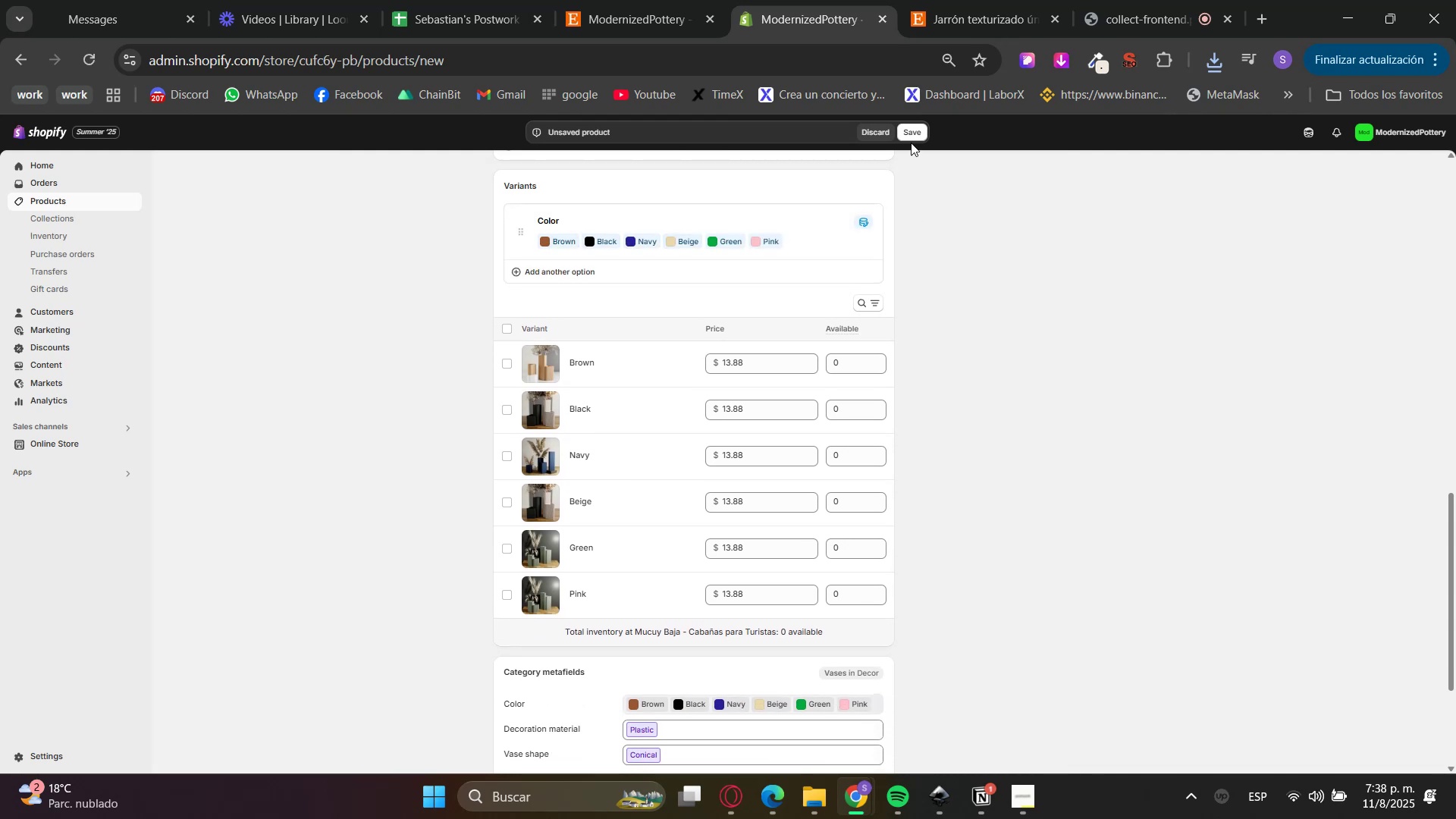 
scroll: coordinate [1054, 563], scroll_direction: up, amount: 10.0
 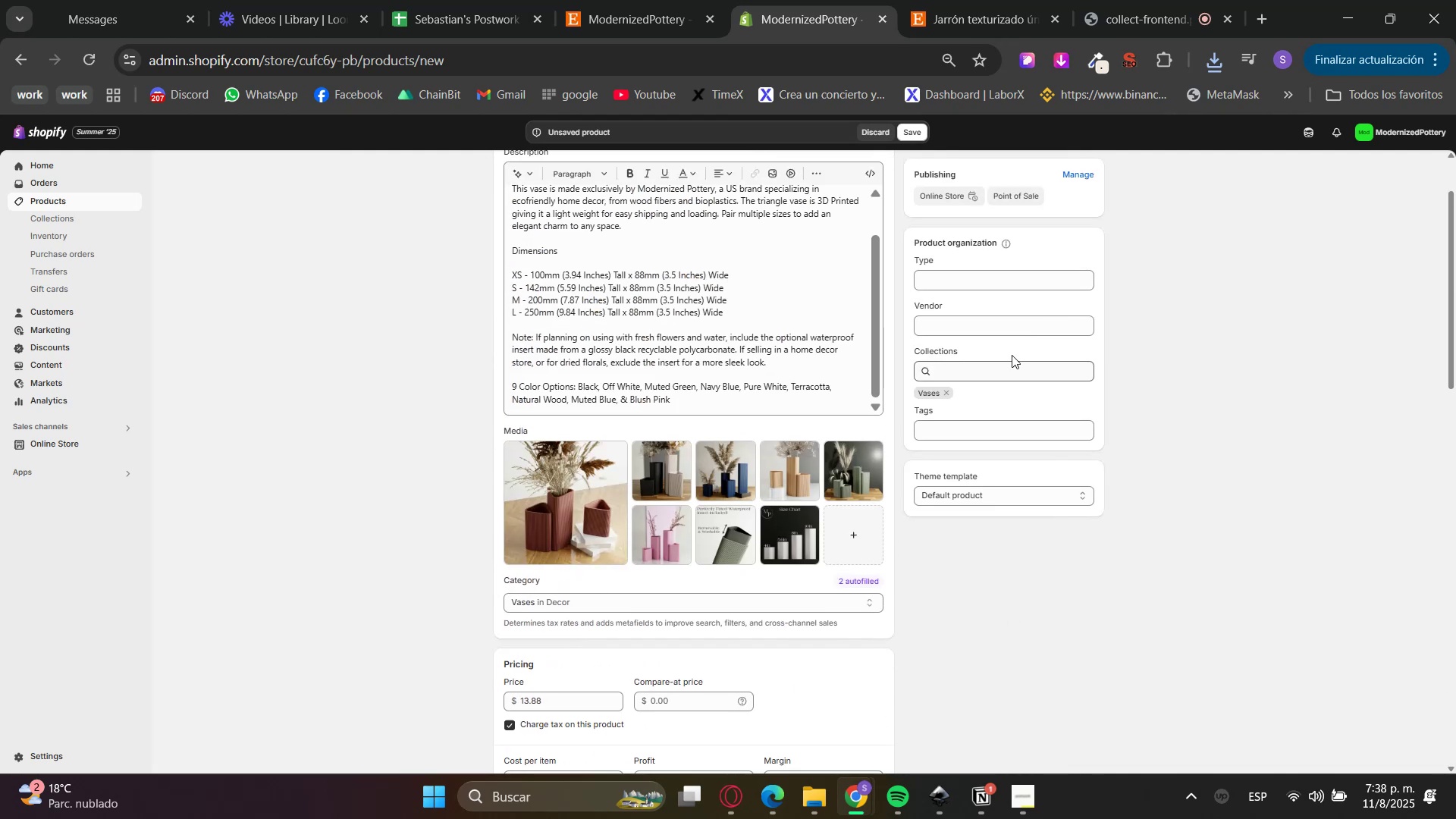 
left_click([910, 125])
 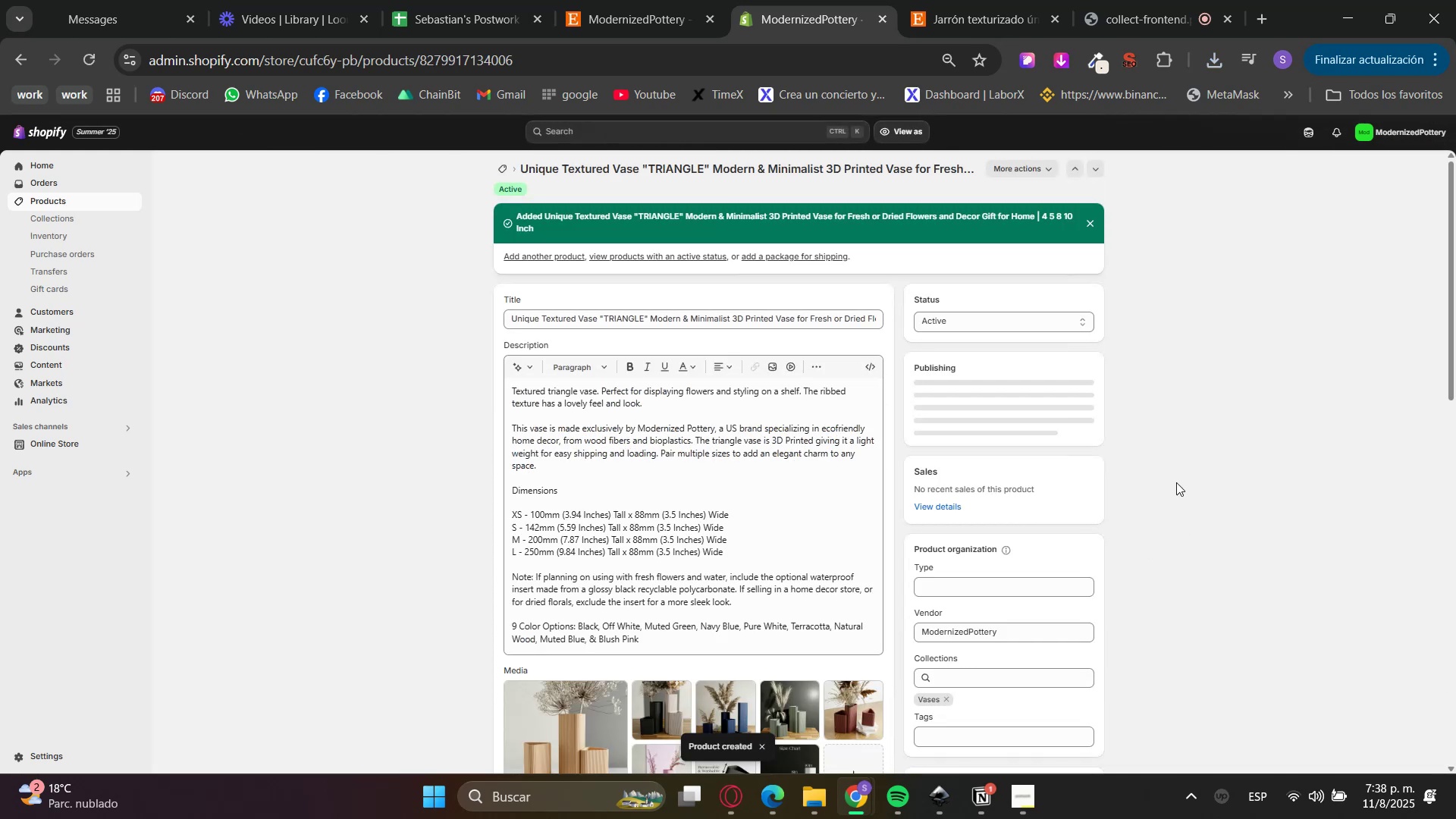 
wait(6.51)
 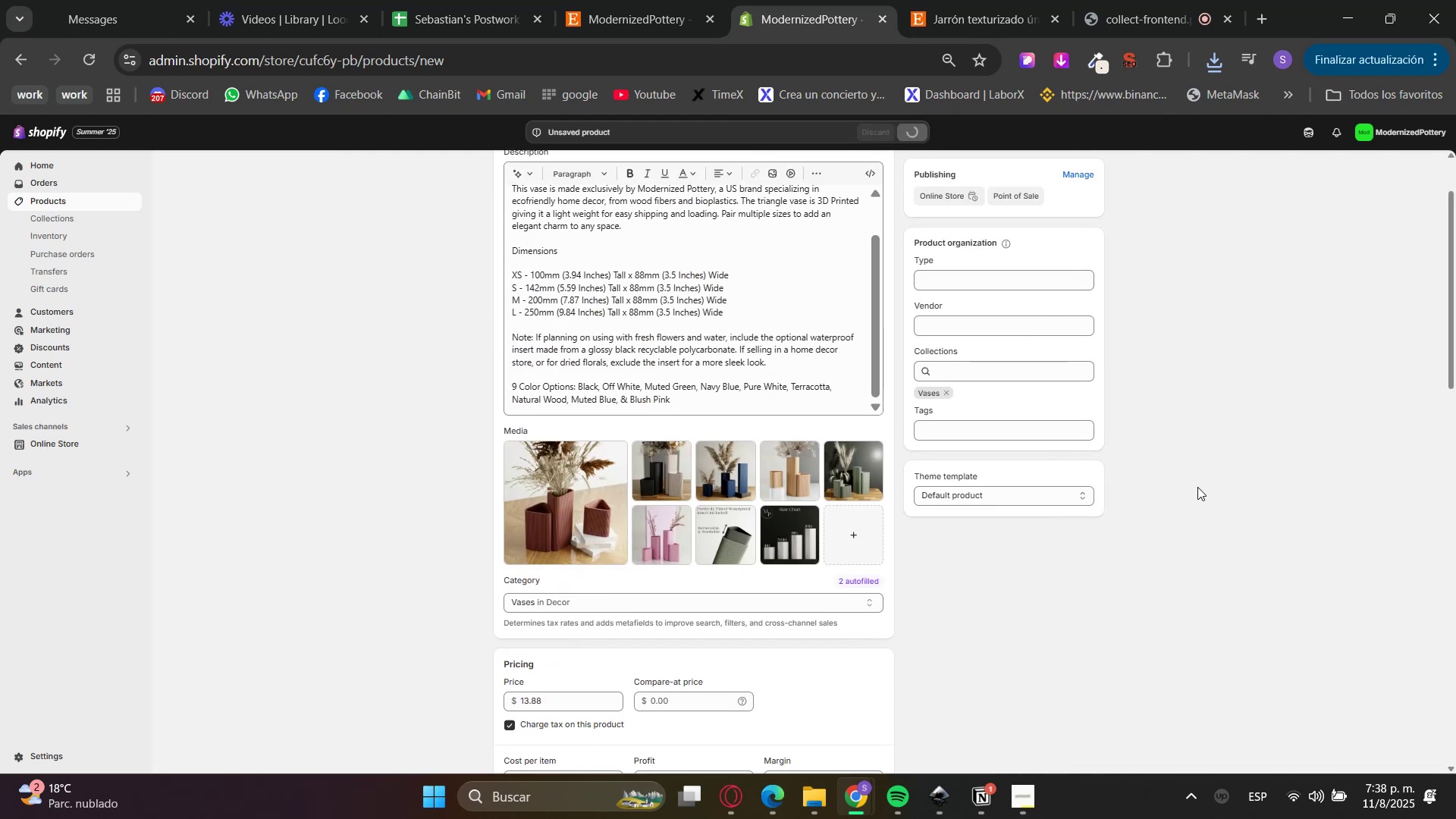 
double_click([1046, 17])
 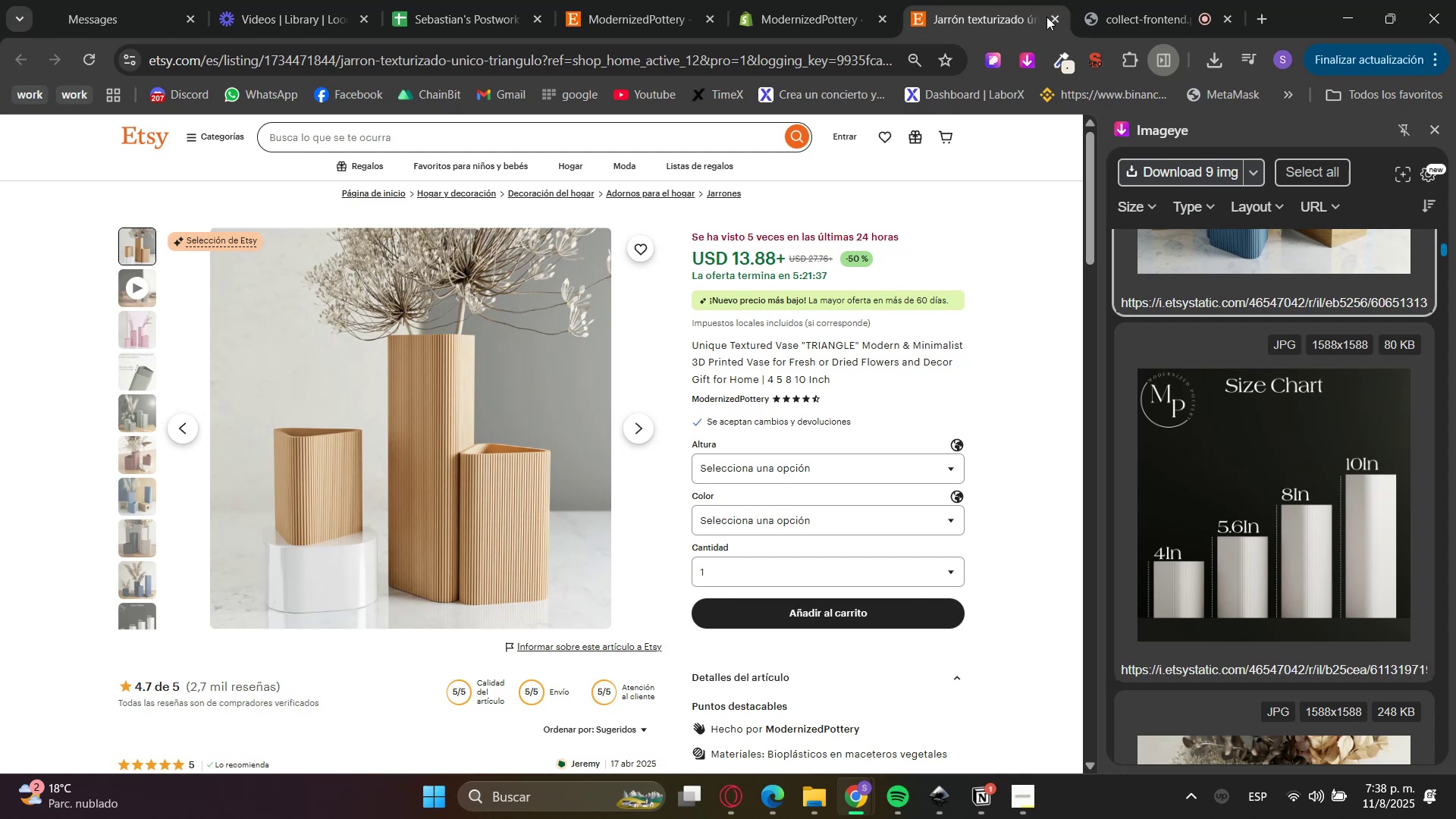 
triple_click([1051, 15])
 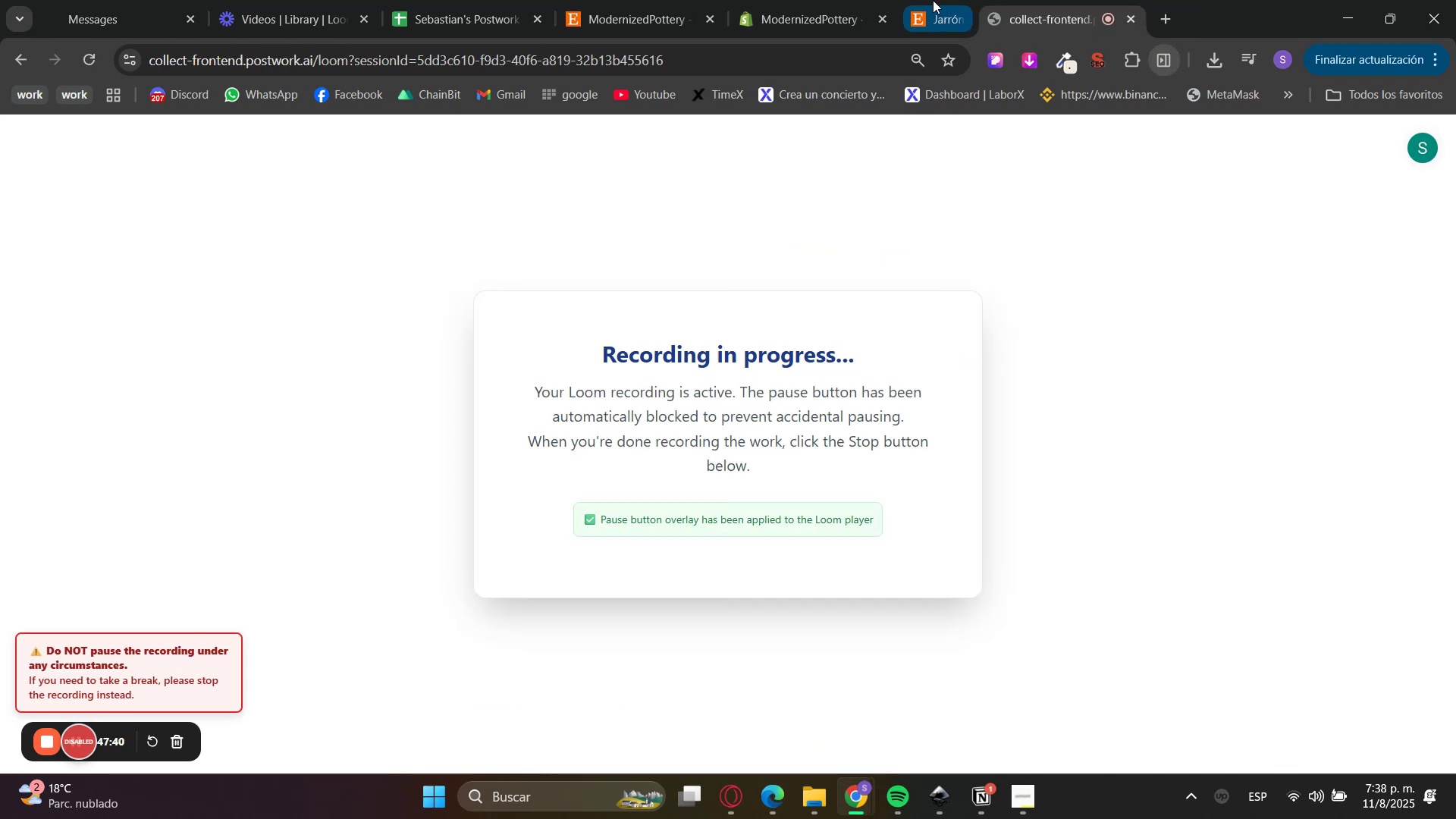 
triple_click([844, 0])
 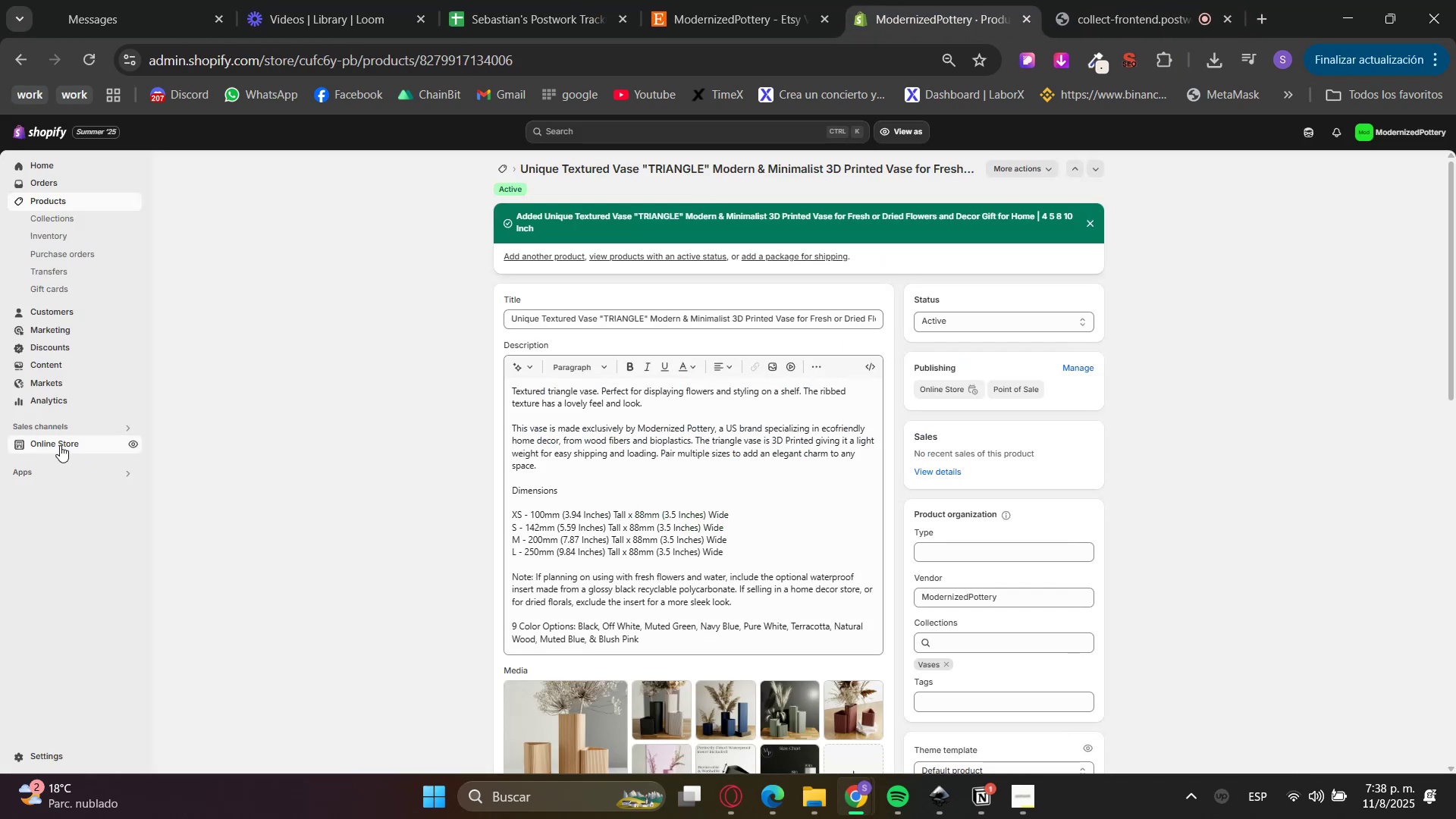 
double_click([723, 0])
 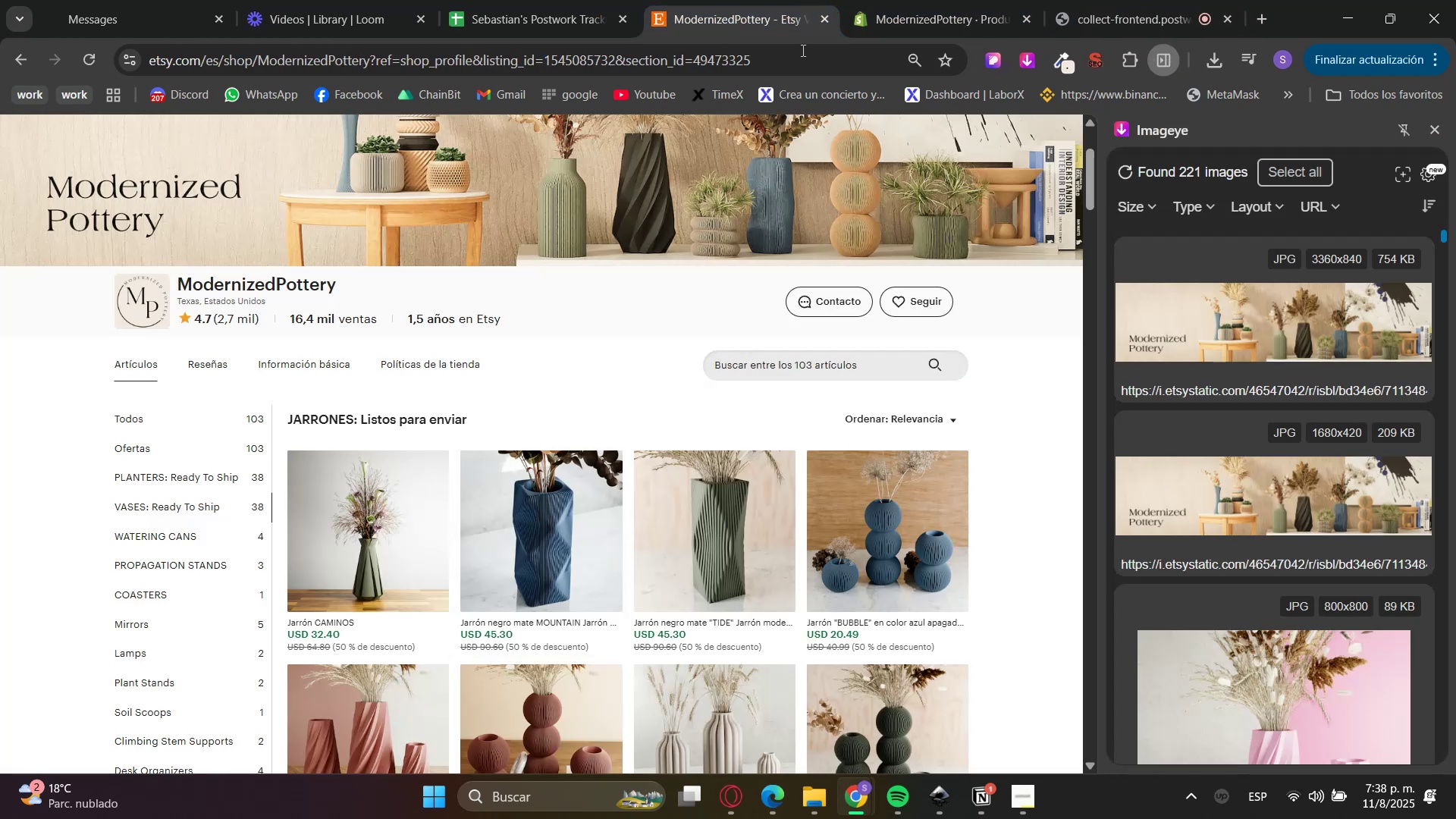 
left_click([940, 0])
 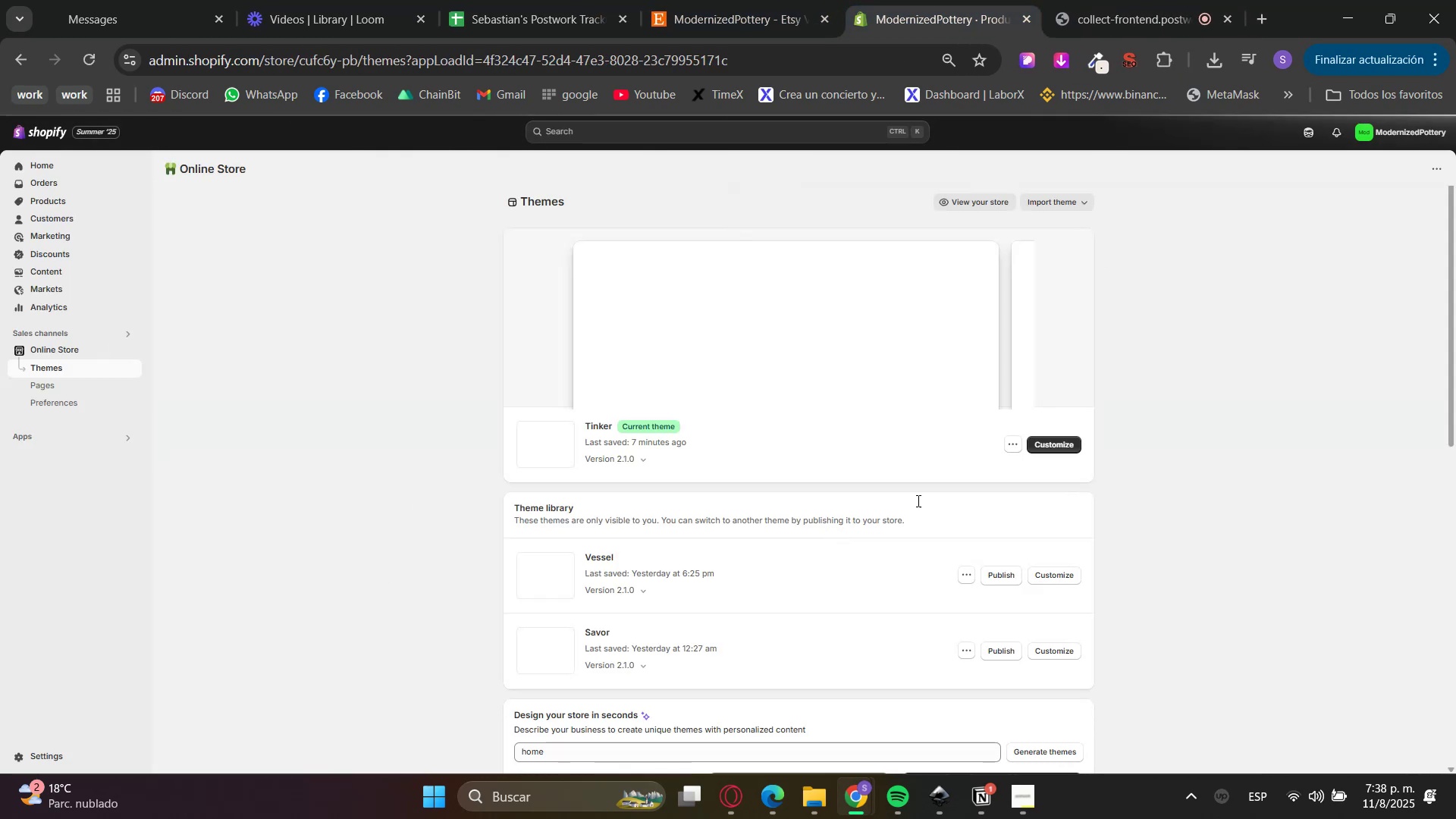 
left_click([981, 389])
 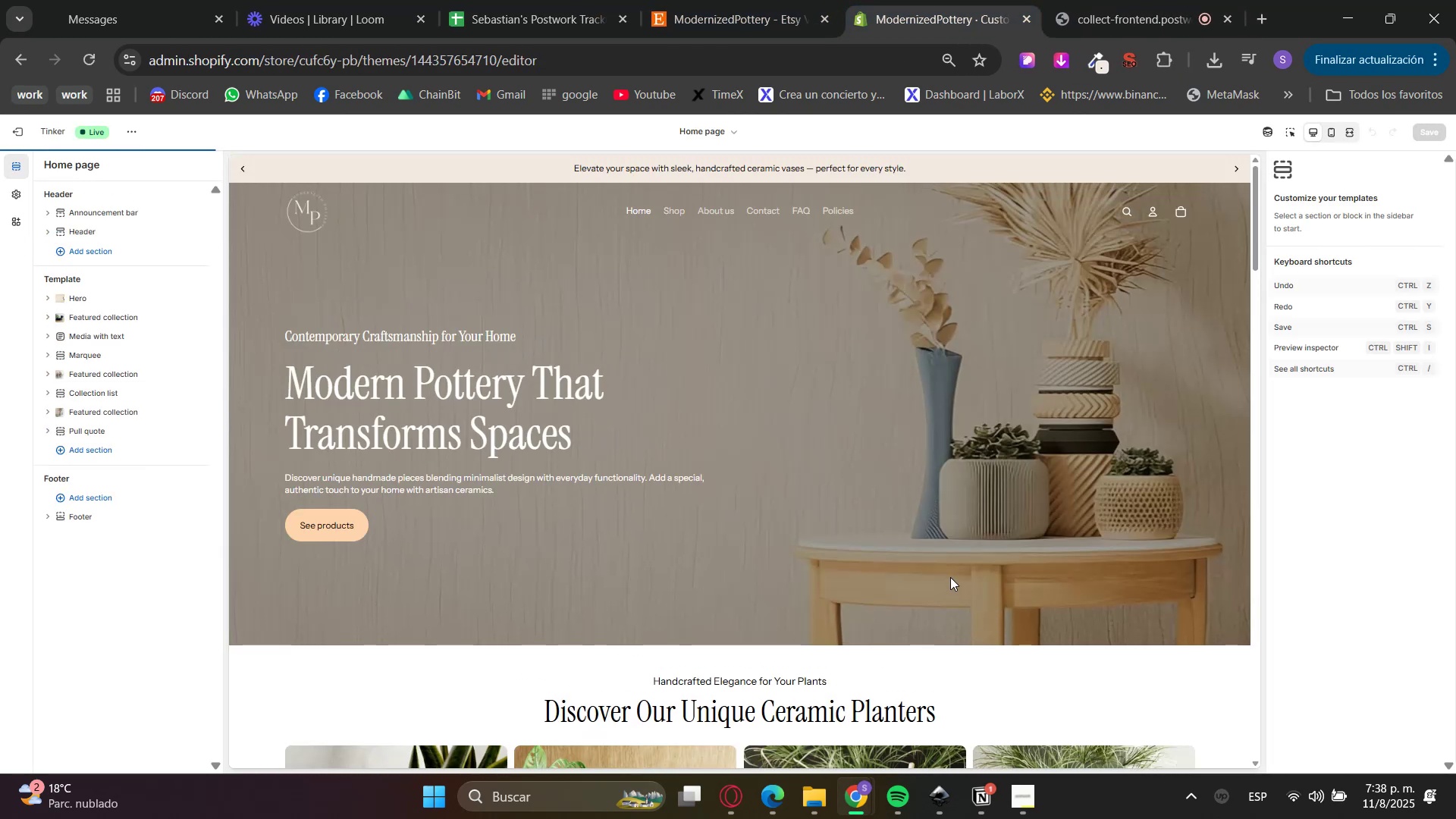 
scroll: coordinate [1195, 607], scroll_direction: down, amount: 27.0
 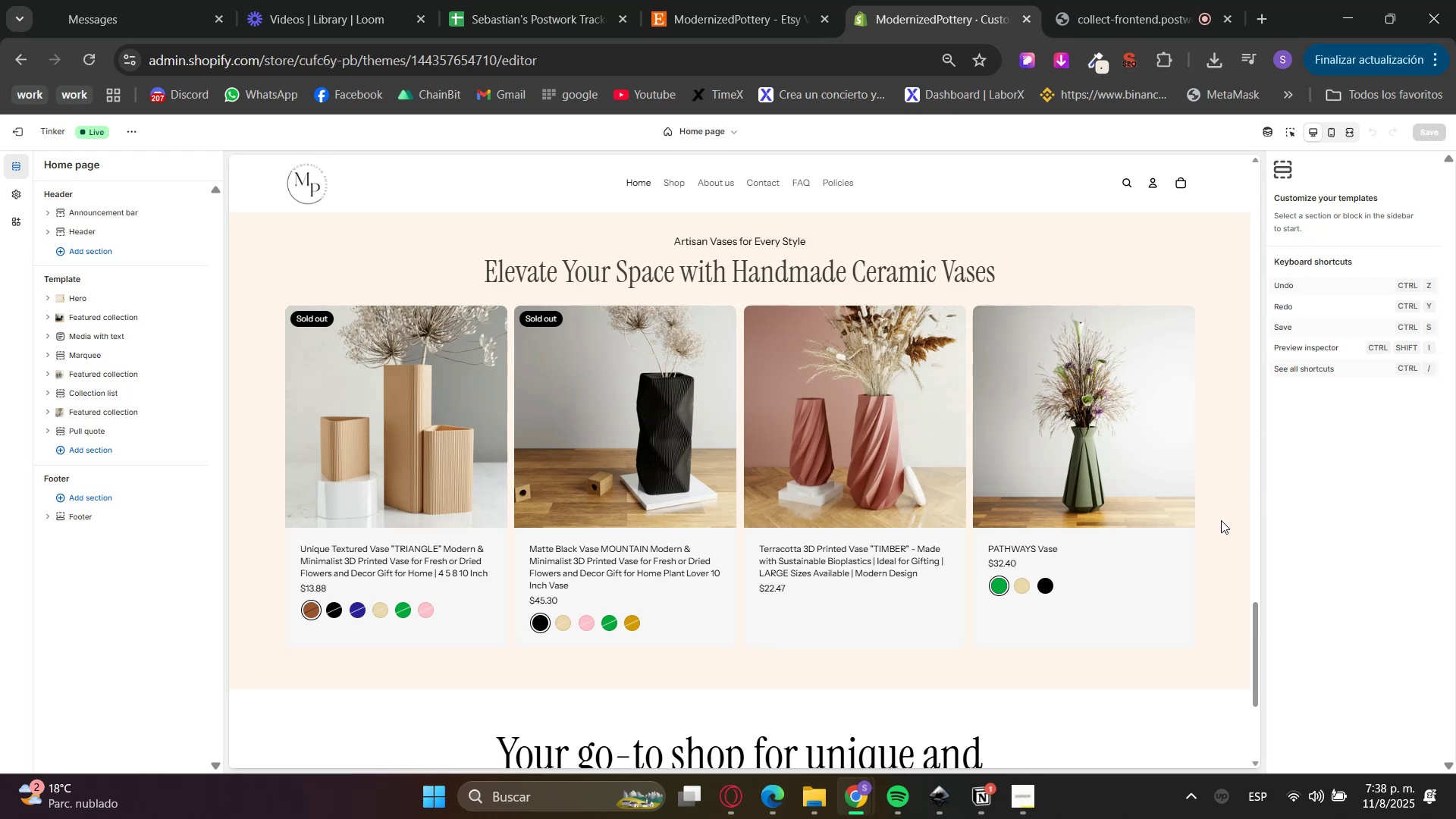 
wait(7.53)
 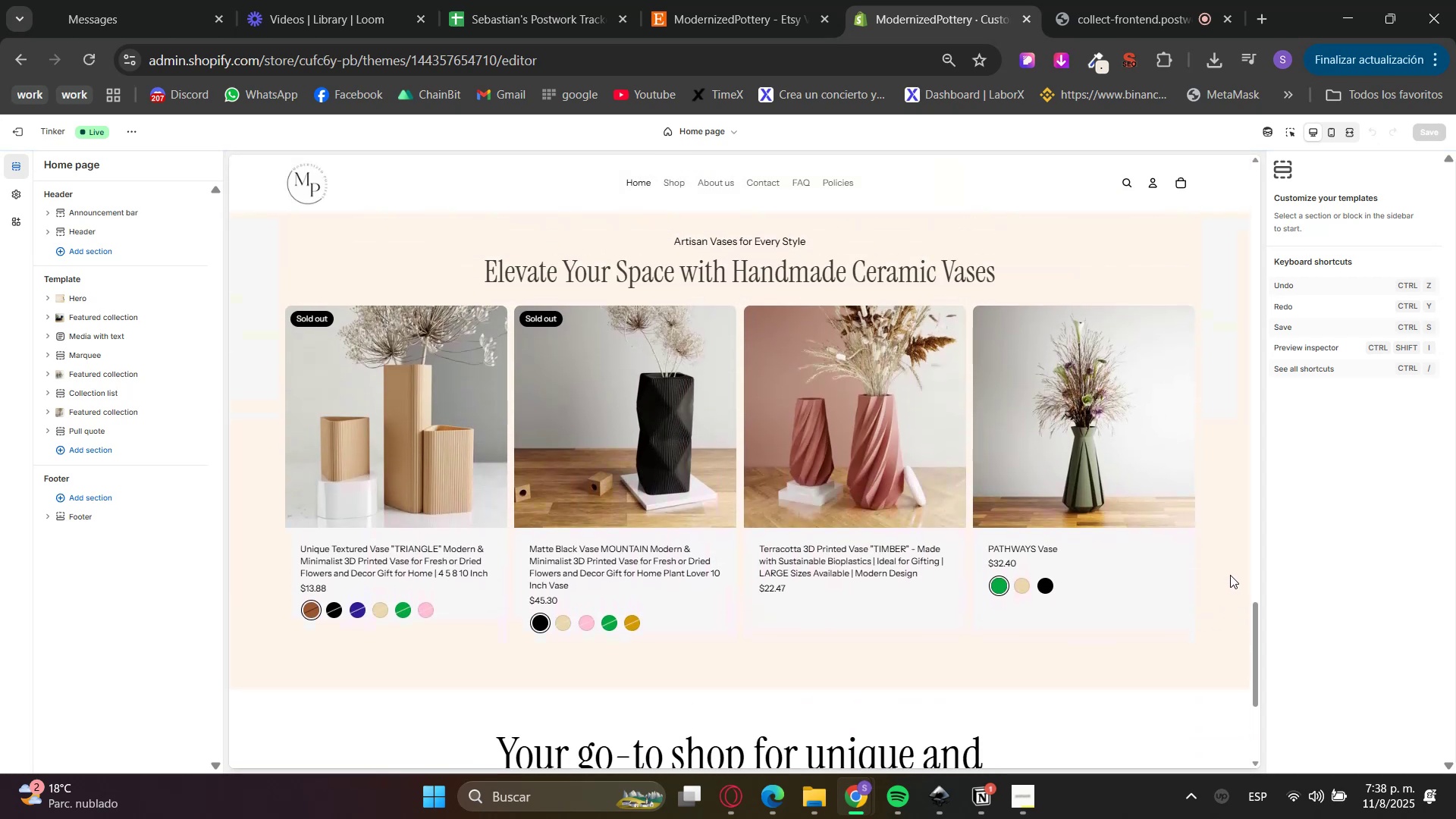 
left_click([1345, 133])
 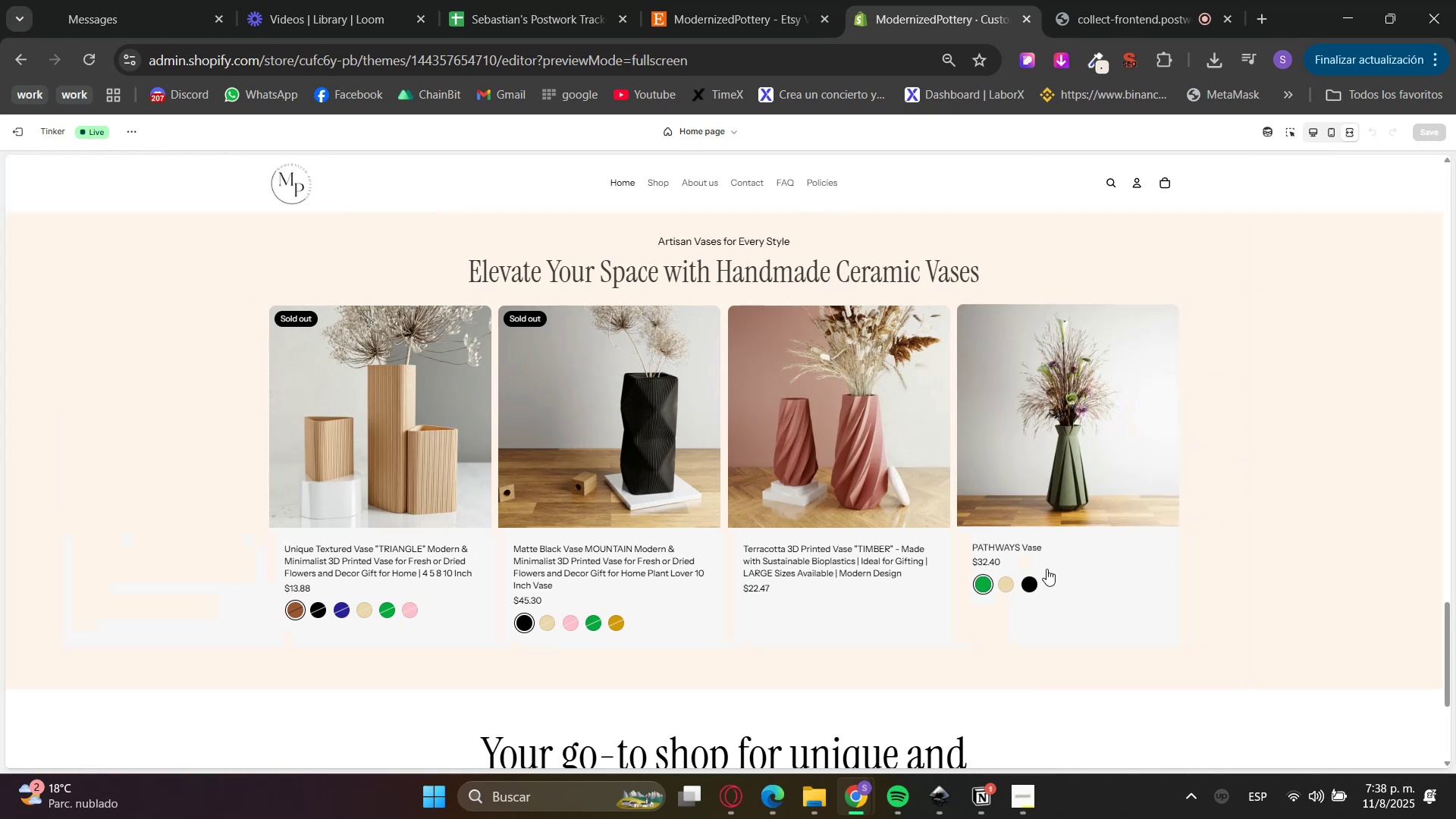 
right_click([1069, 561])
 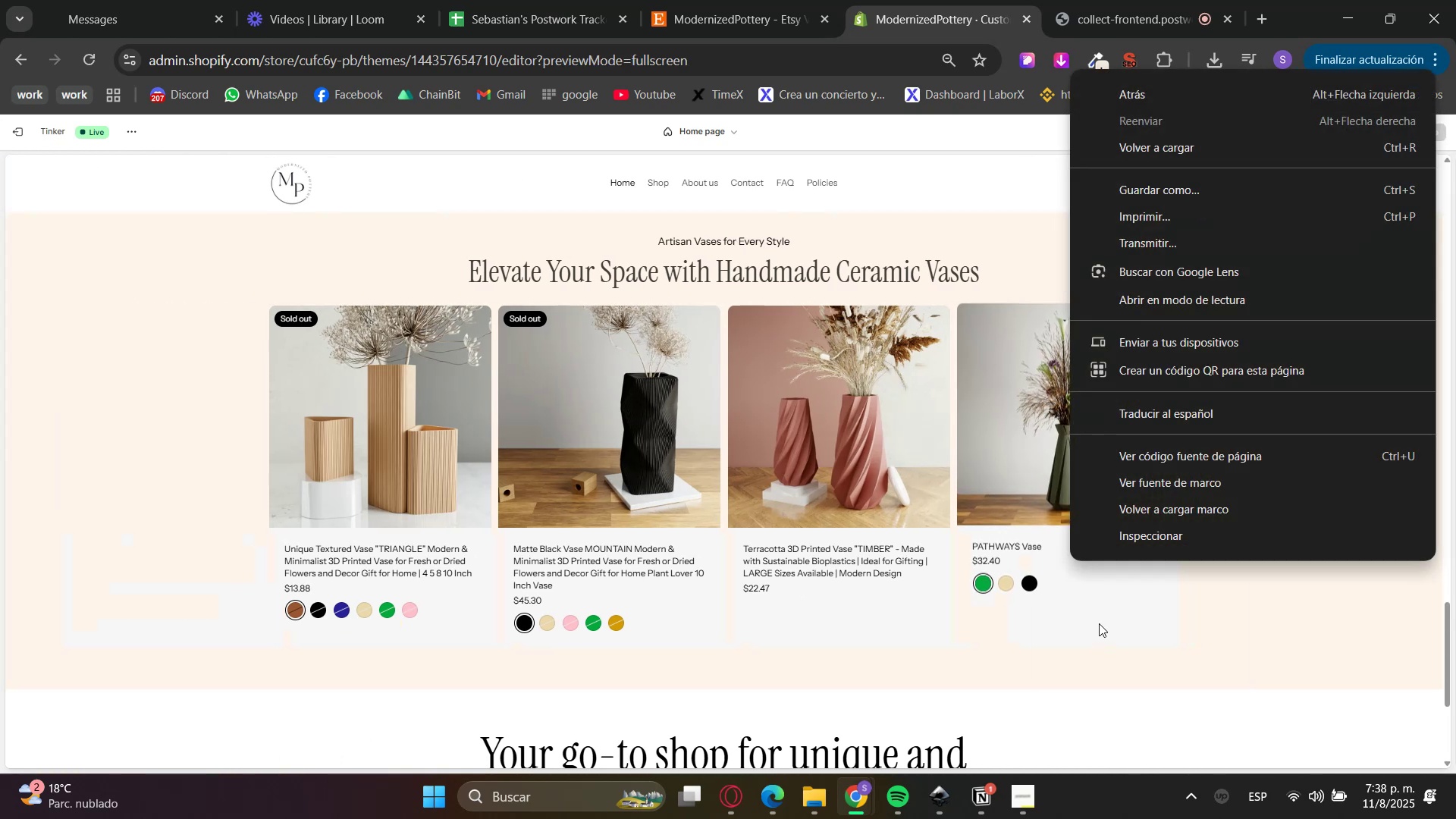 
left_click([1160, 536])
 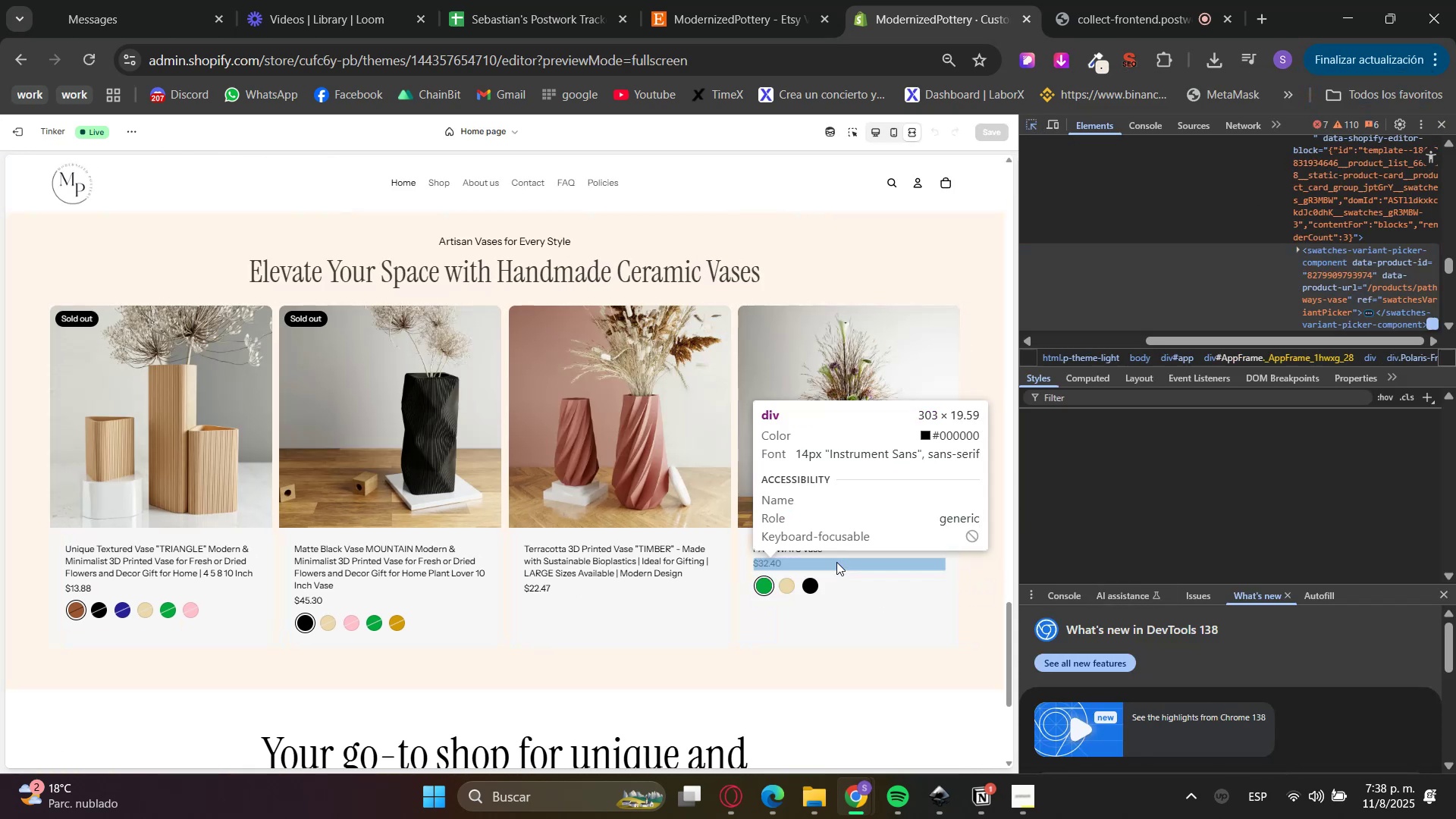 
left_click([851, 553])
 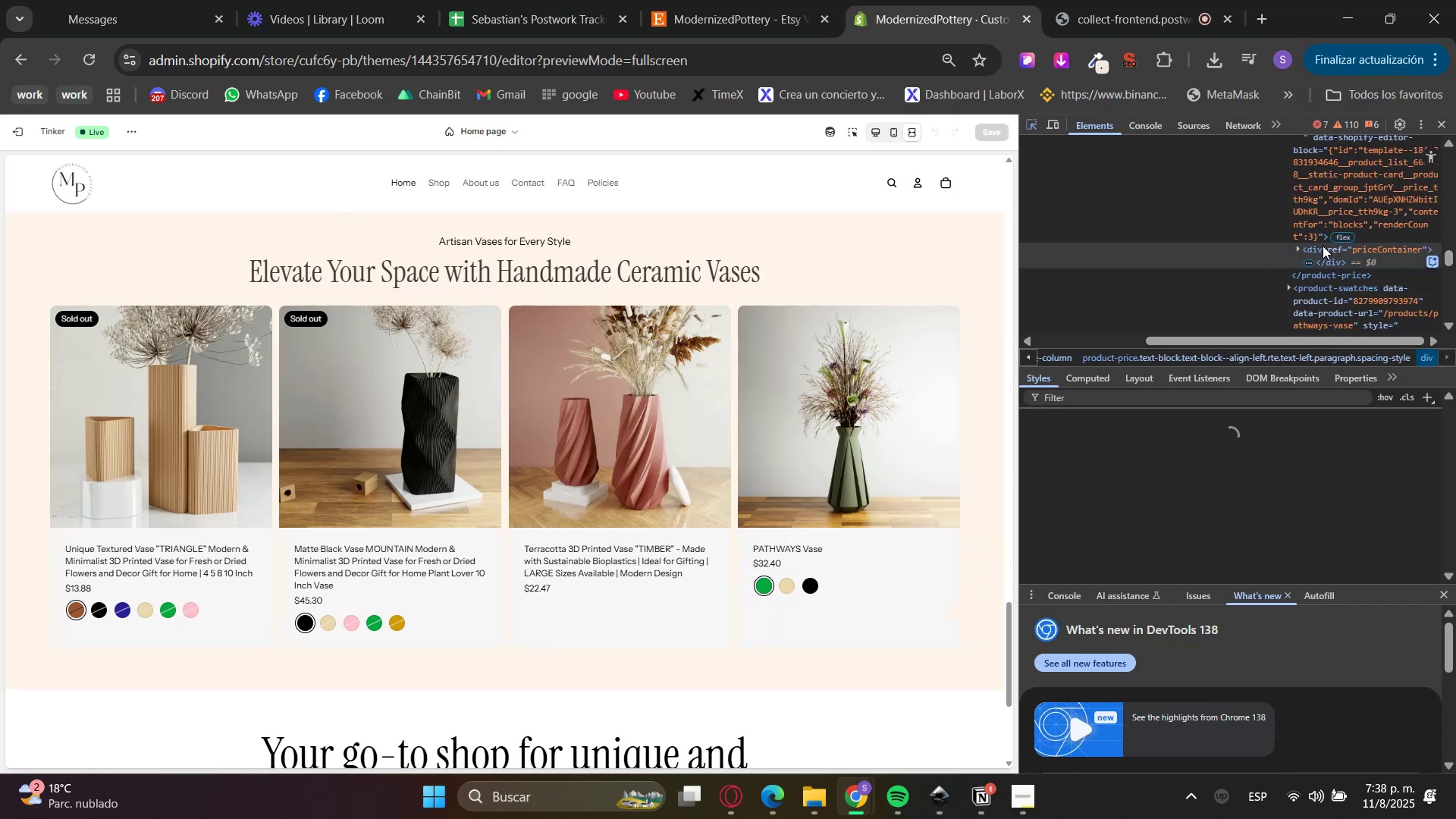 
left_click([1296, 248])
 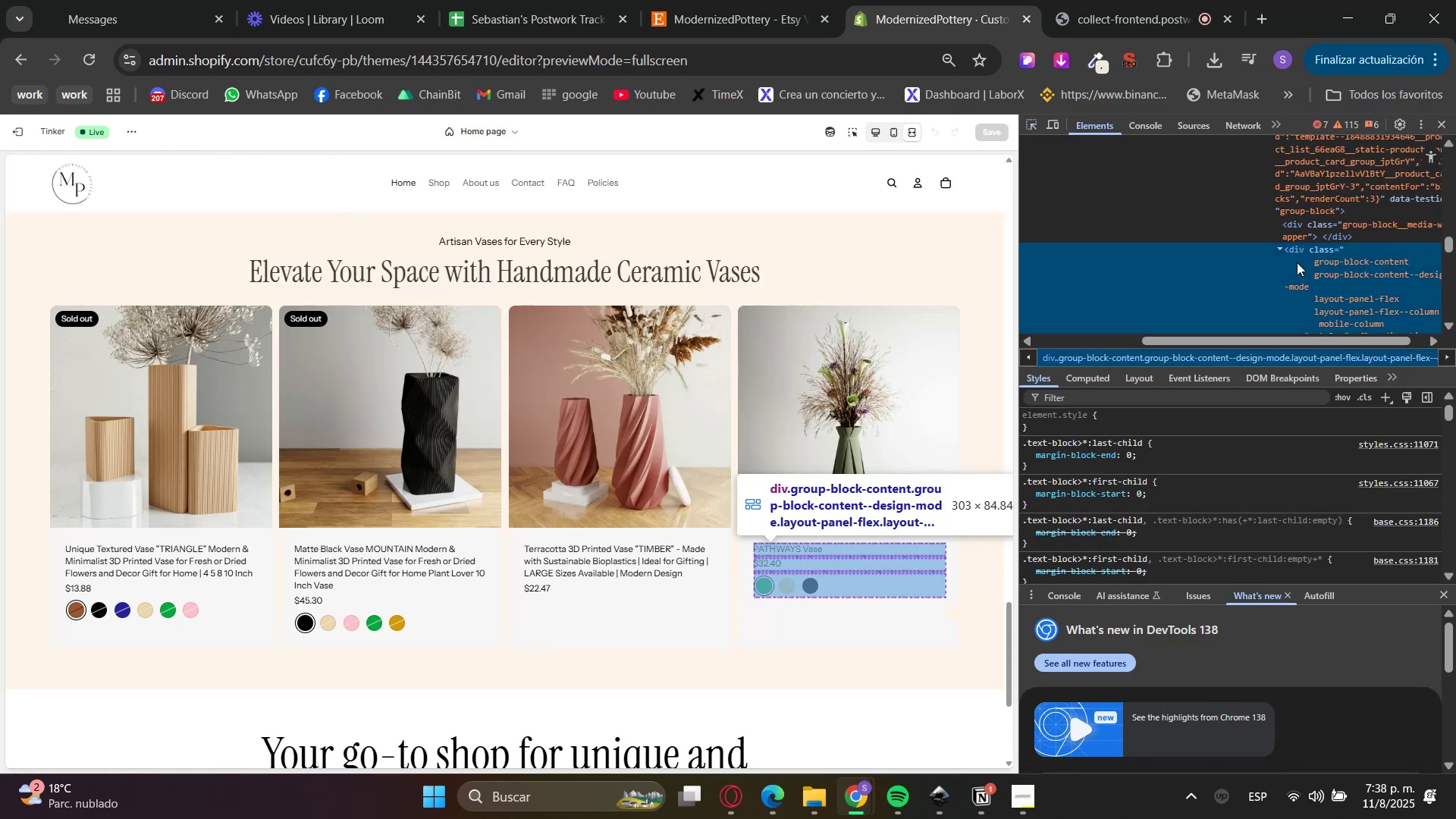 
left_click([1353, 266])
 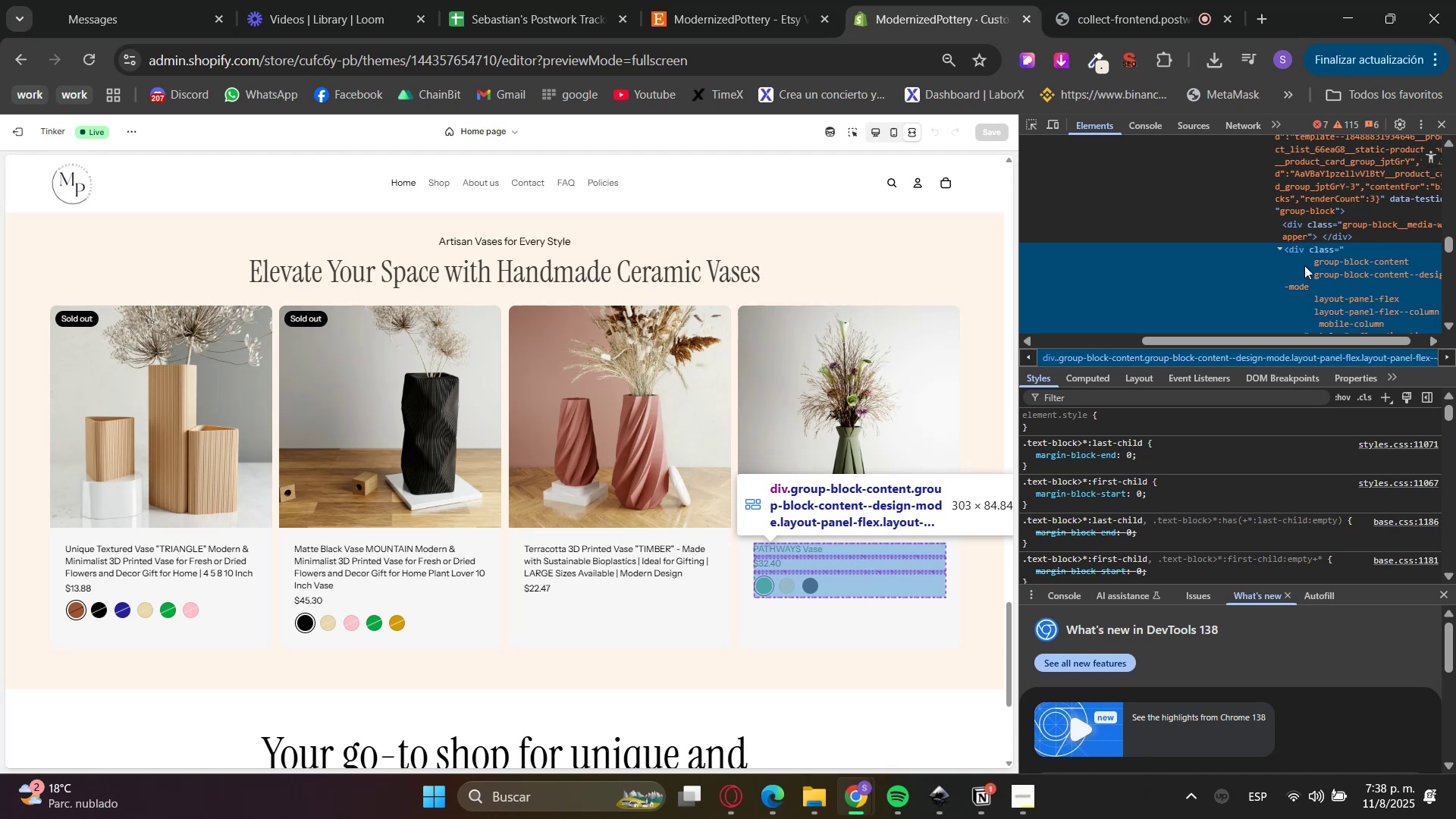 
scroll: coordinate [1319, 275], scroll_direction: down, amount: 3.0
 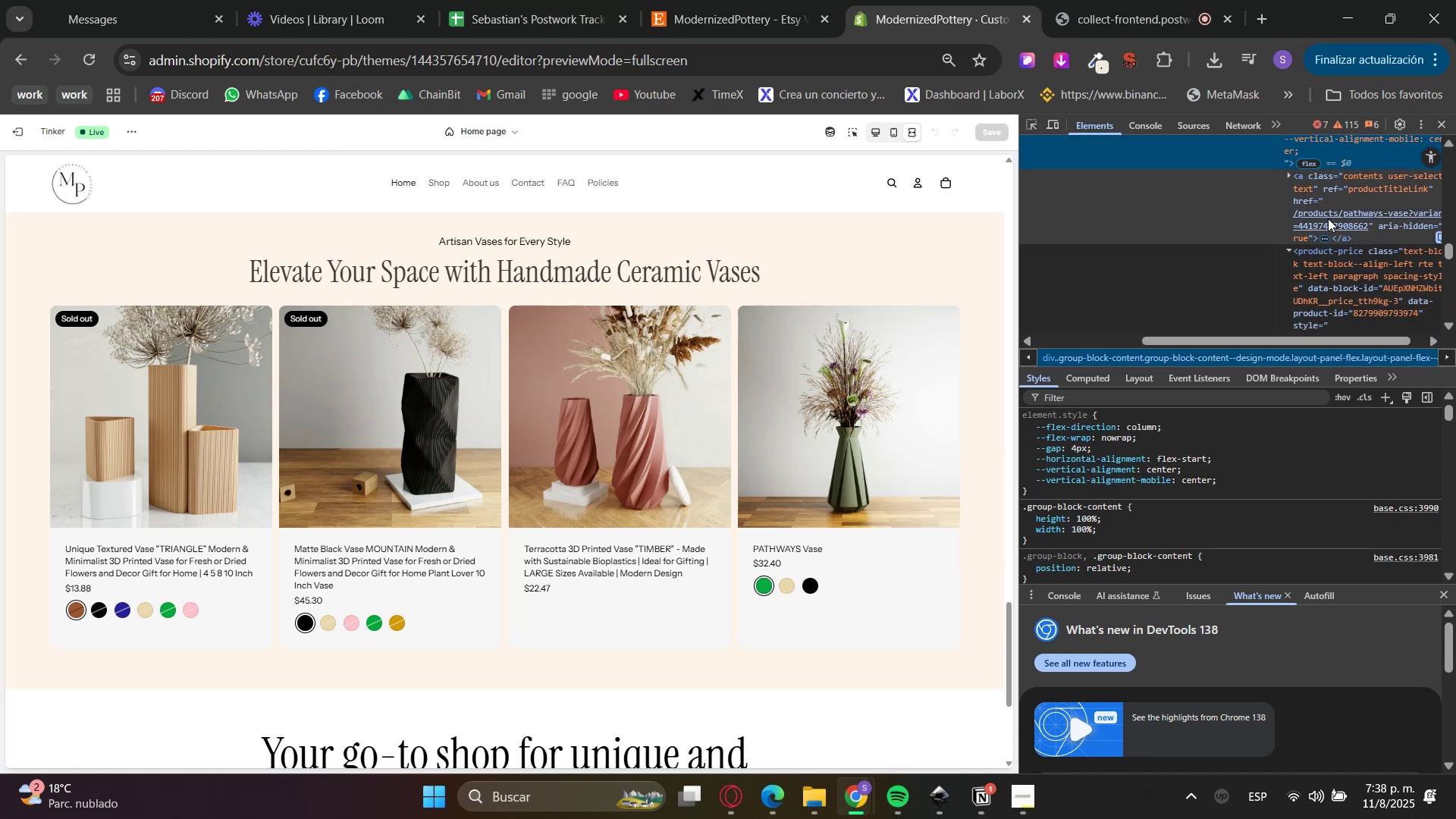 
left_click([1316, 185])
 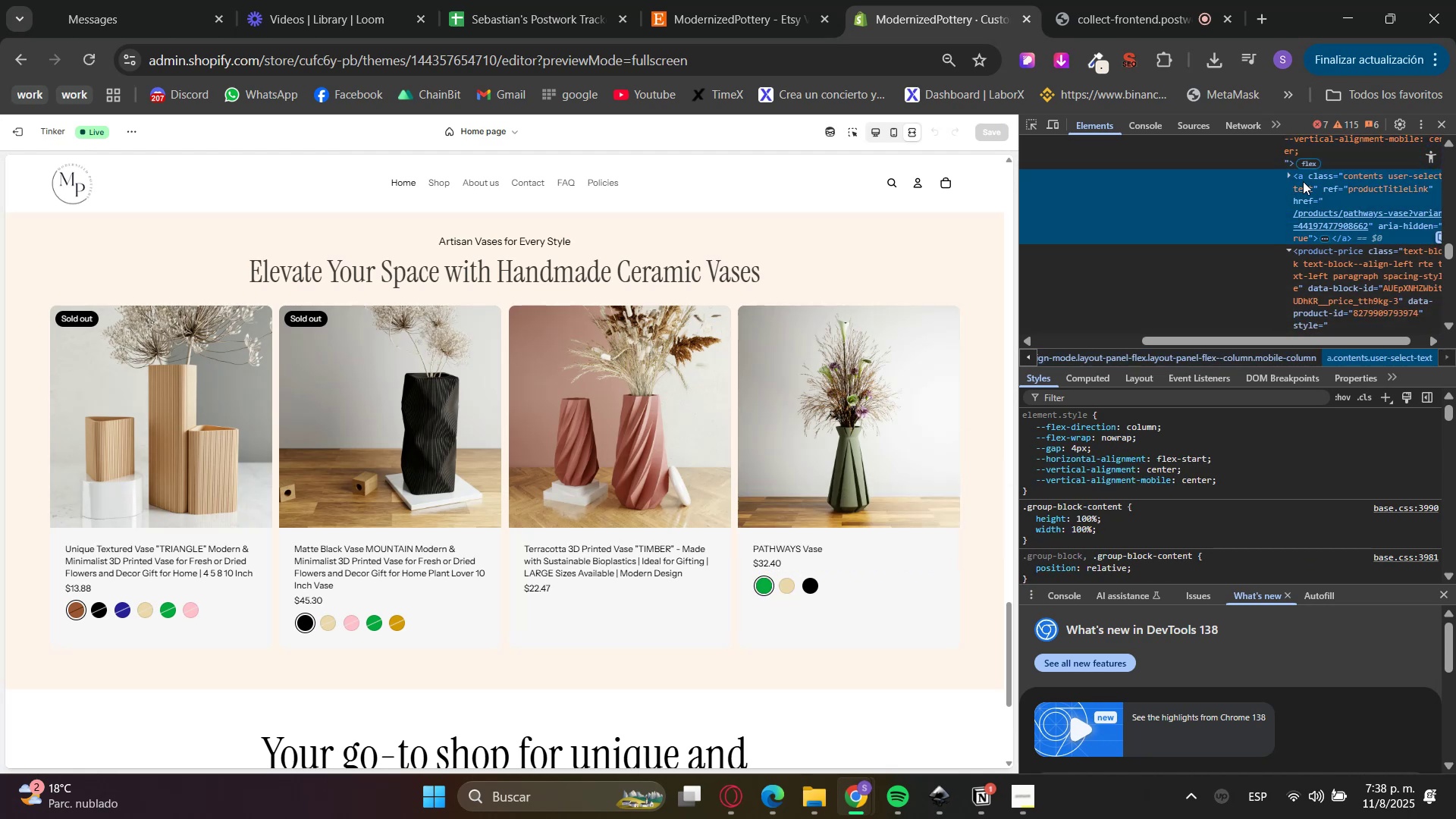 
left_click([1288, 174])
 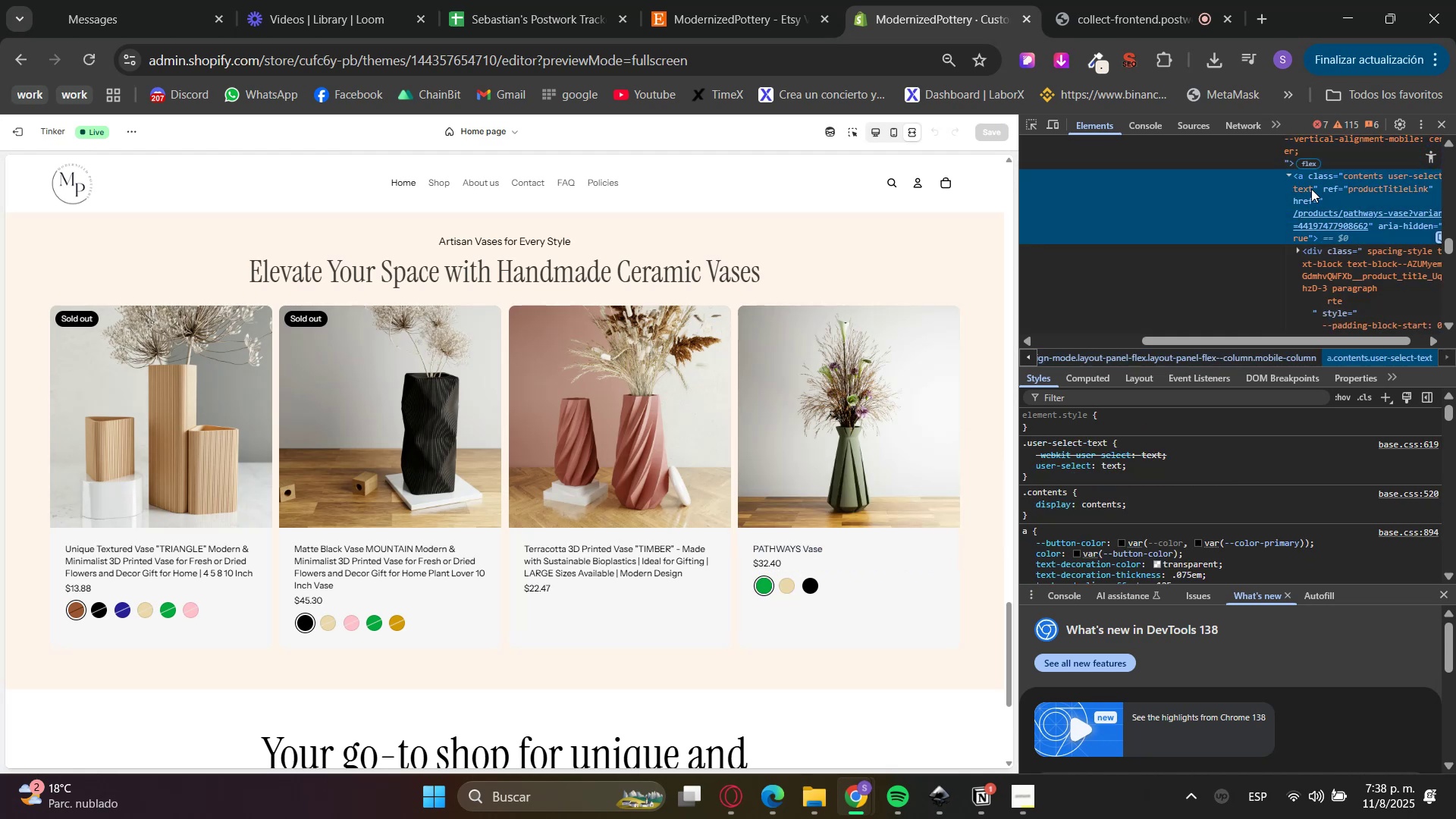 
left_click([1191, 425])
 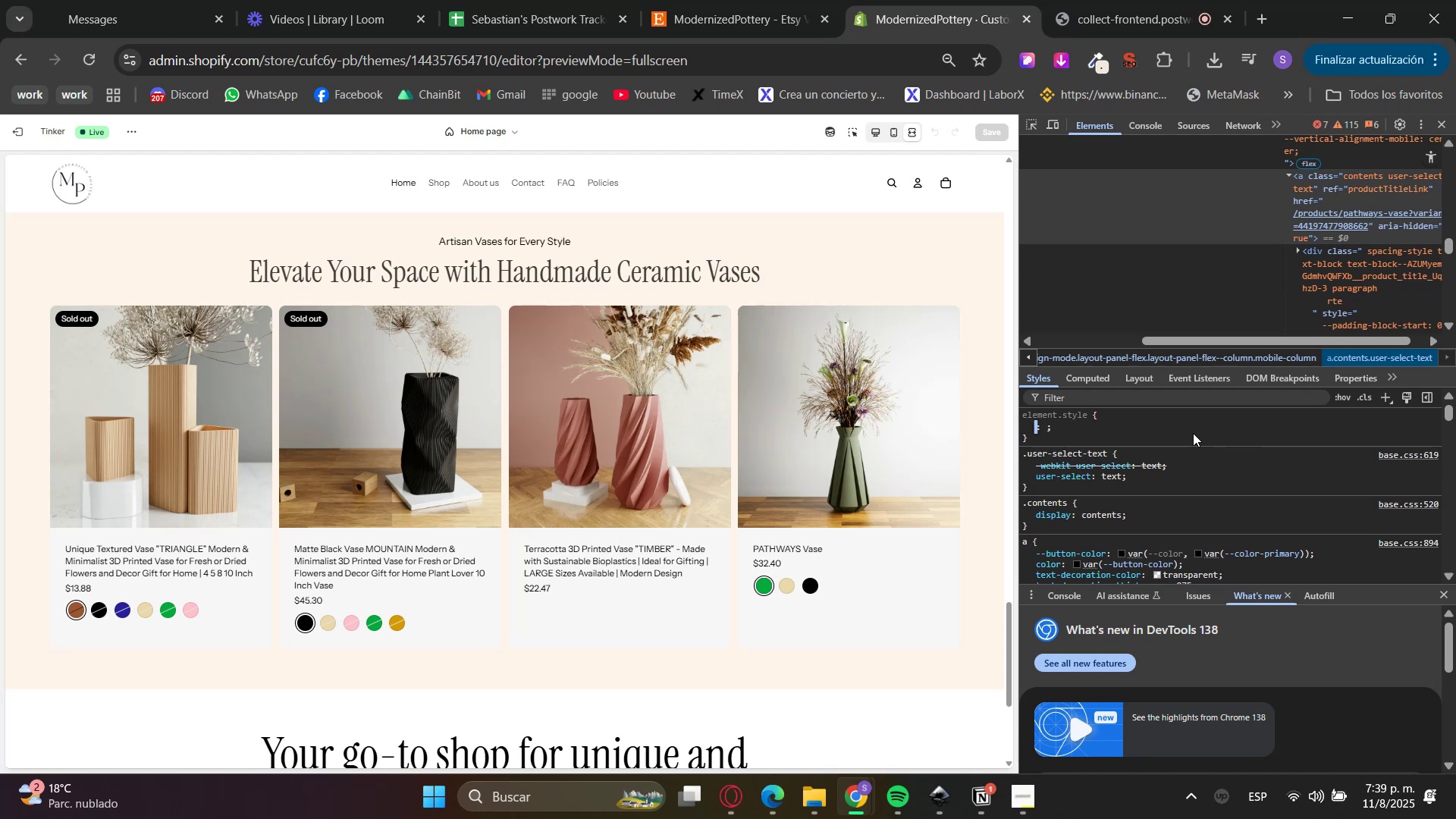 
wait(5.58)
 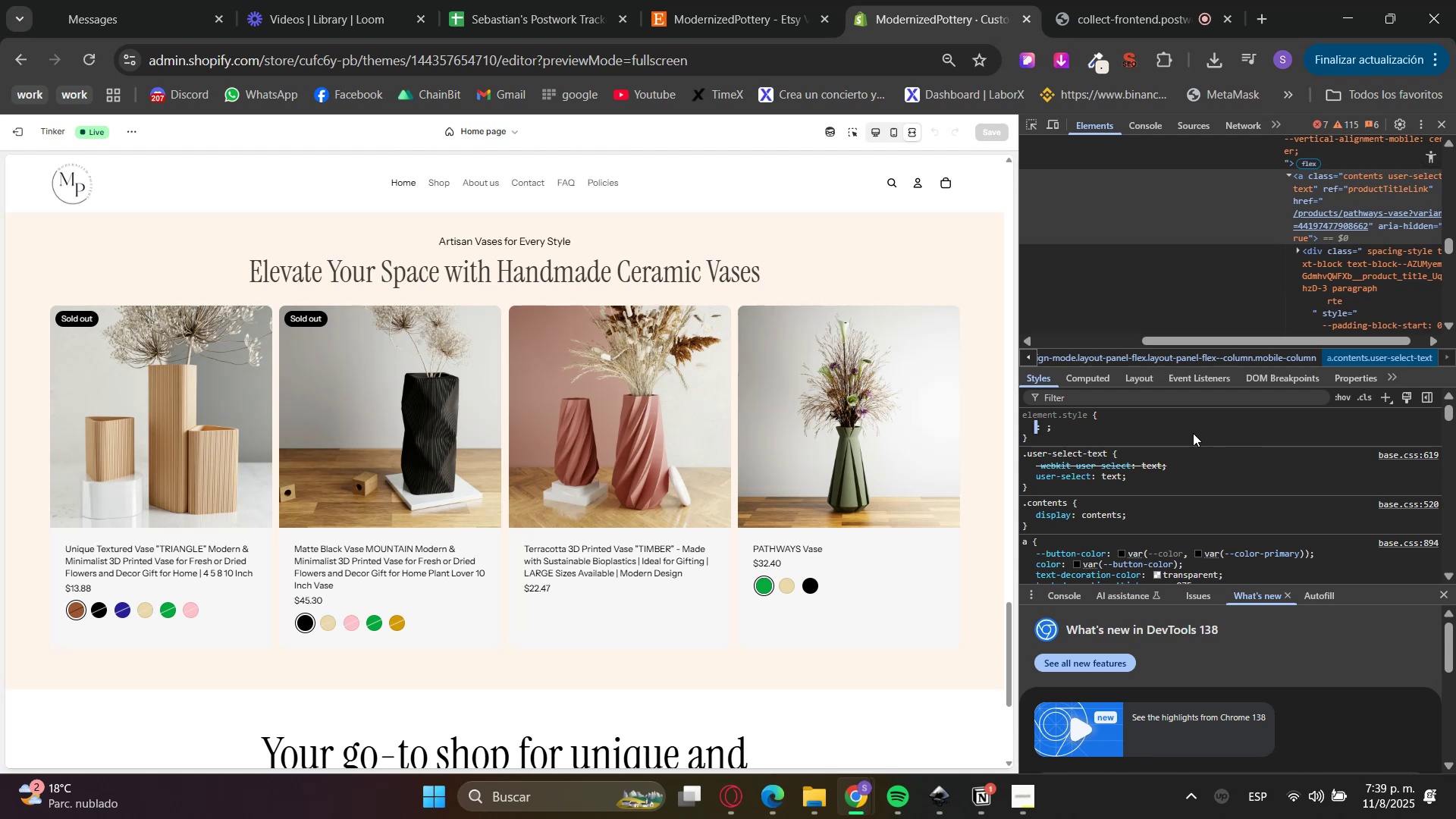 
type(he)
key(Backspace)
key(Backspace)
type(`)
key(Backspace)
type(l)
key(Backspace)
 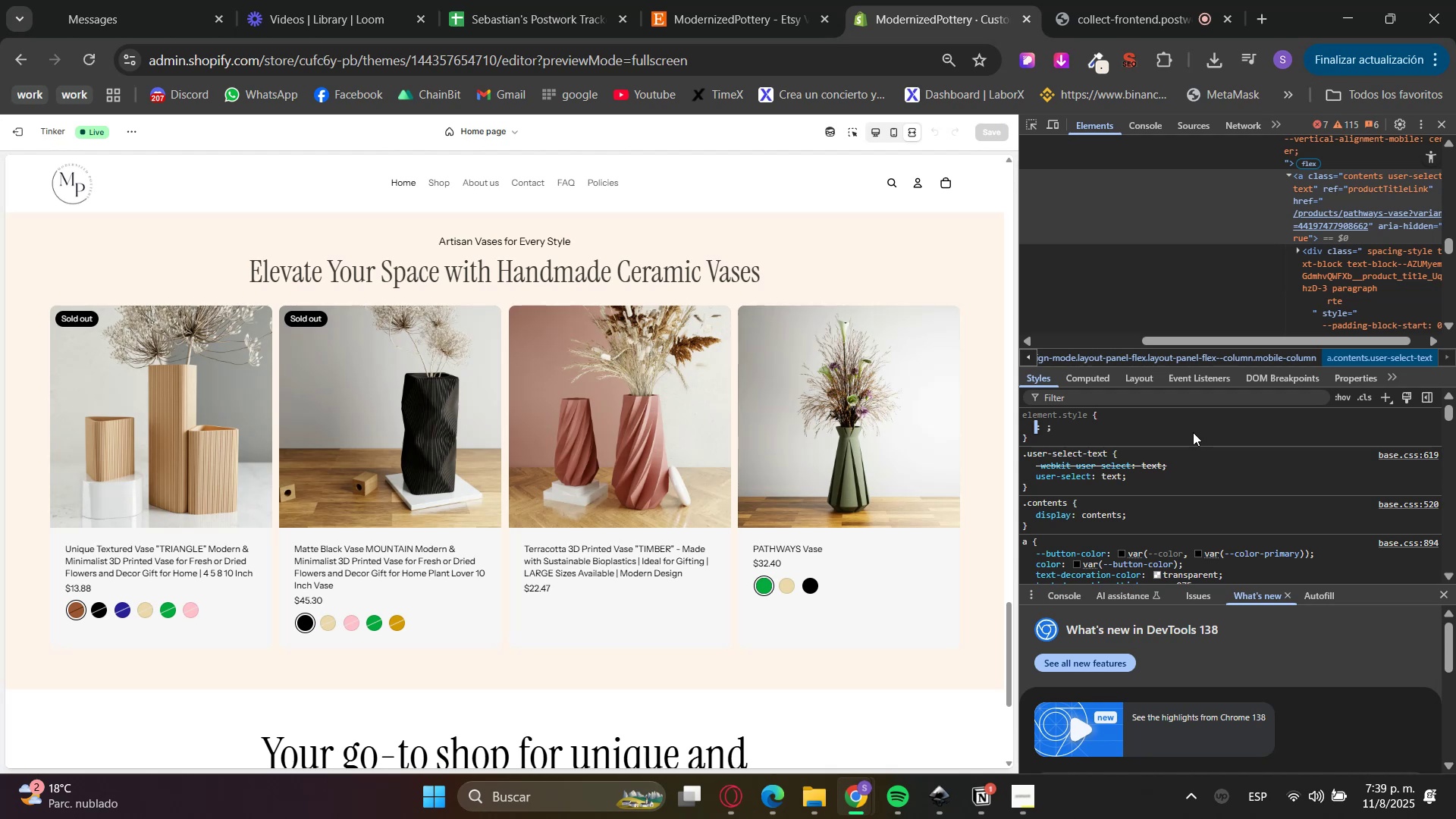 
wait(5.75)
 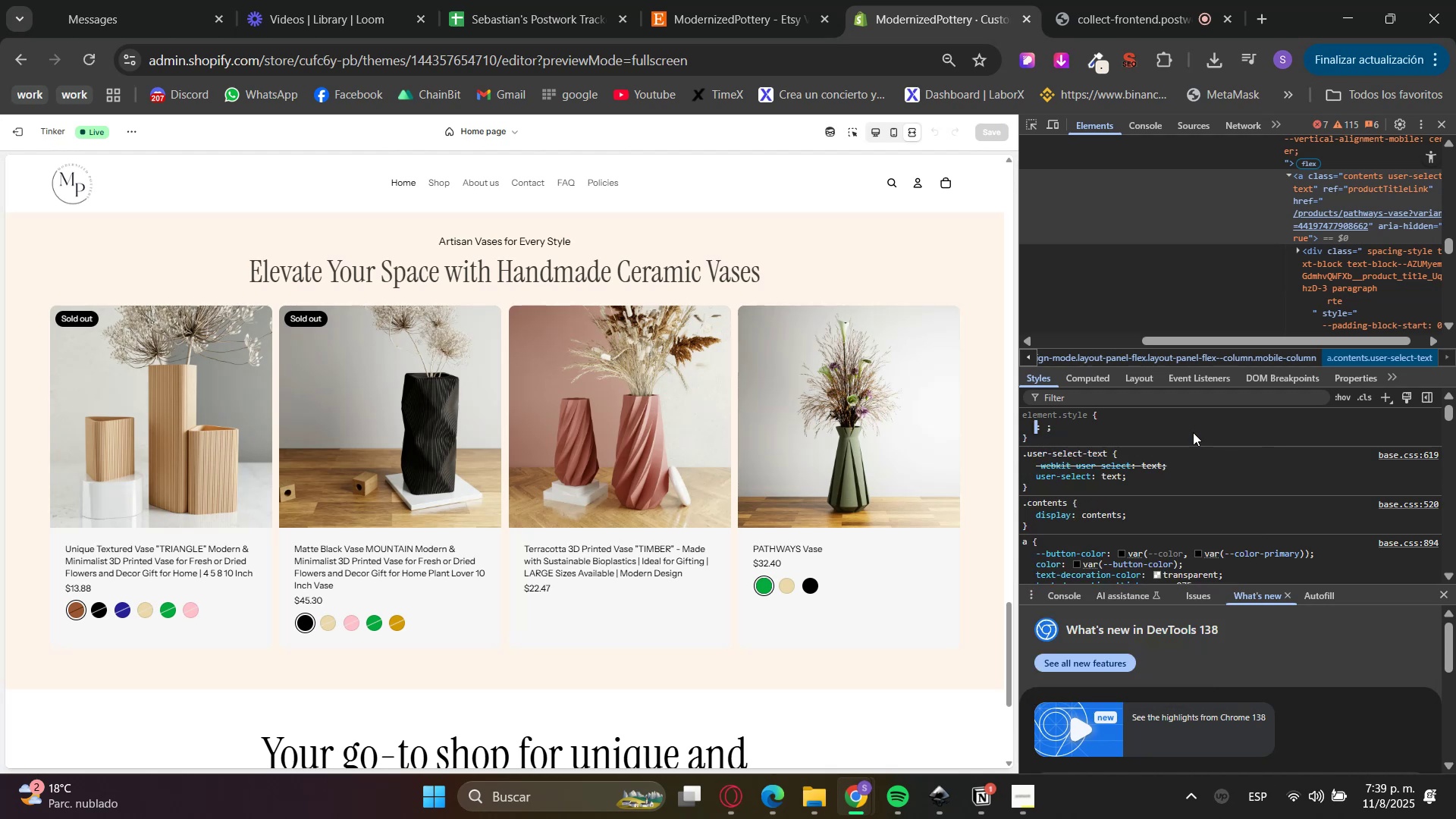 
type(obkje)
key(Backspace)
key(Backspace)
type(j)
key(Backspace)
key(Backspace)
type(ject)
 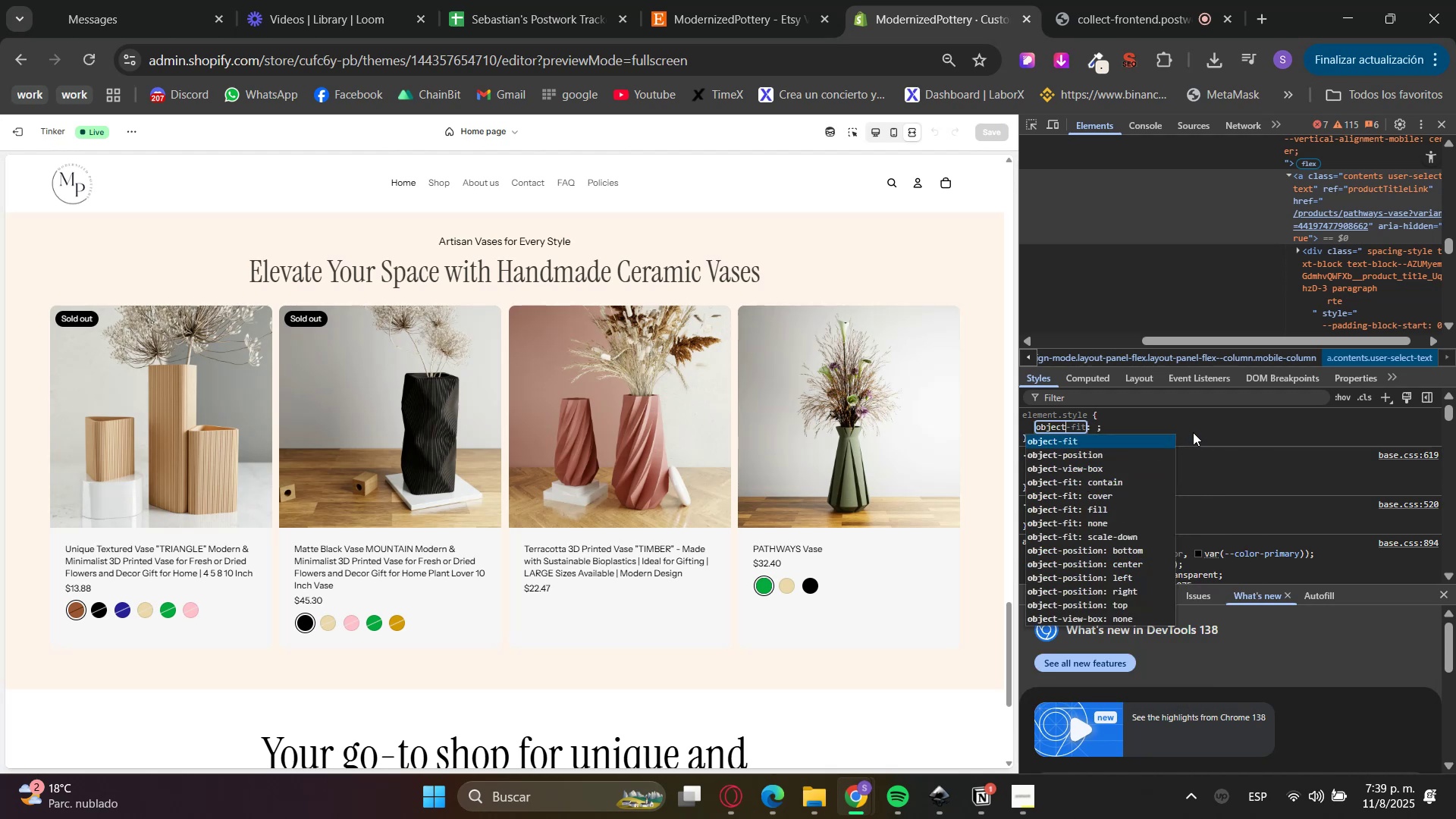 
key(Enter)
 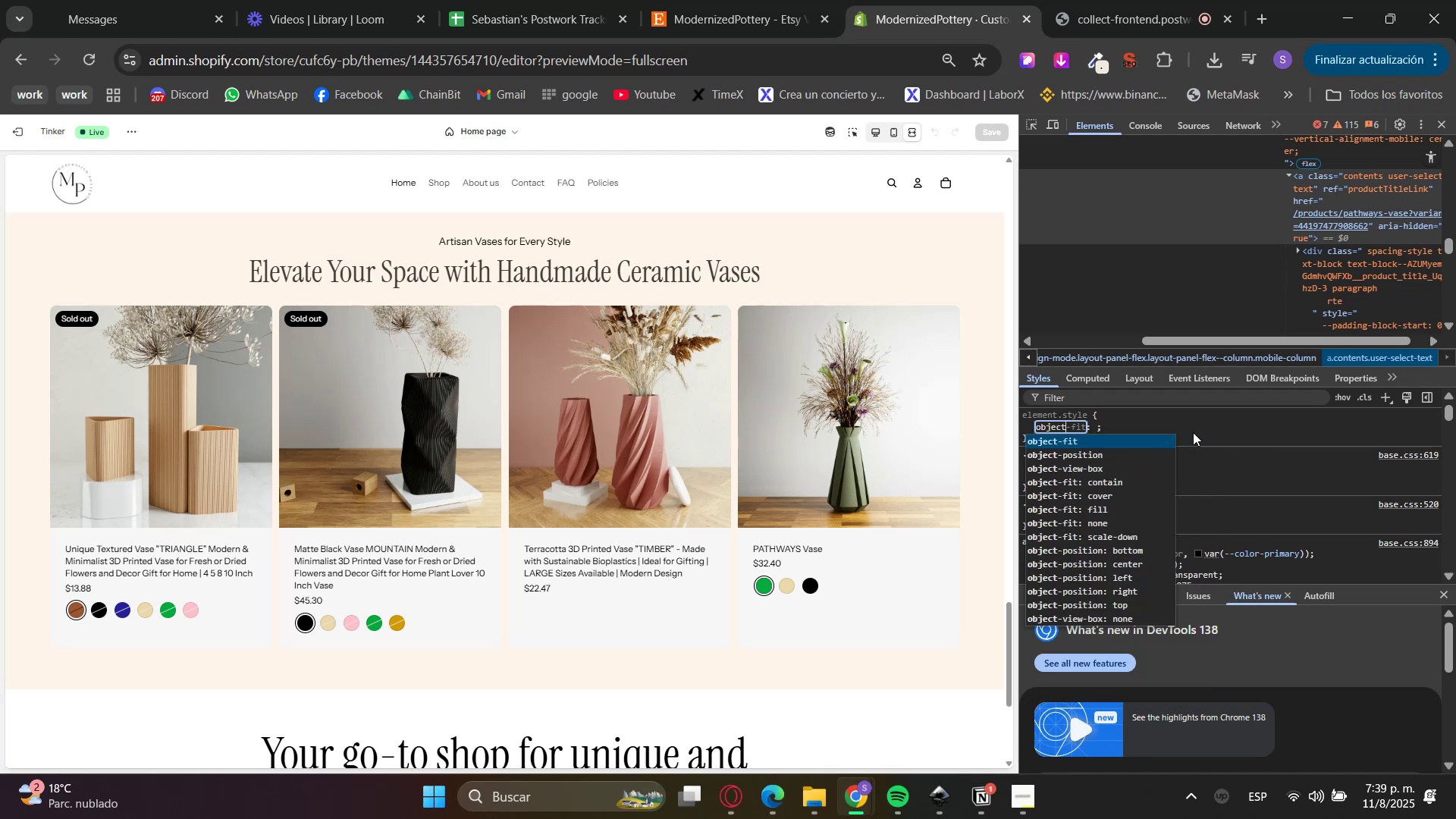 
key(ArrowDown)
 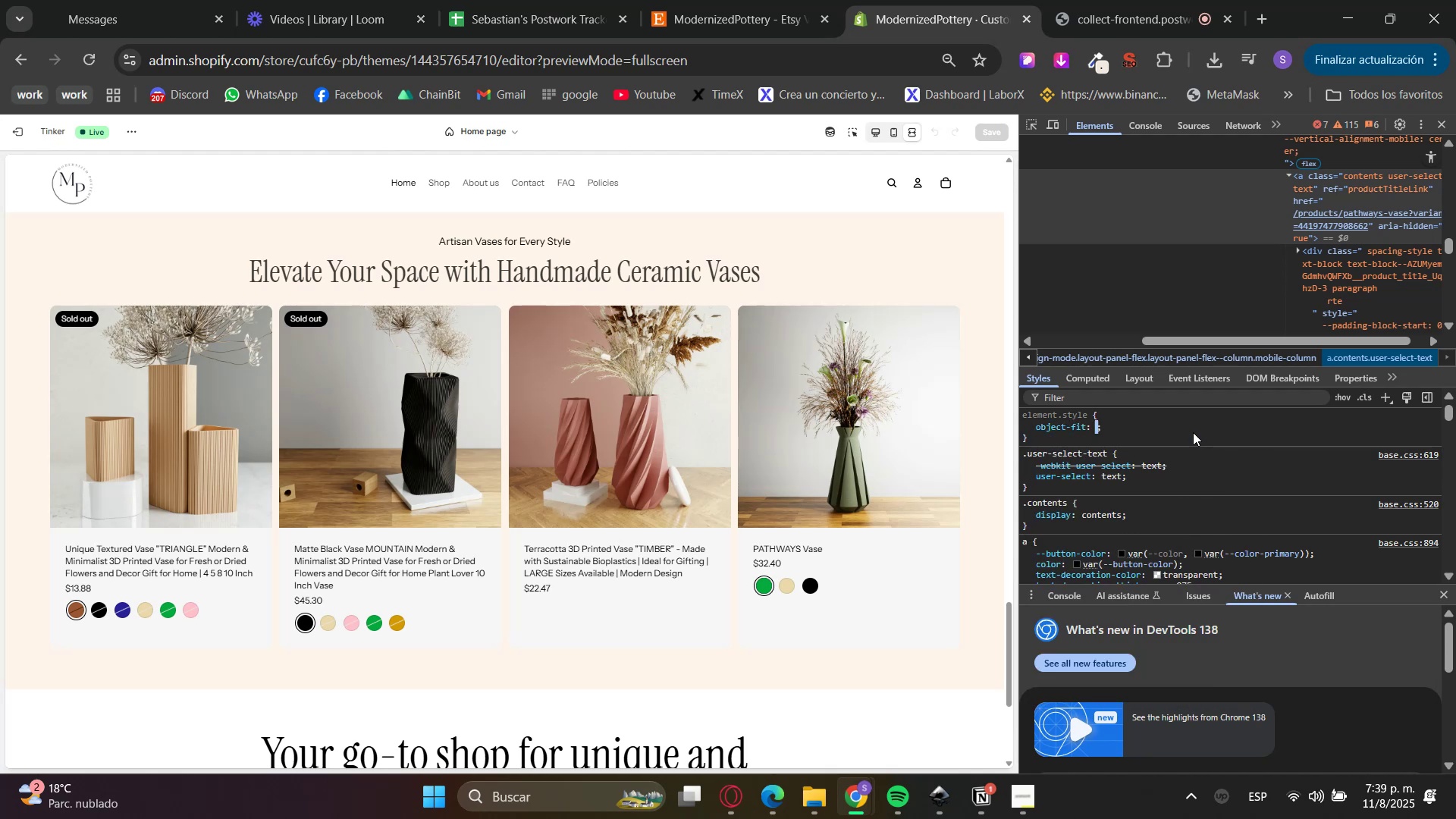 
key(ArrowDown)
 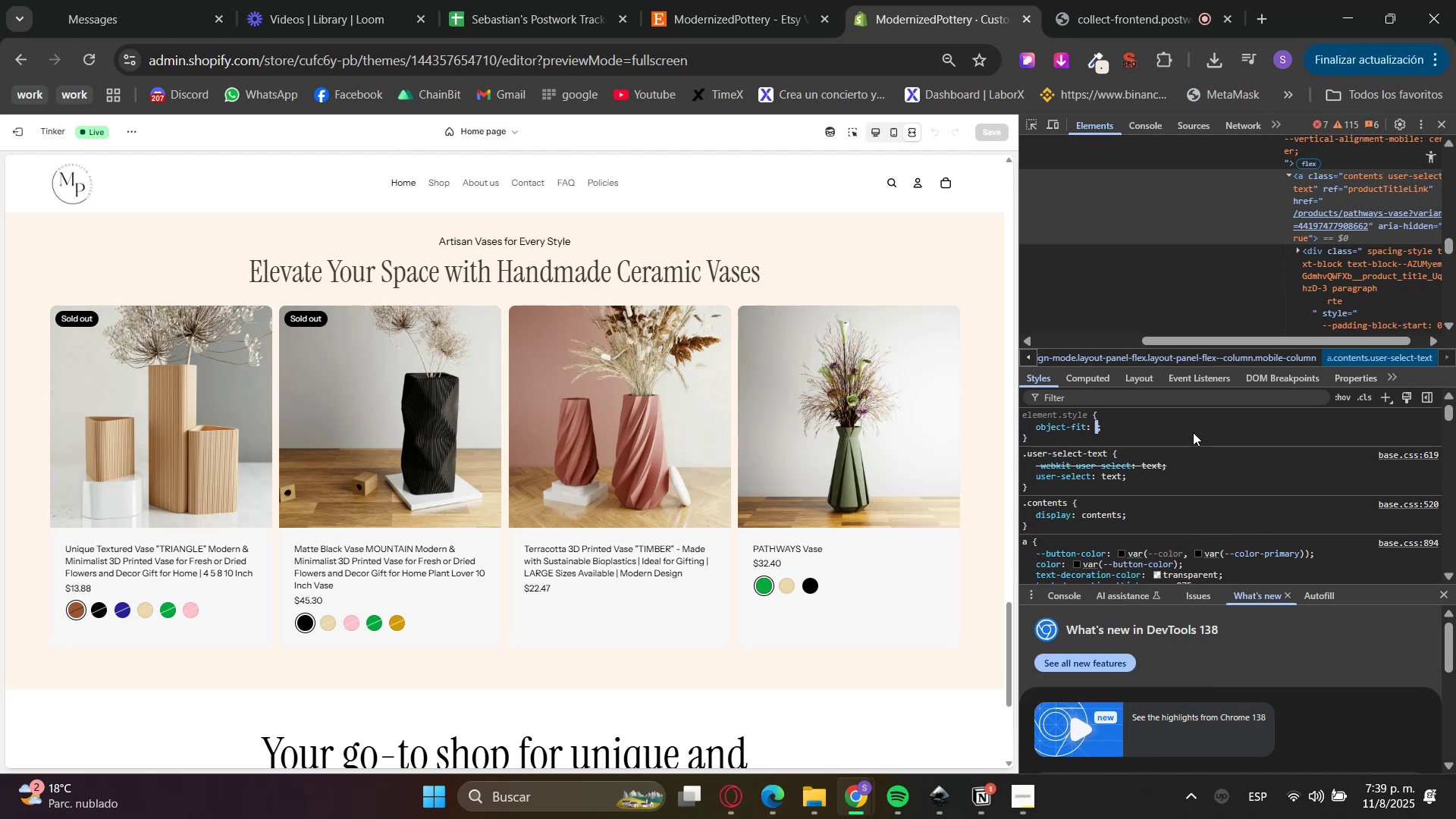 
key(ArrowUp)
 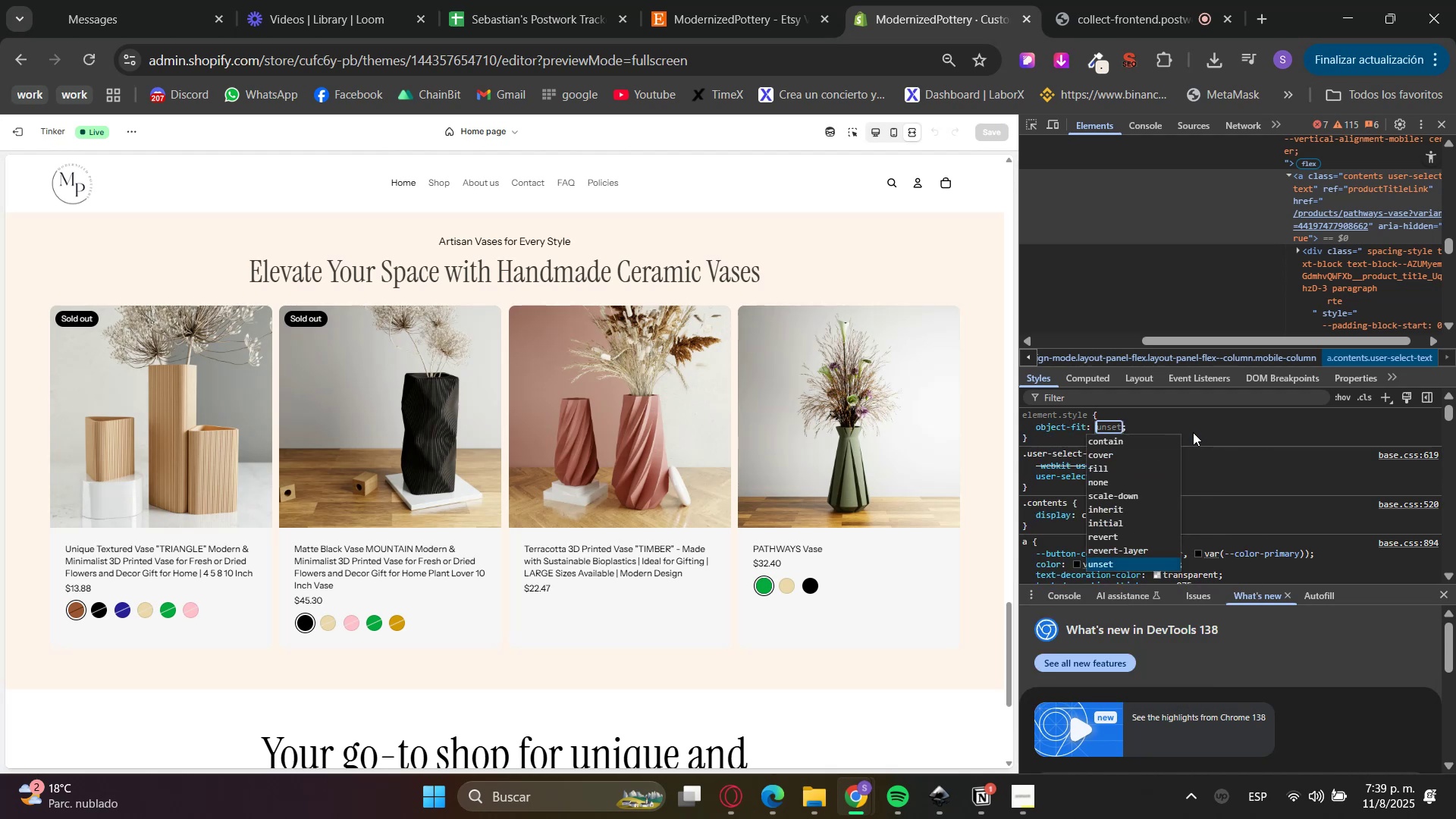 
key(ArrowDown)
 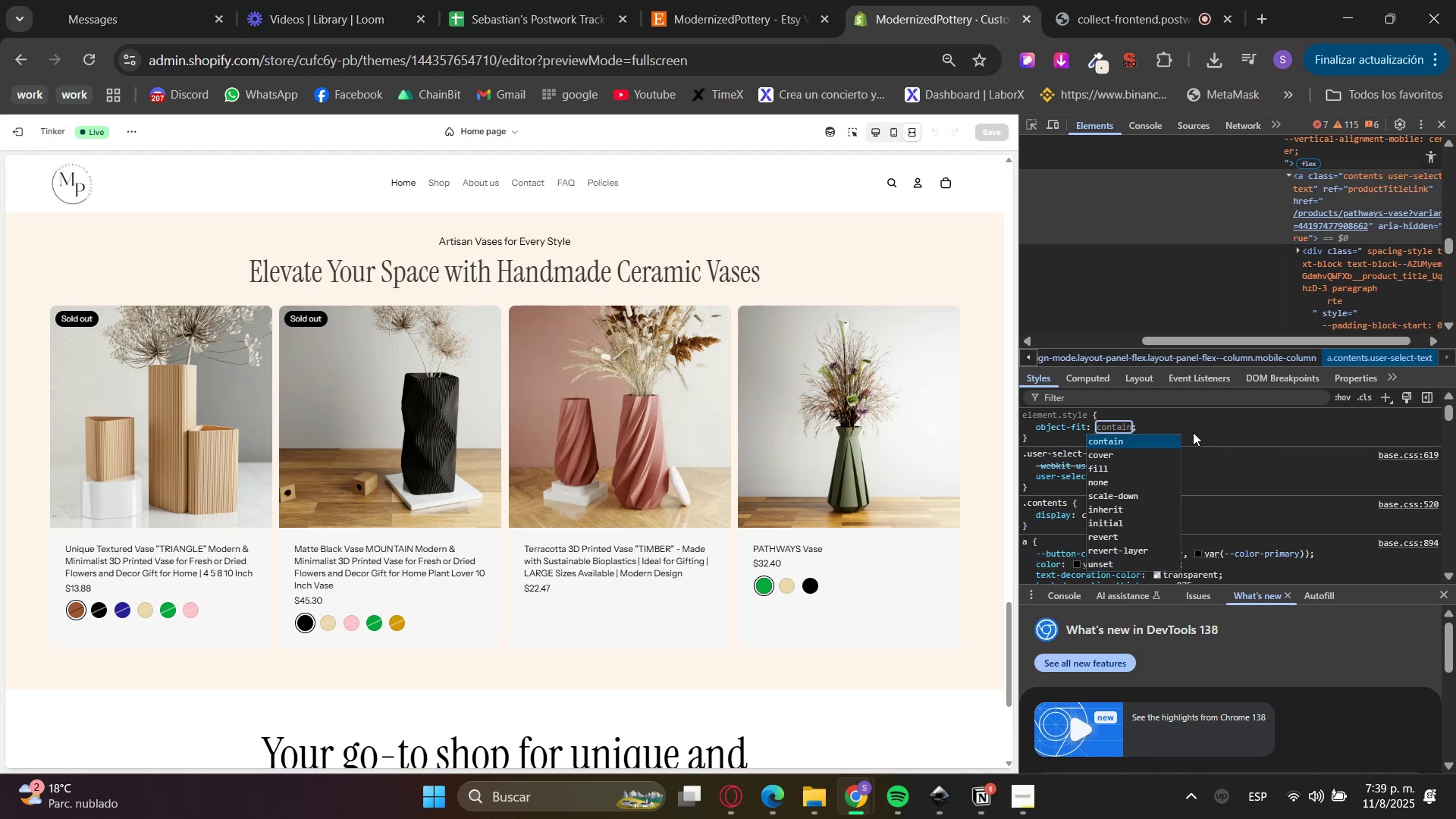 
key(ArrowDown)
 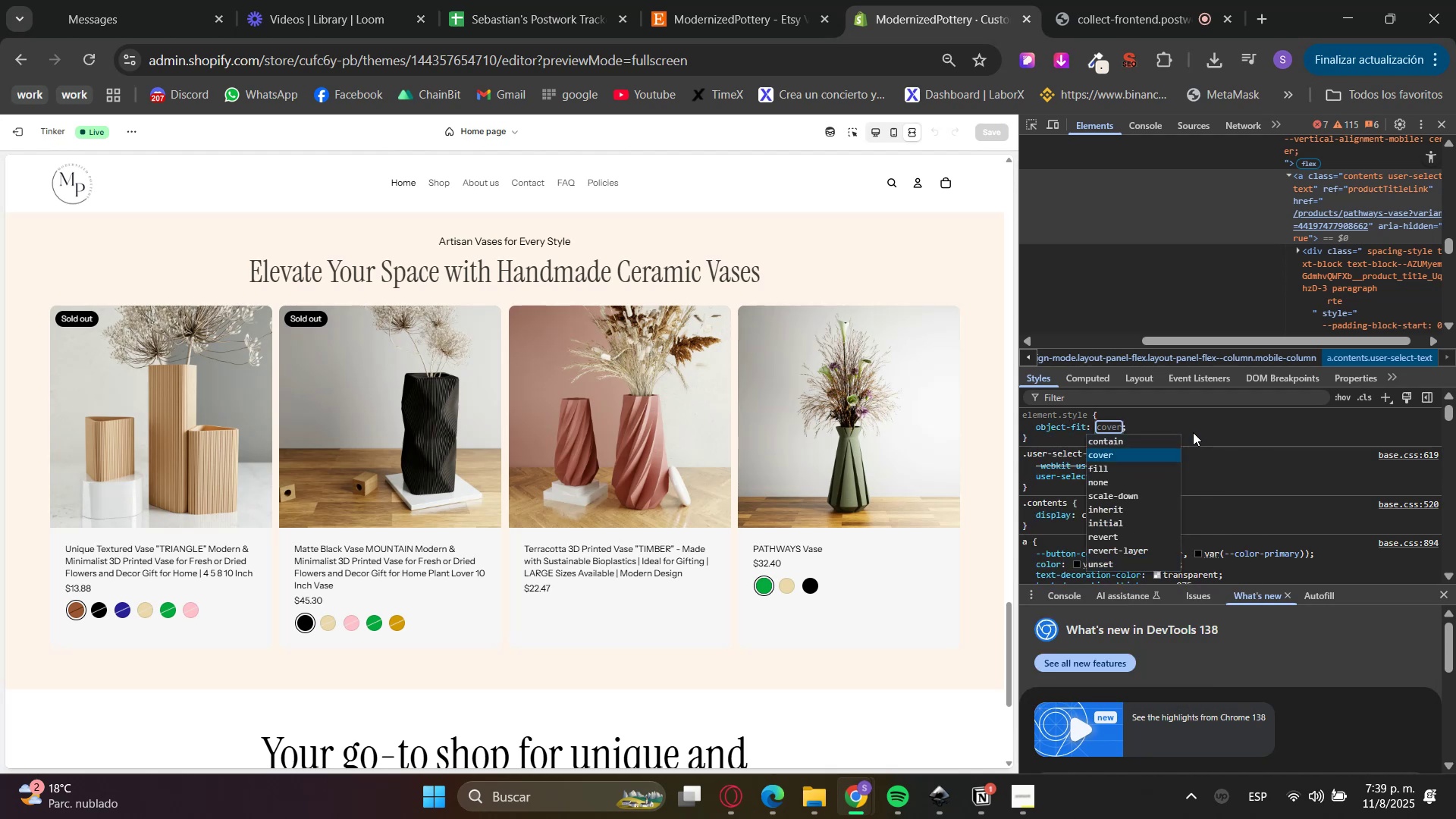 
key(ArrowDown)
 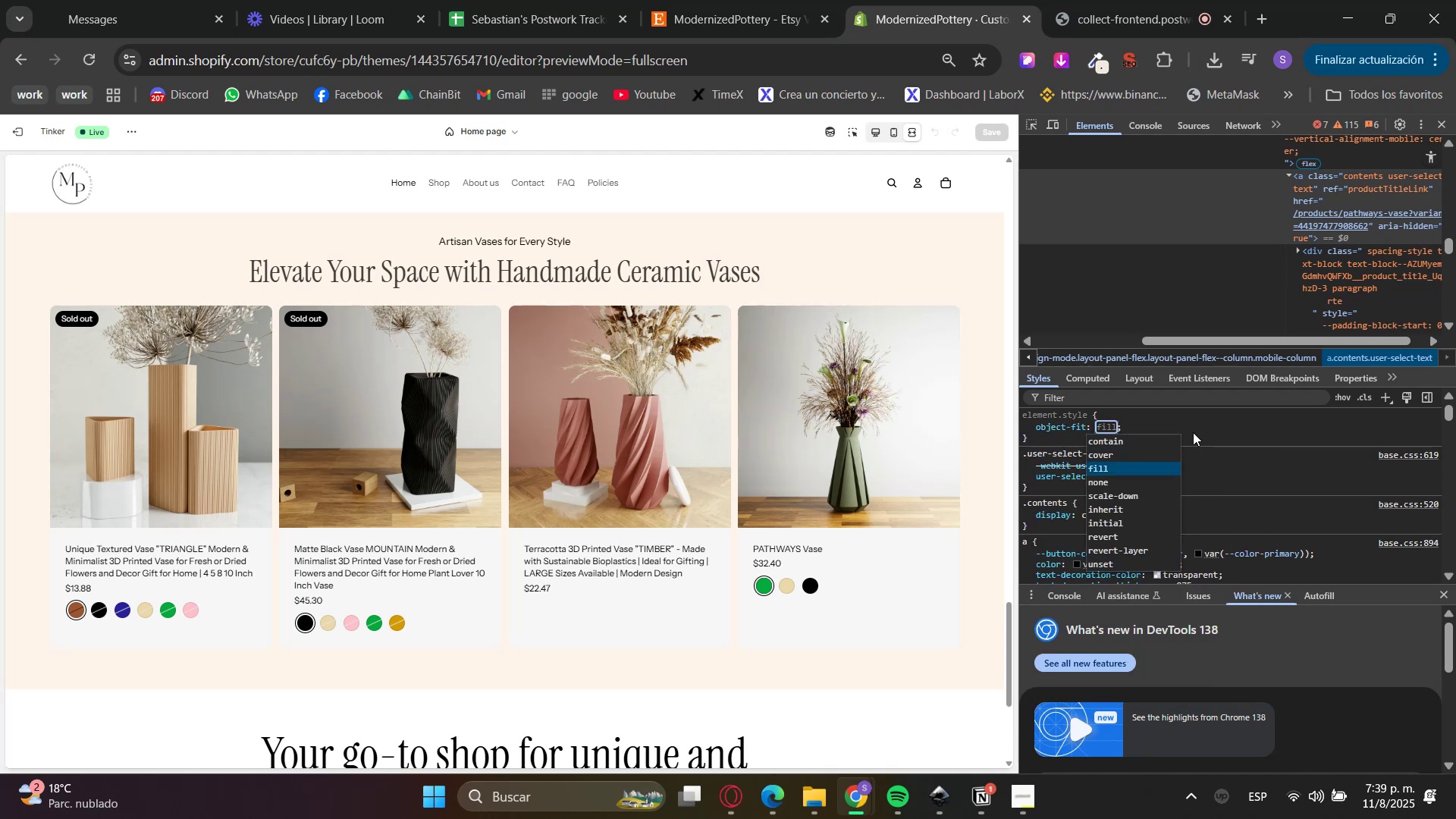 
hold_key(key=ArrowDown, duration=0.63)
 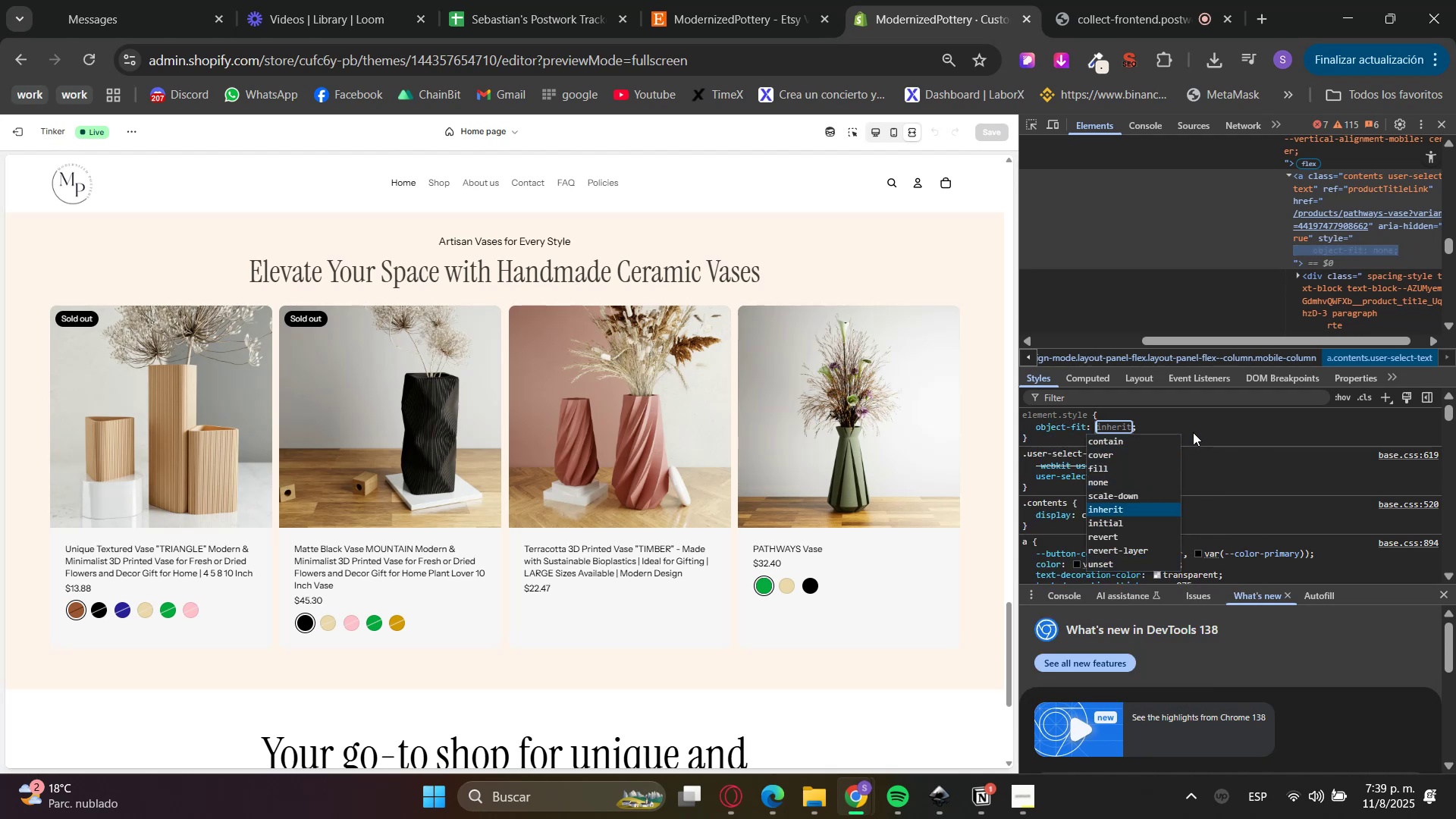 
key(ArrowDown)
 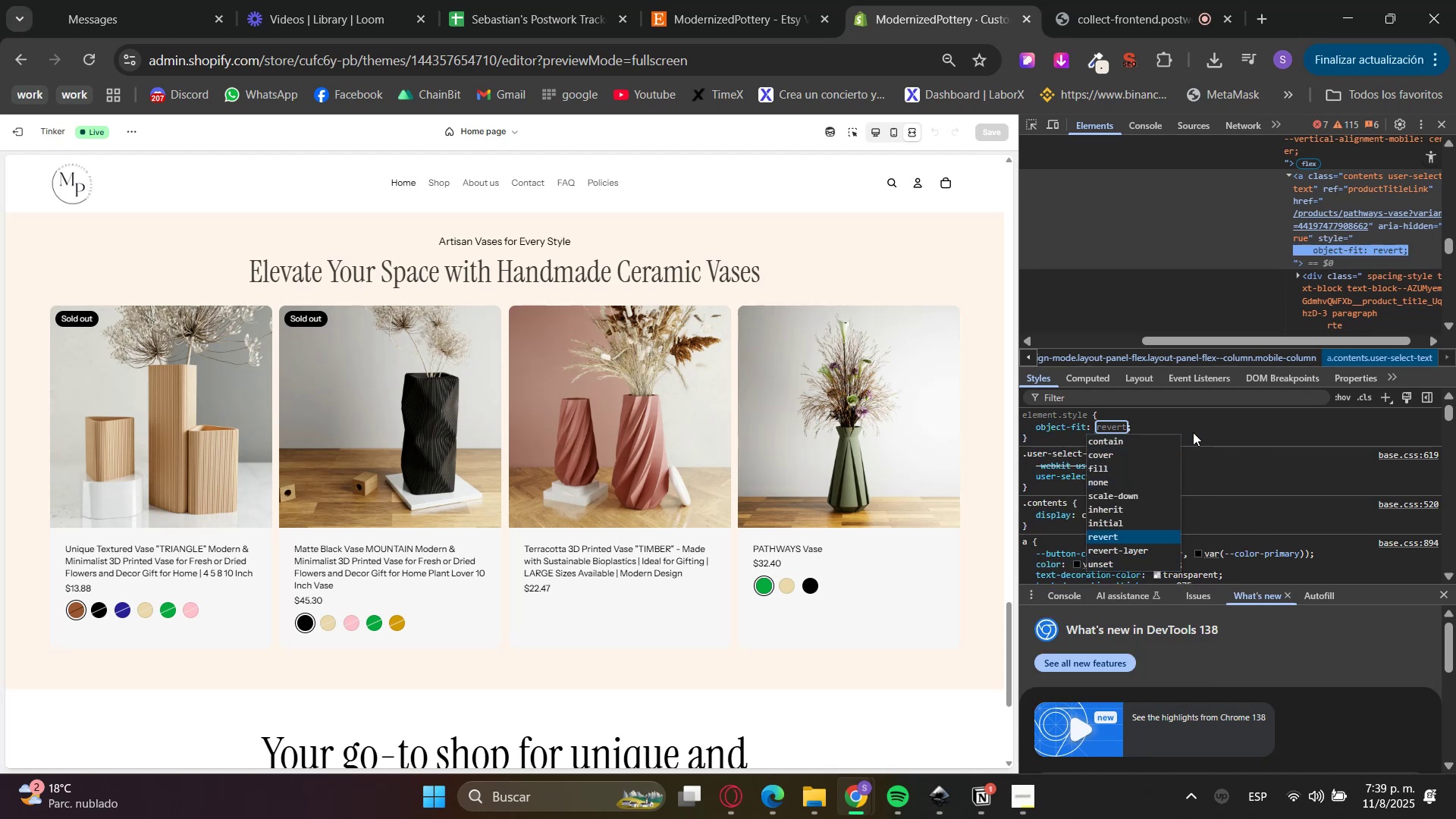 
key(ArrowDown)
 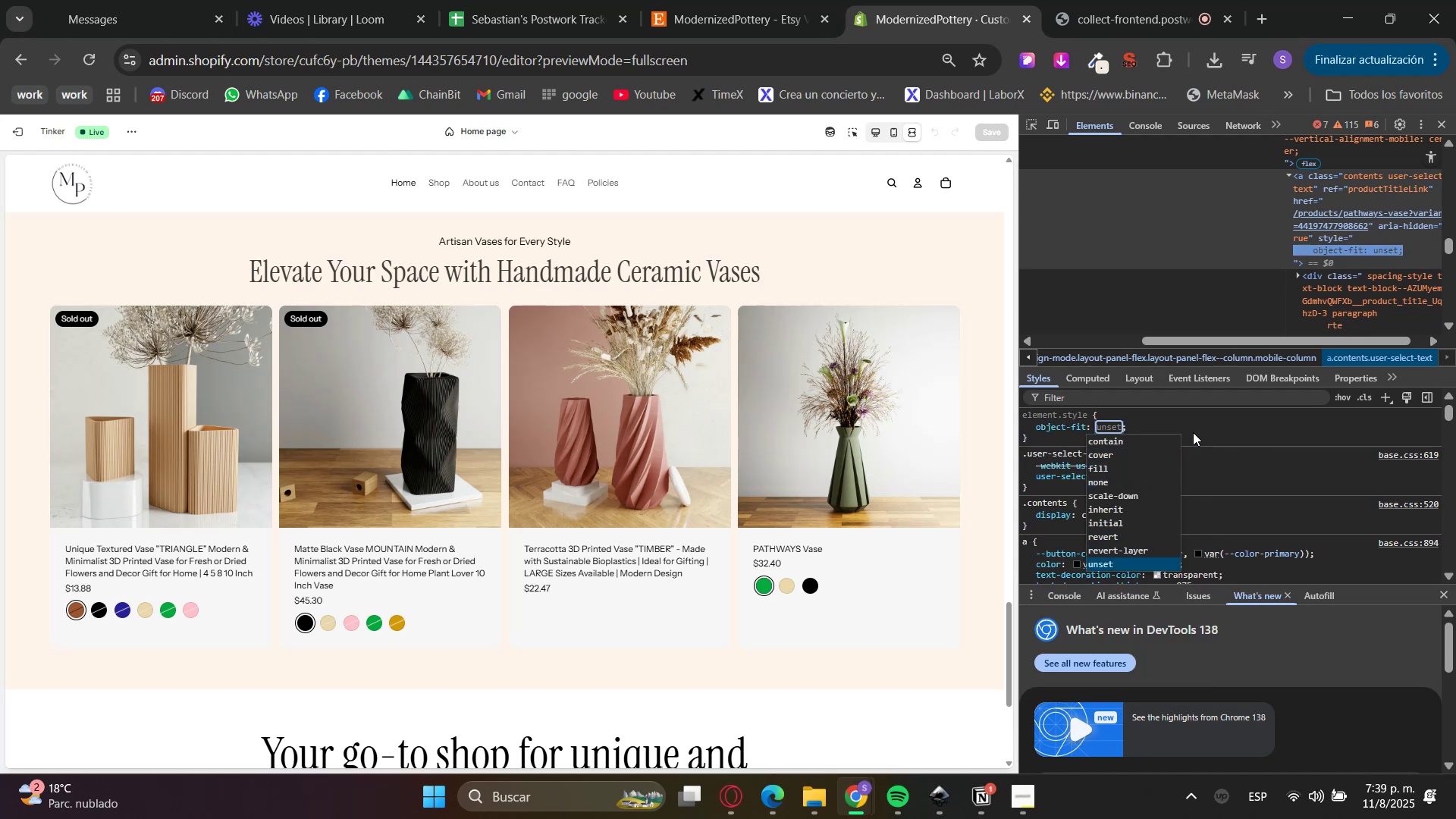 
key(Backspace)
 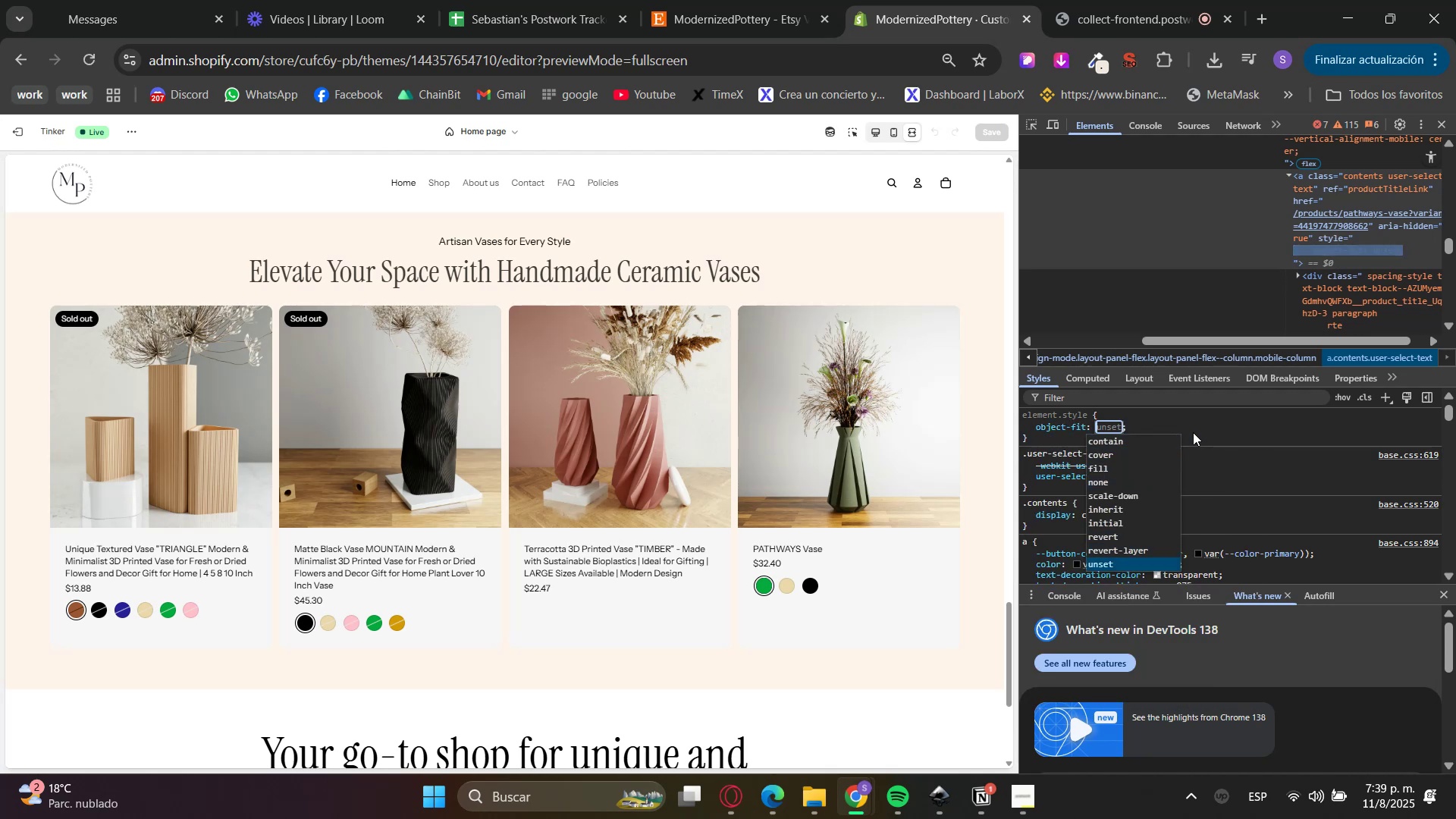 
key(Backspace)
 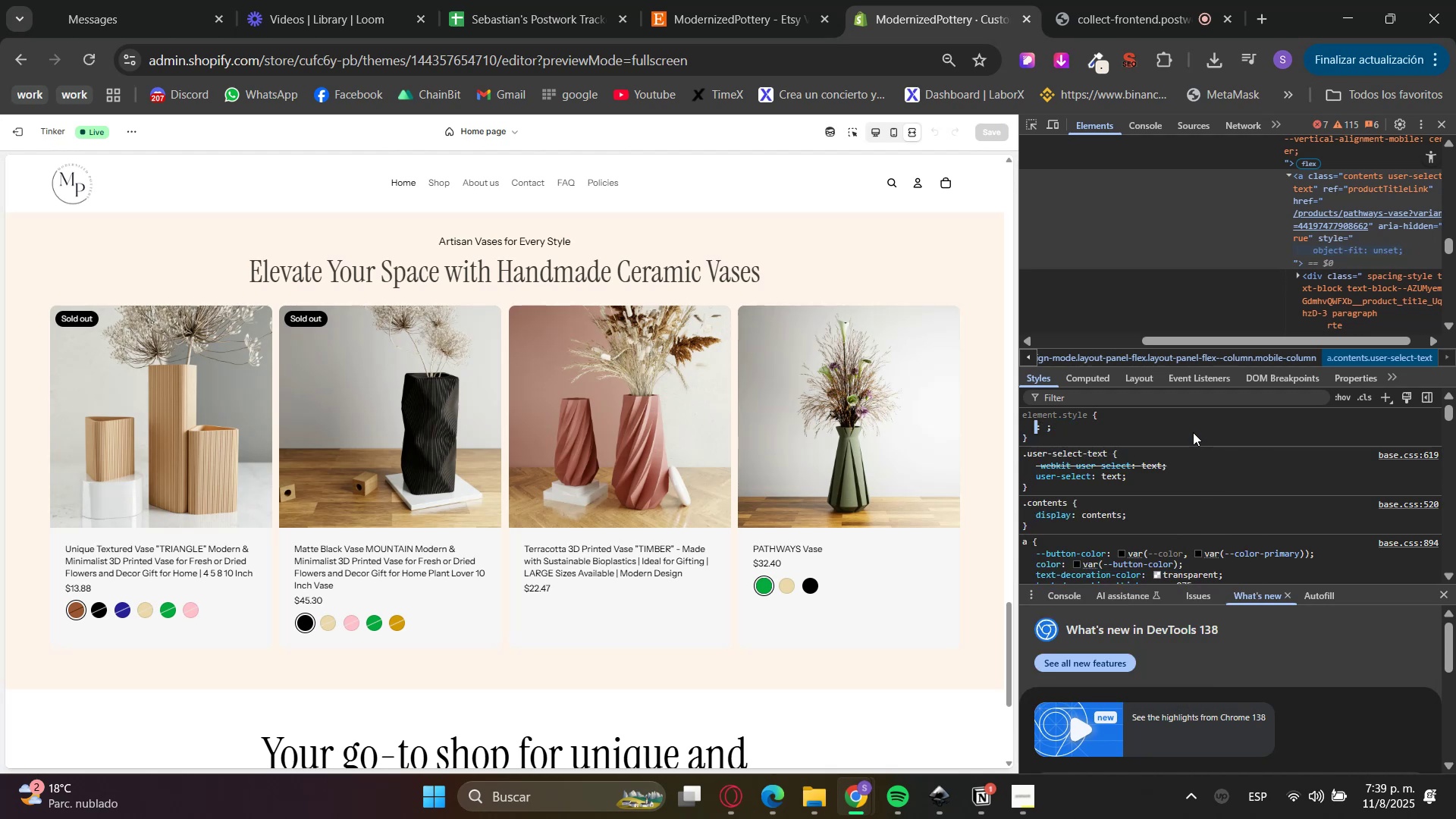 
key(Backspace)
 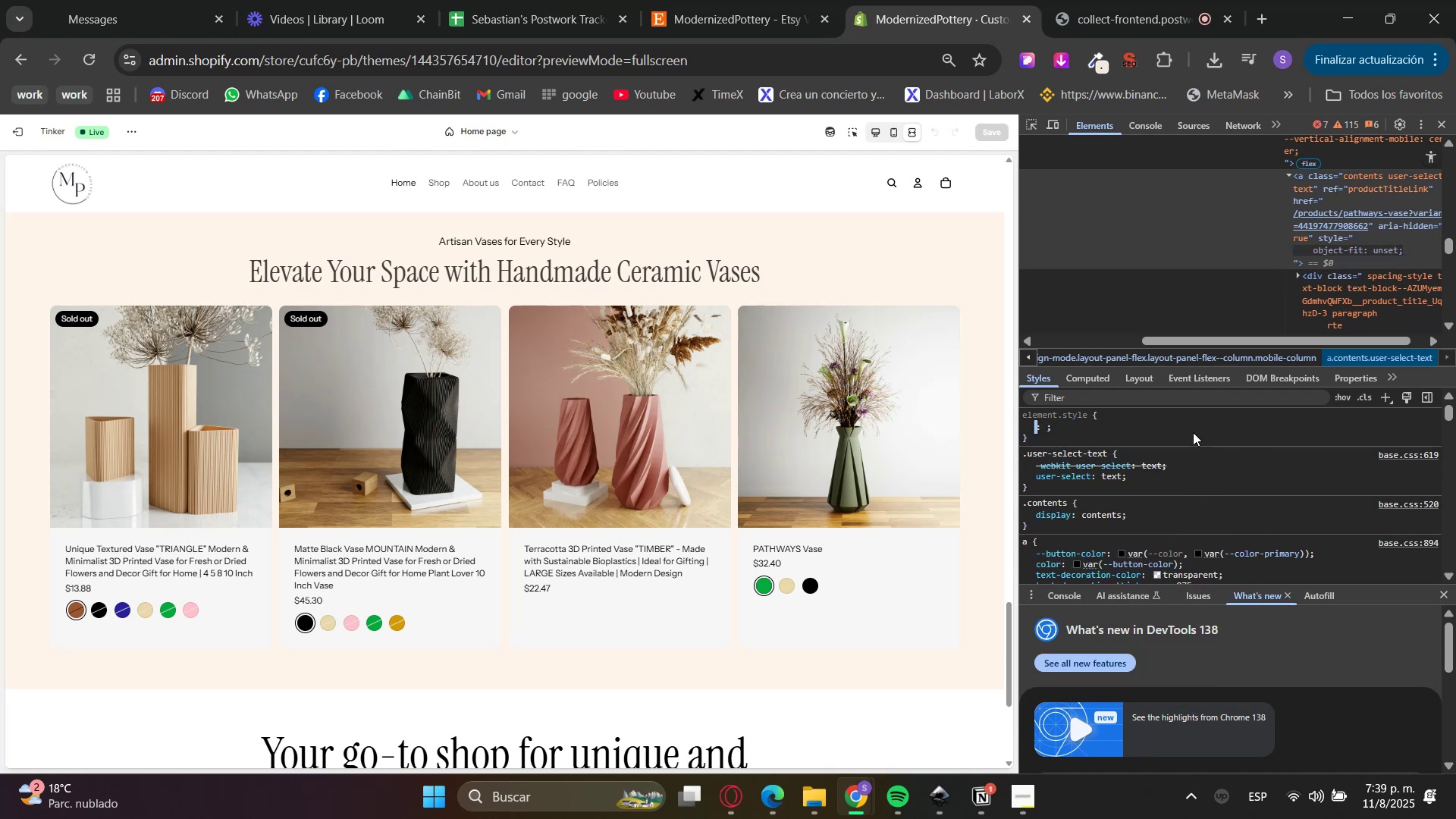 
left_click([1193, 432])
 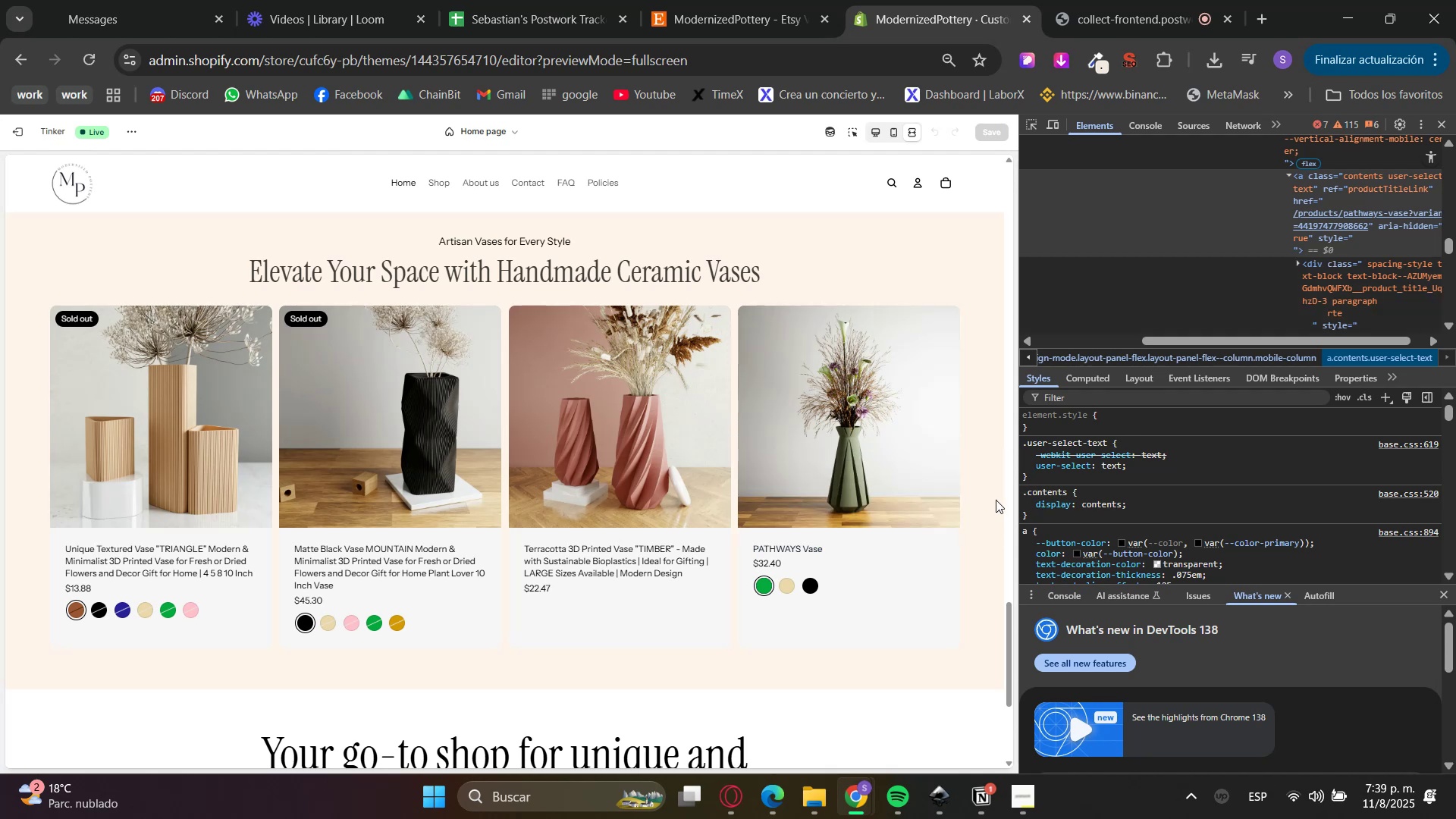 
wait(8.78)
 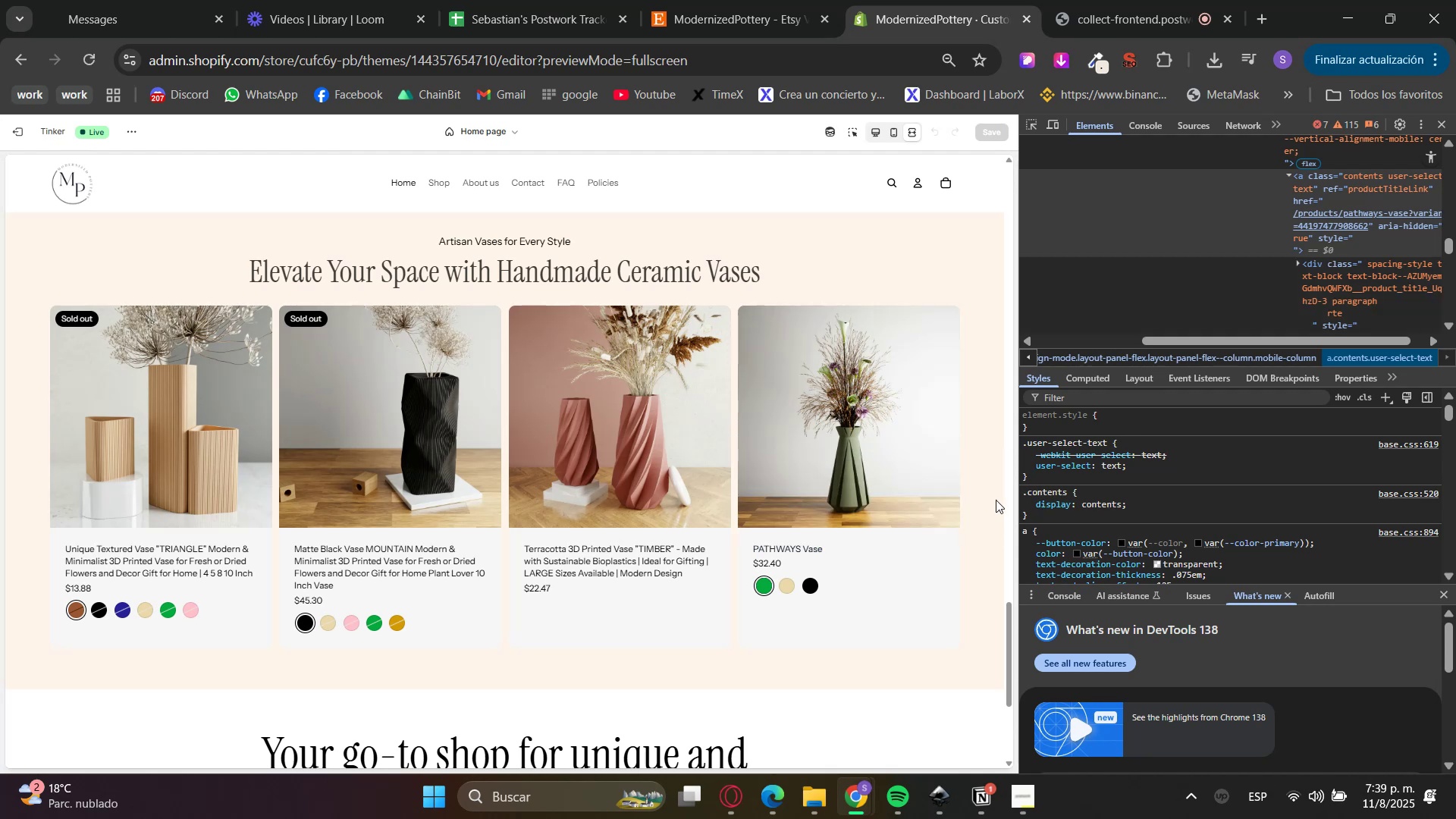 
mouse_move([337, 622])
 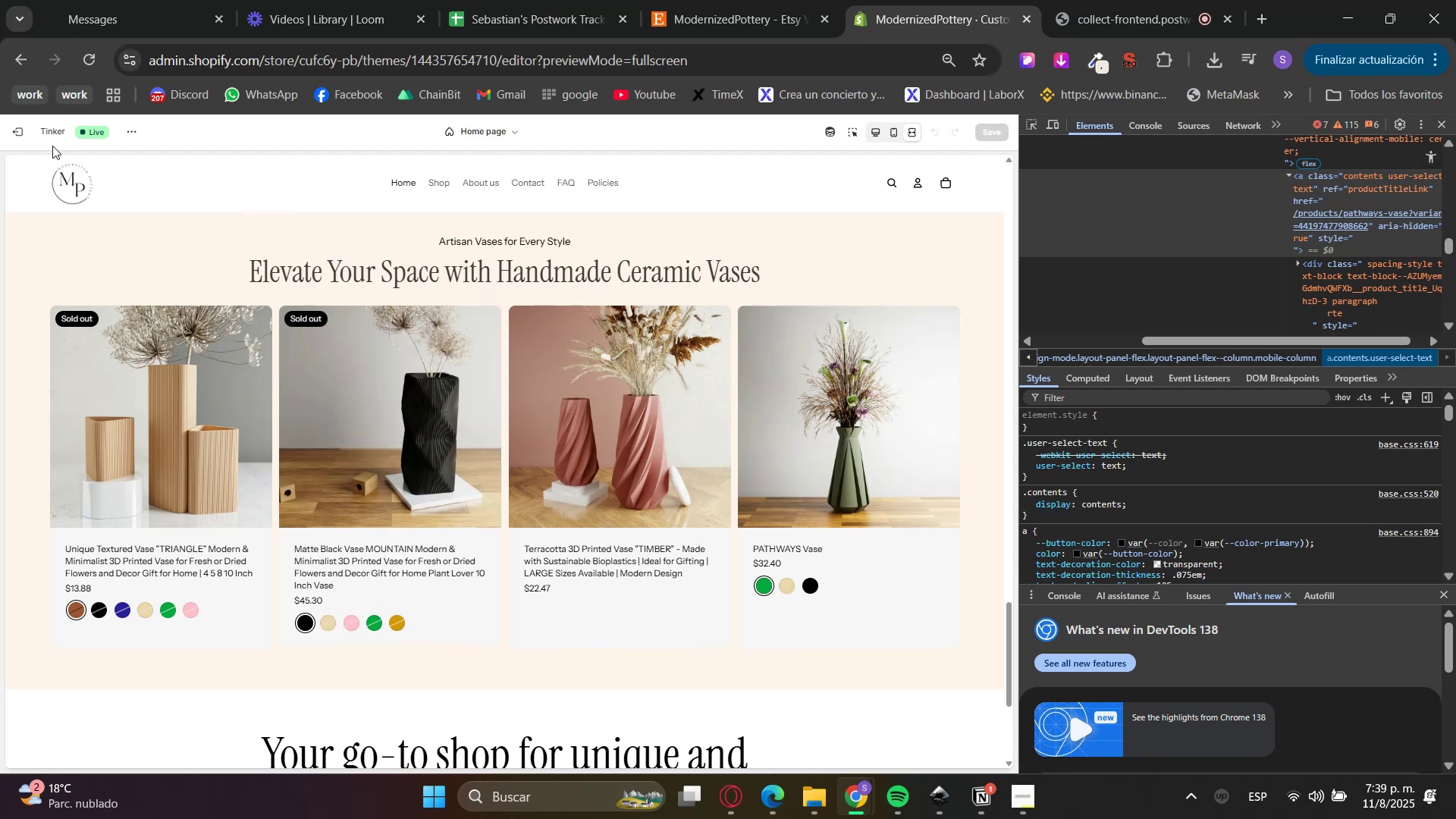 
left_click([13, 132])
 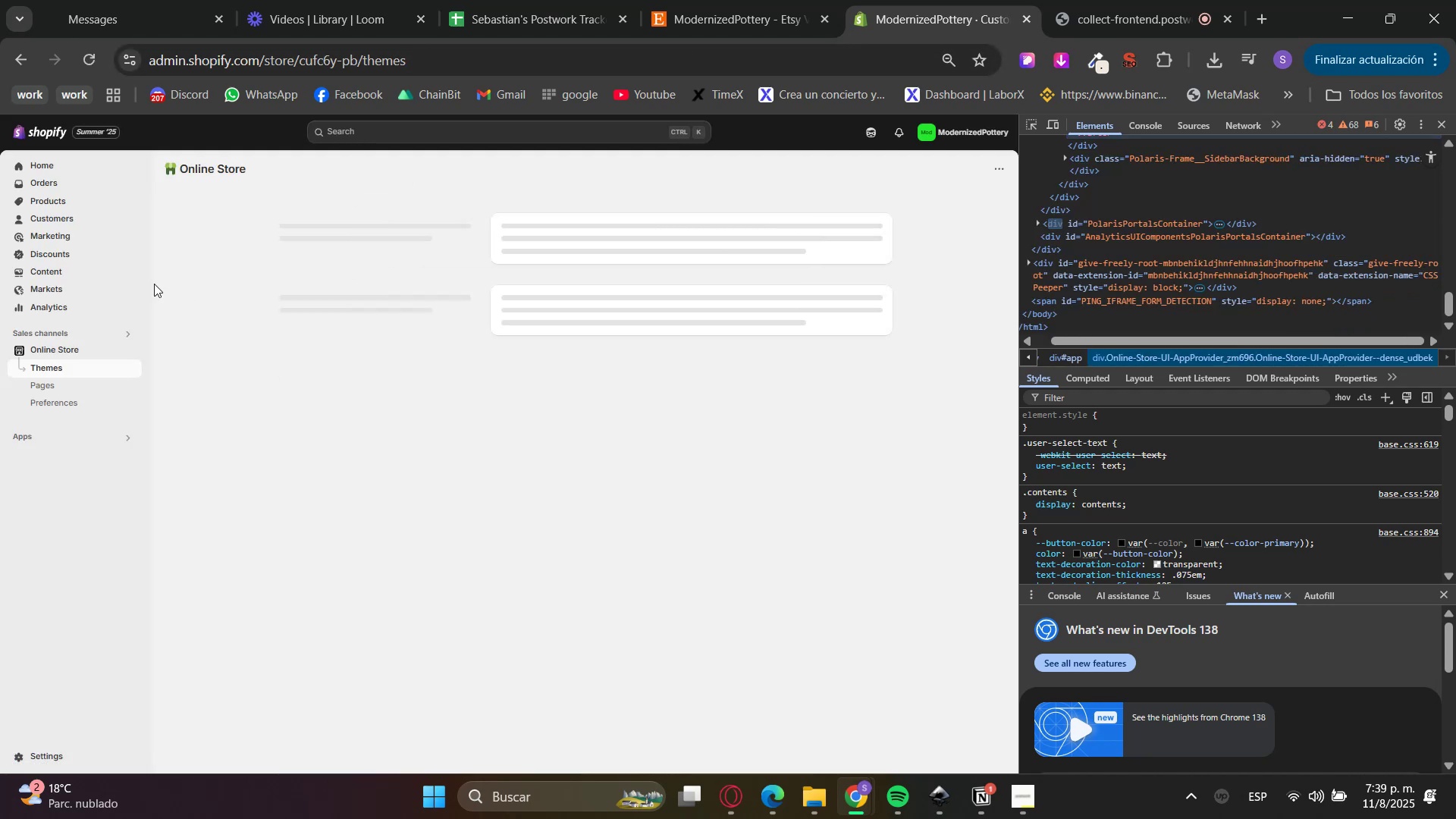 
left_click([71, 204])
 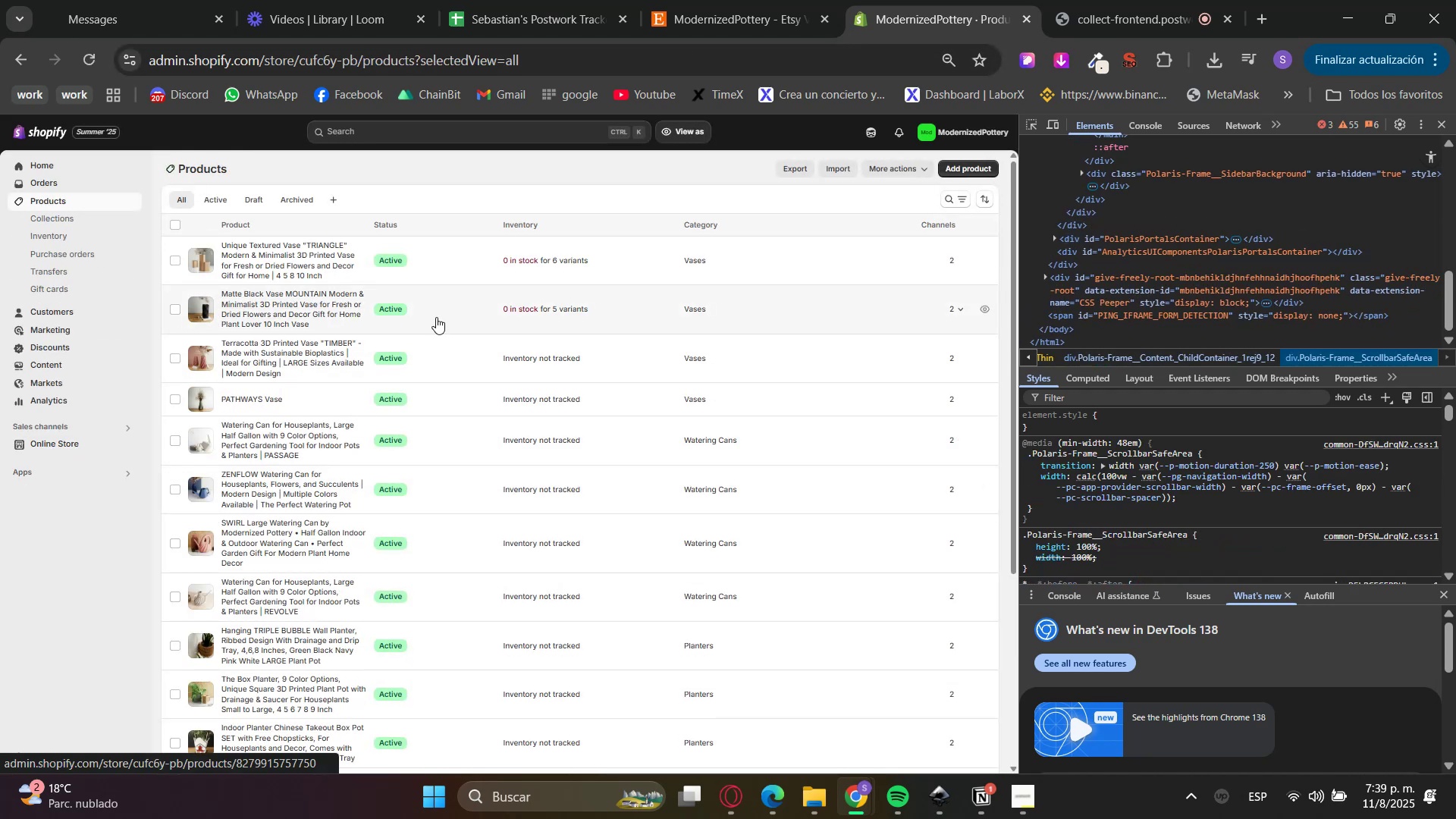 
left_click([172, 309])
 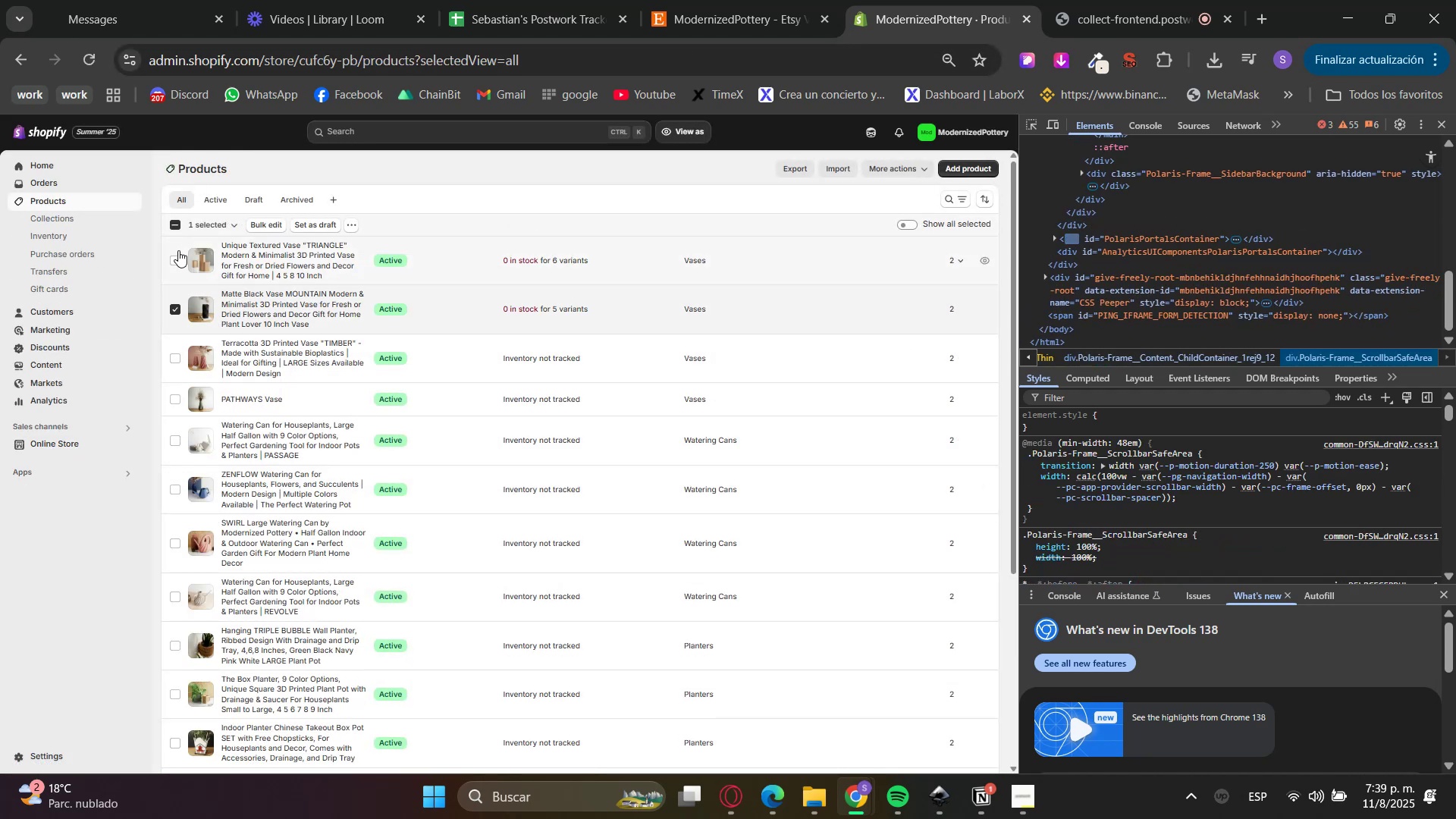 
left_click([177, 260])
 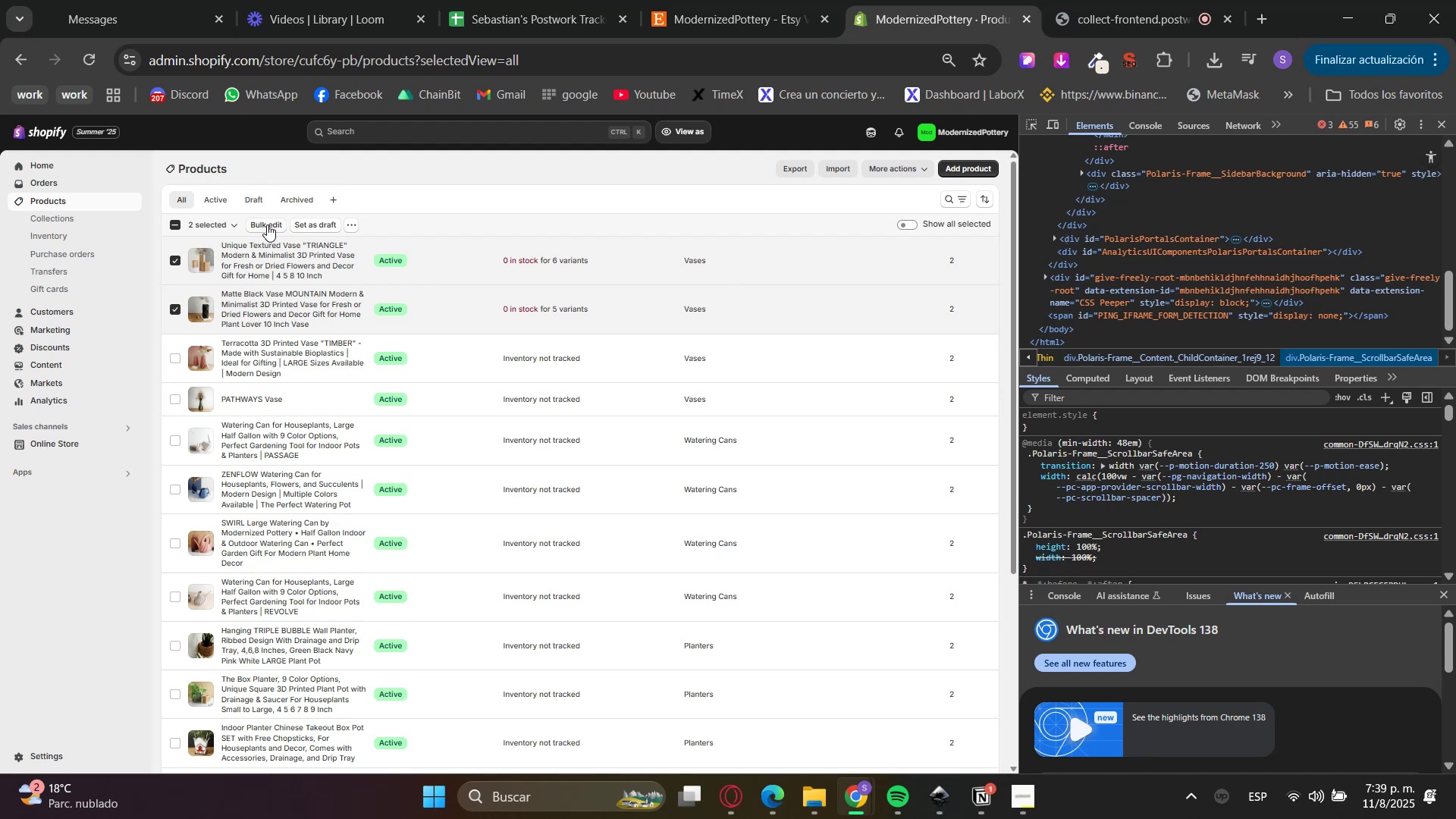 
left_click([347, 221])
 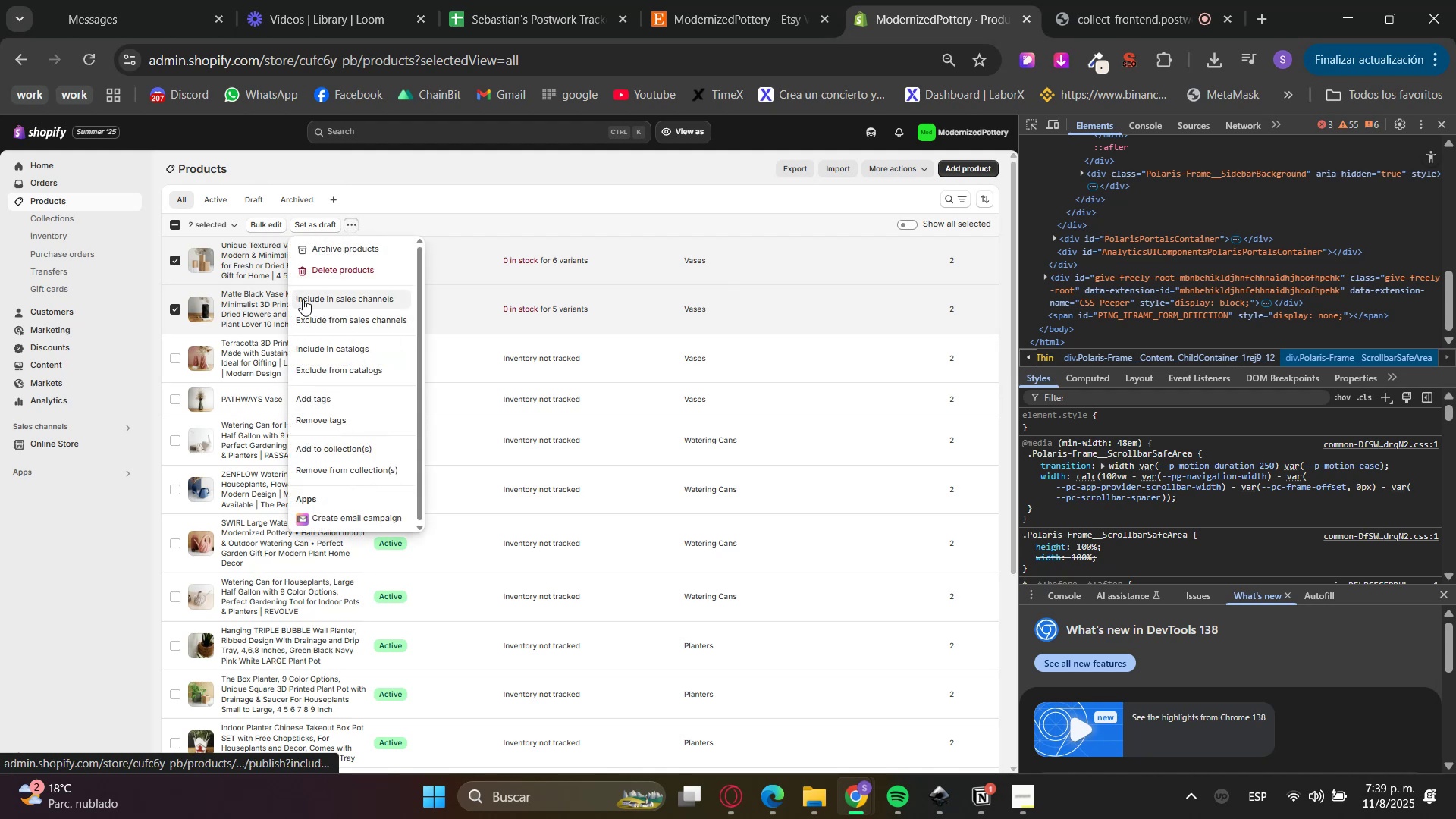 
left_click([263, 224])
 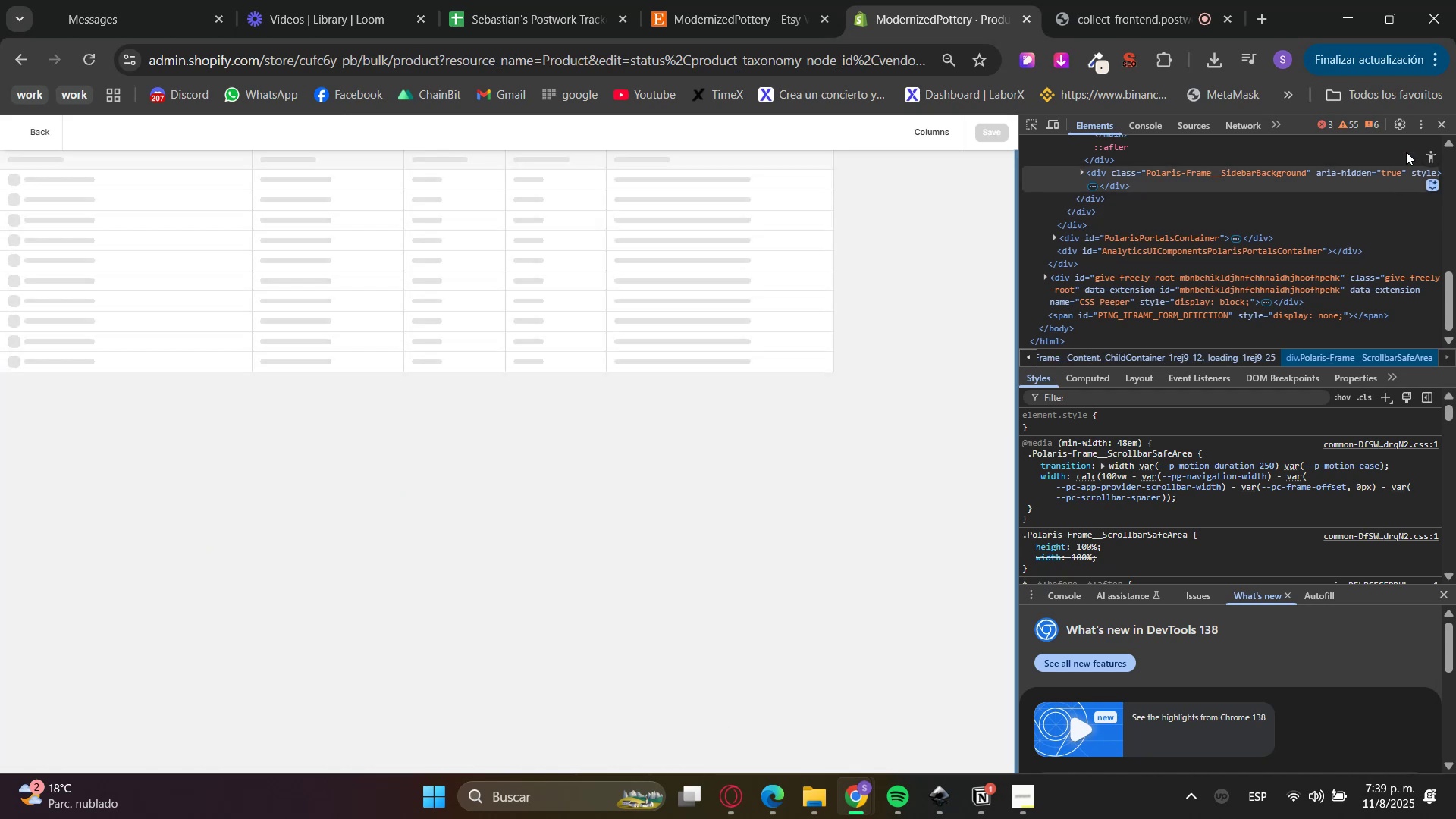 
left_click([1441, 124])
 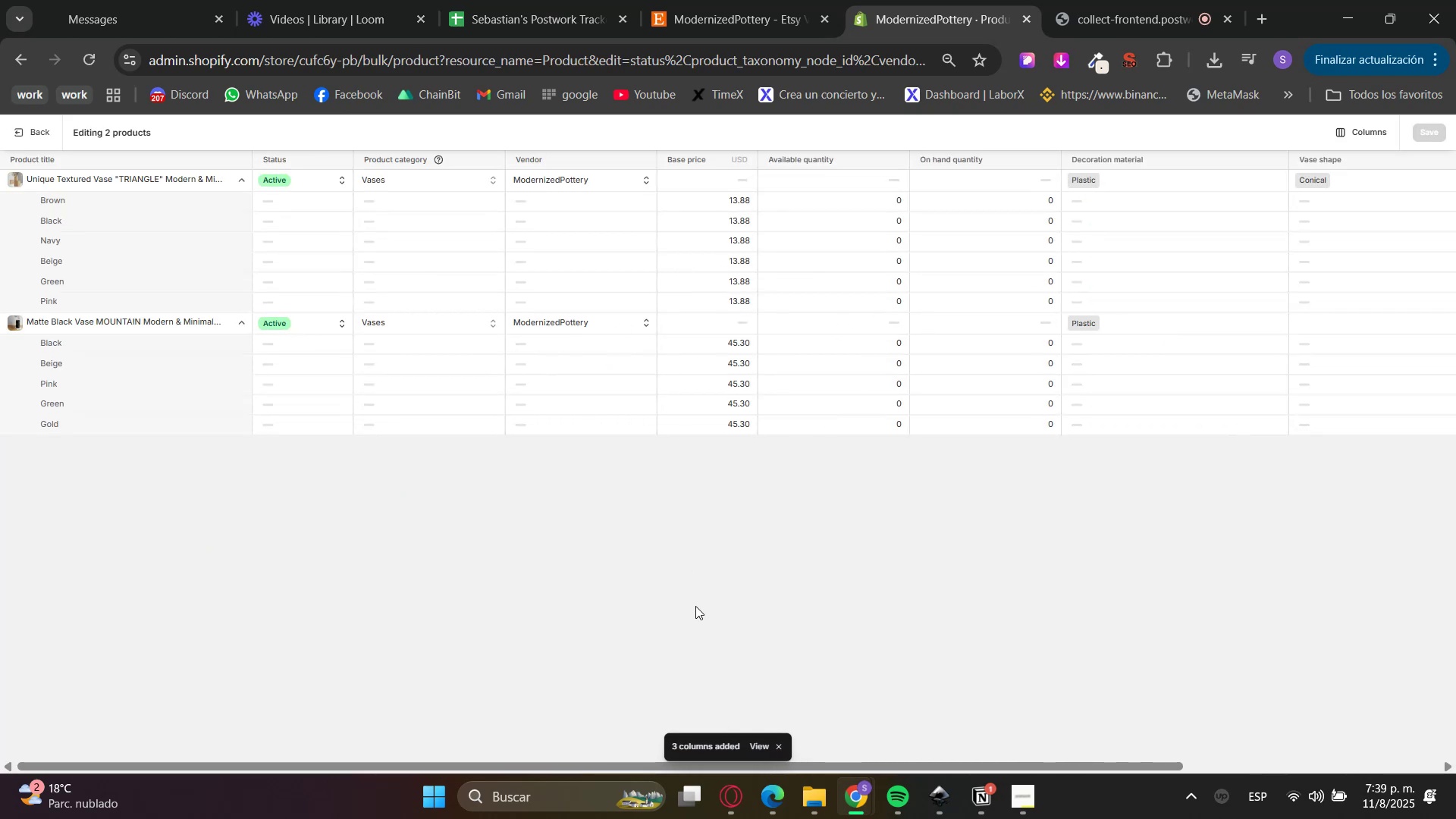 
left_click([889, 208])
 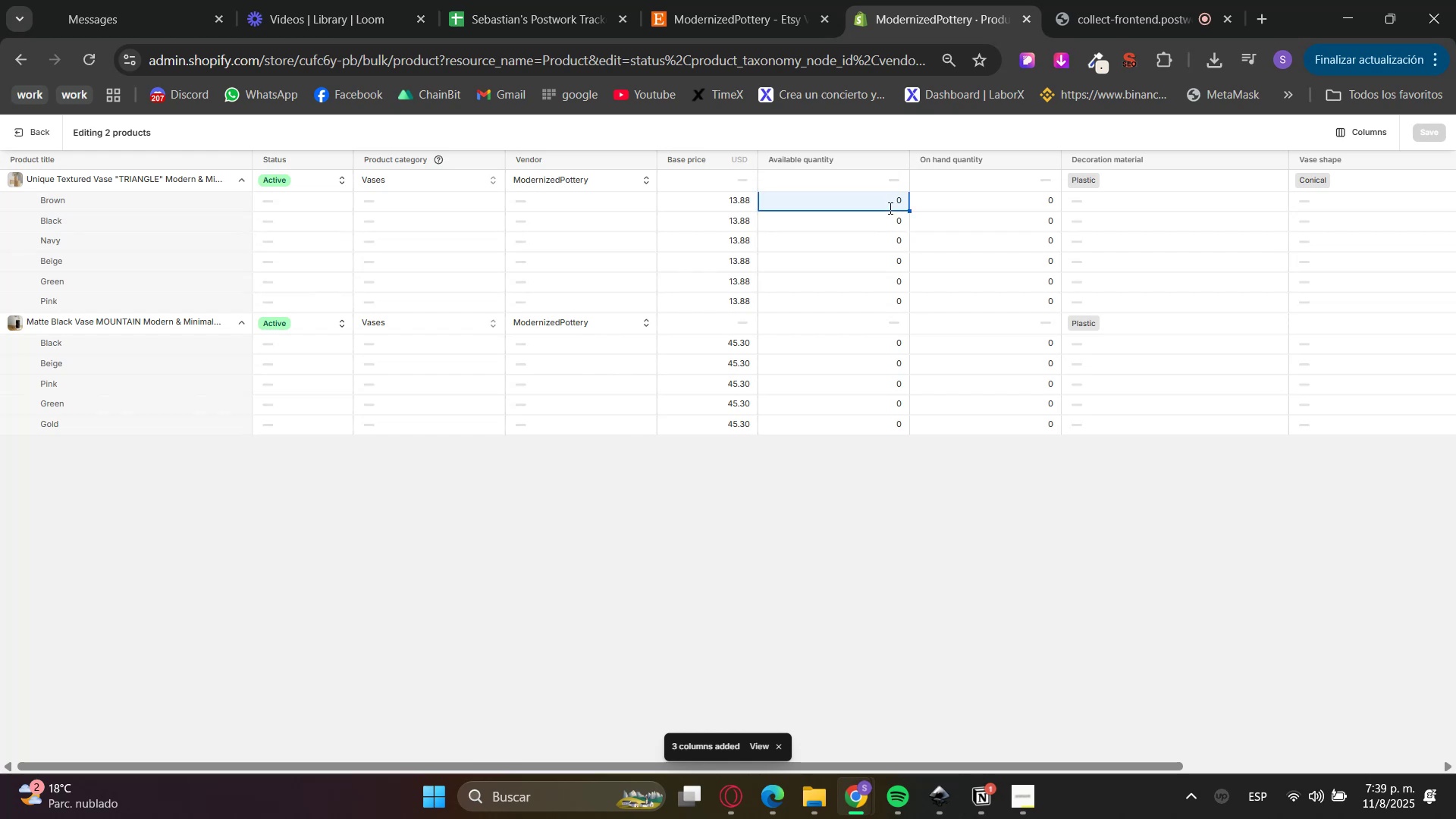 
key(1)
 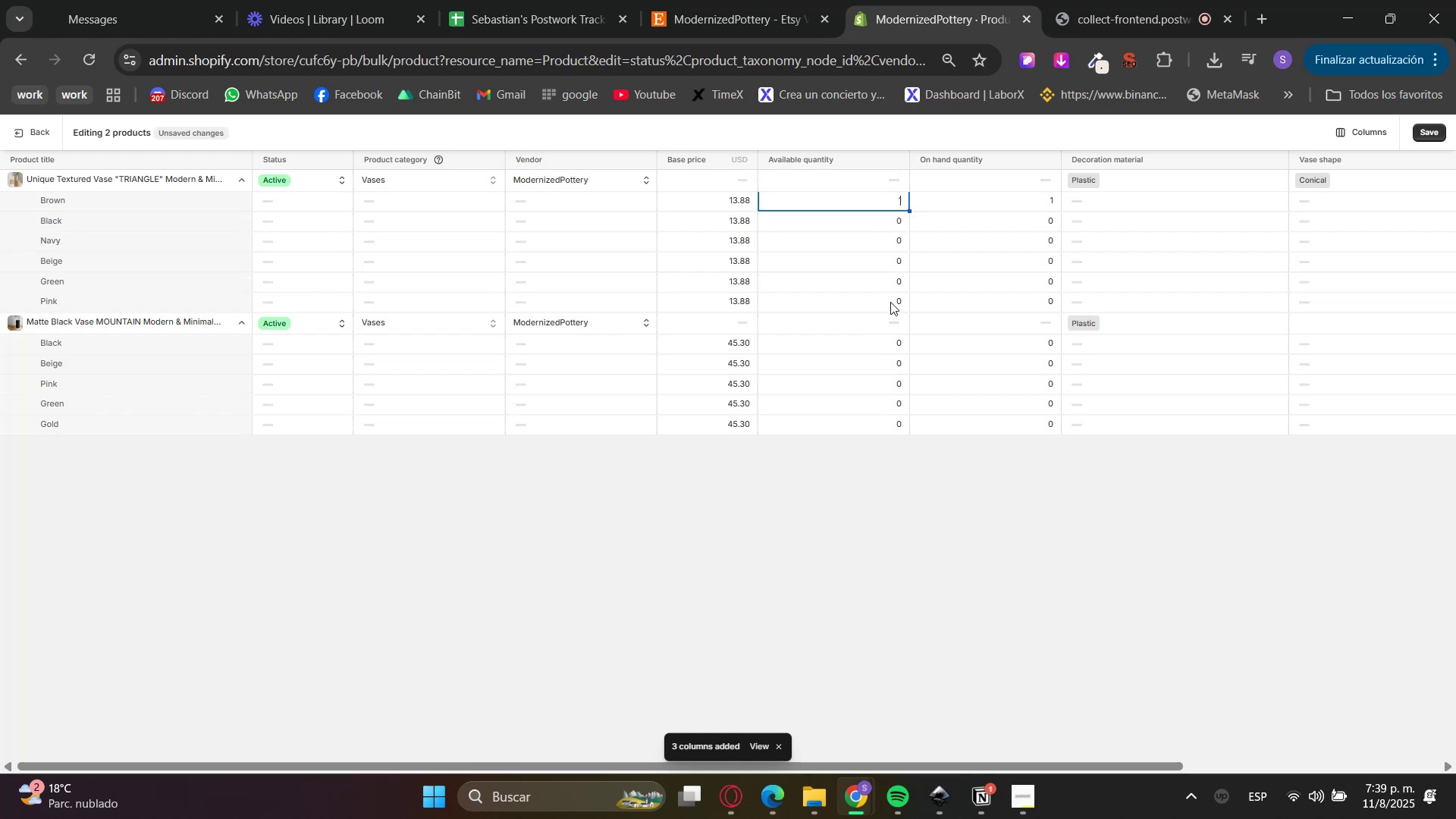 
left_click([824, 526])
 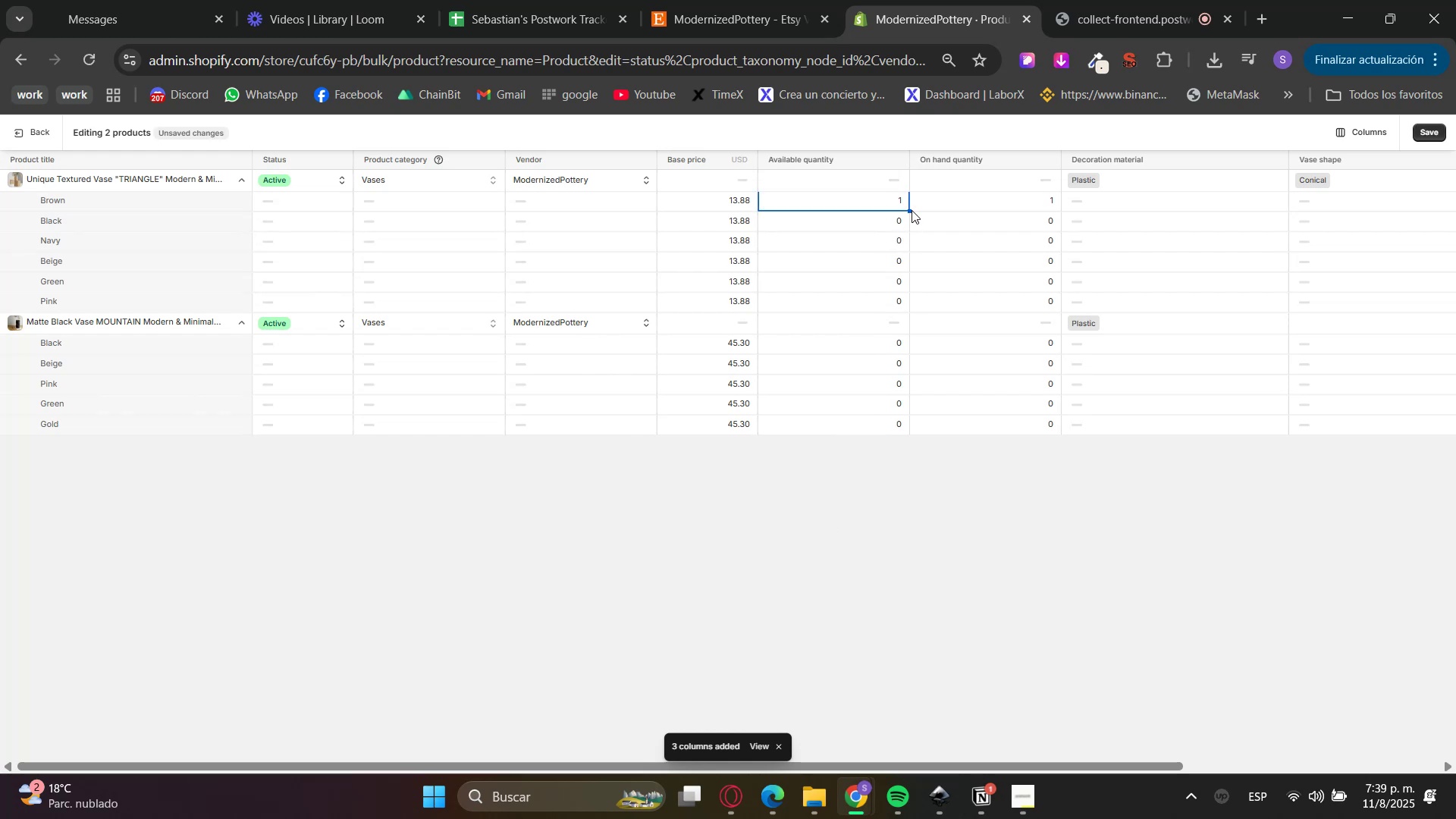 
left_click_drag(start_coordinate=[909, 211], to_coordinate=[900, 422])
 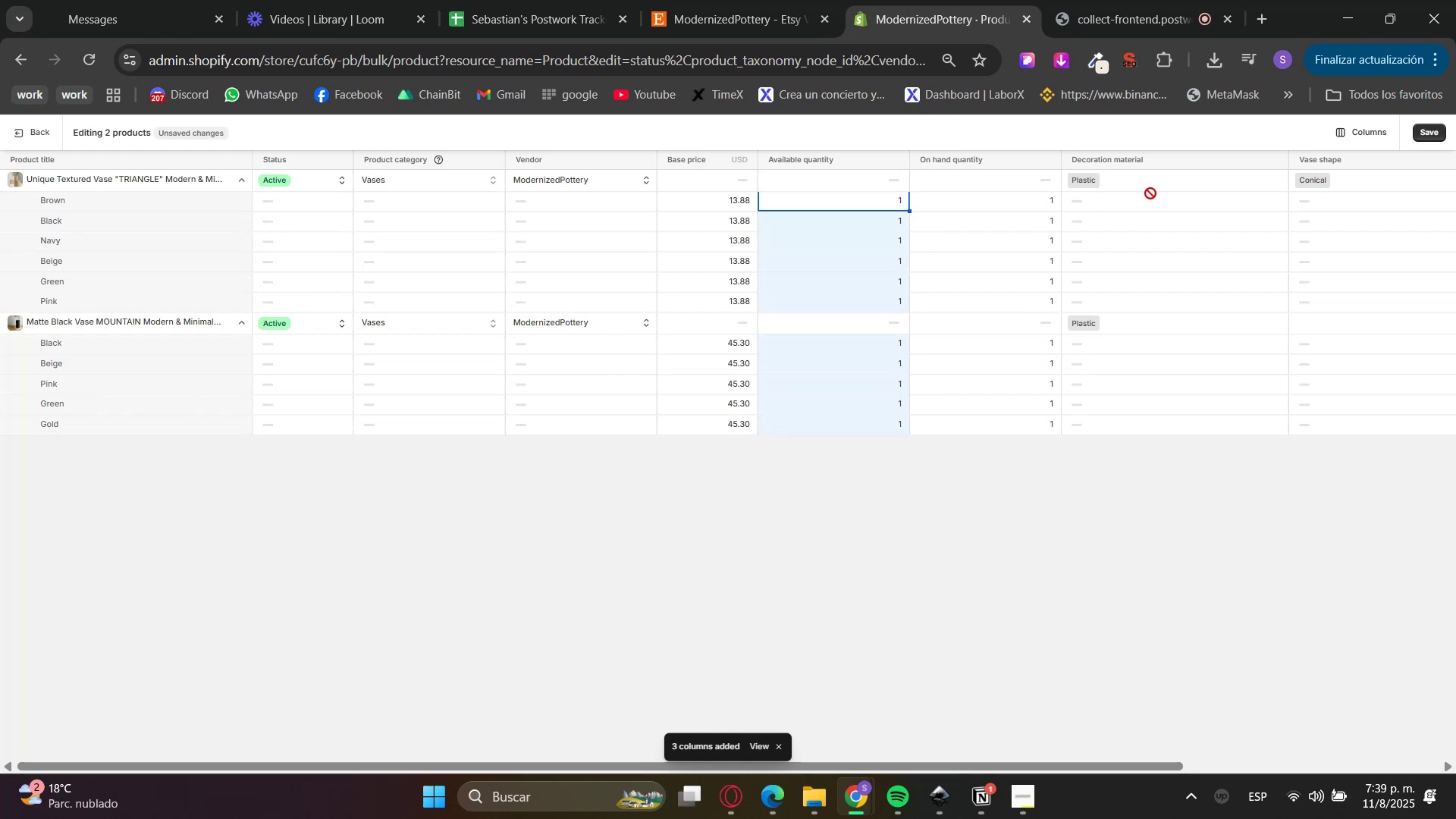 
left_click([1436, 128])
 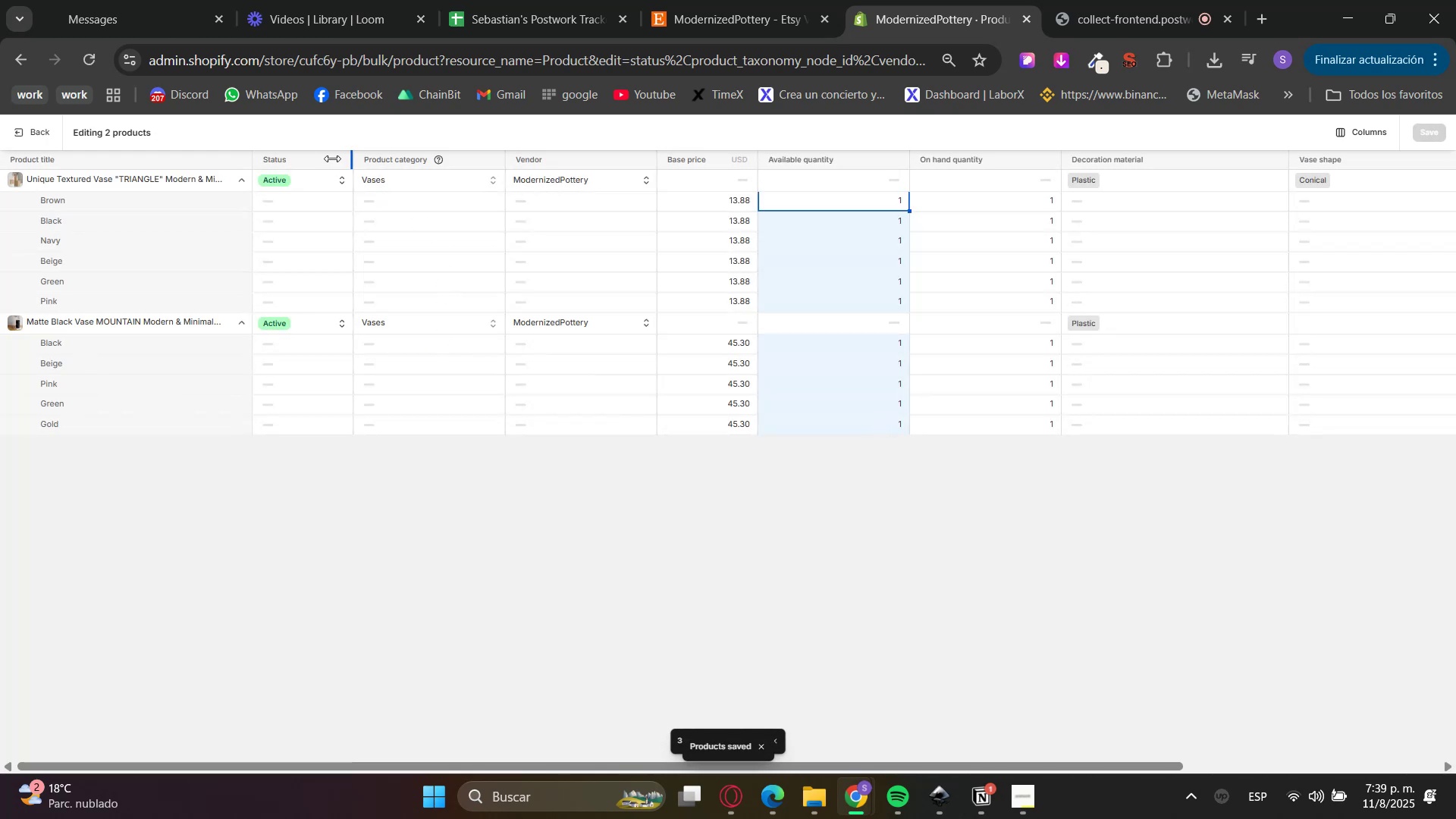 
left_click([18, 124])
 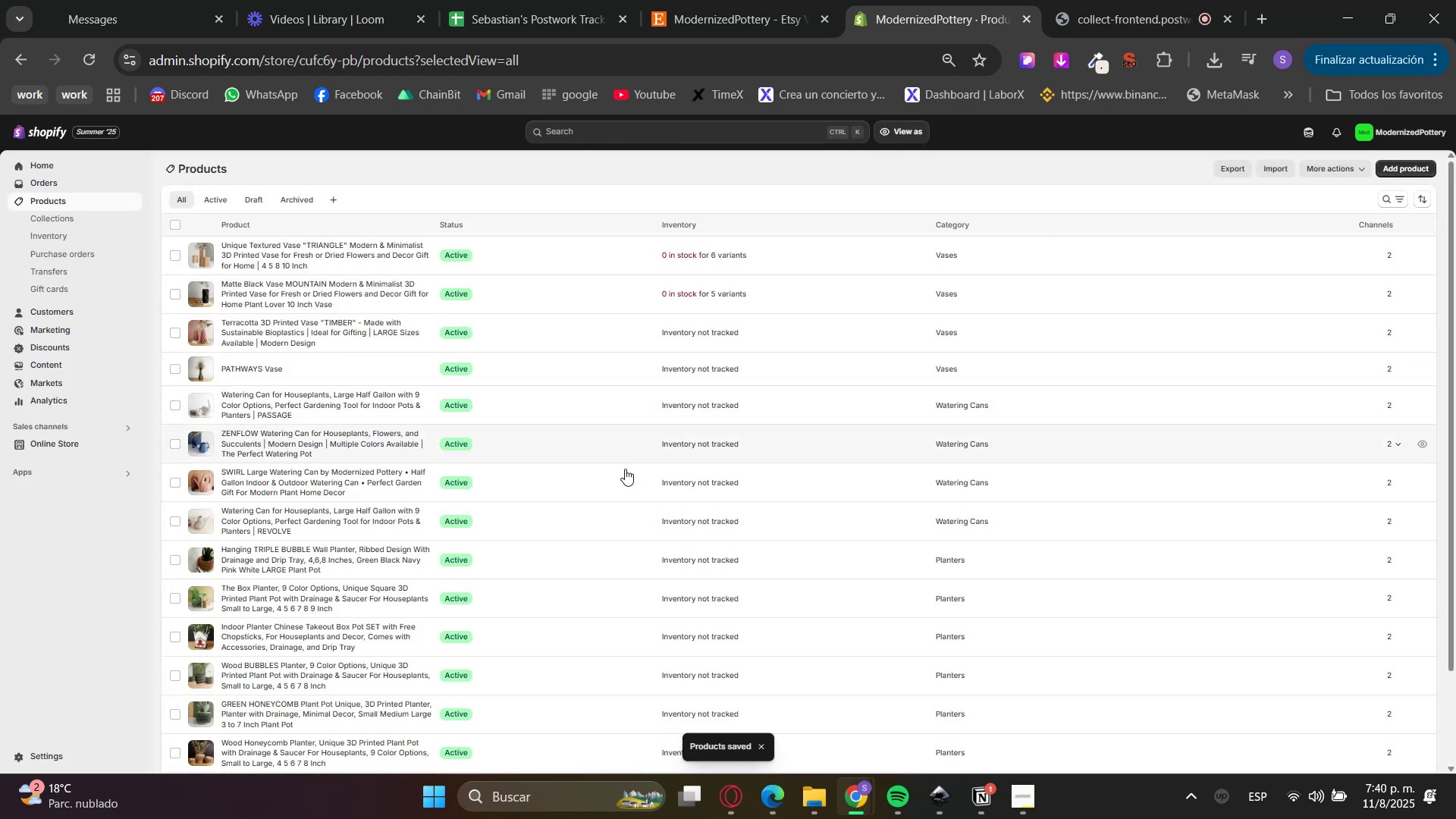 
key(F5)
 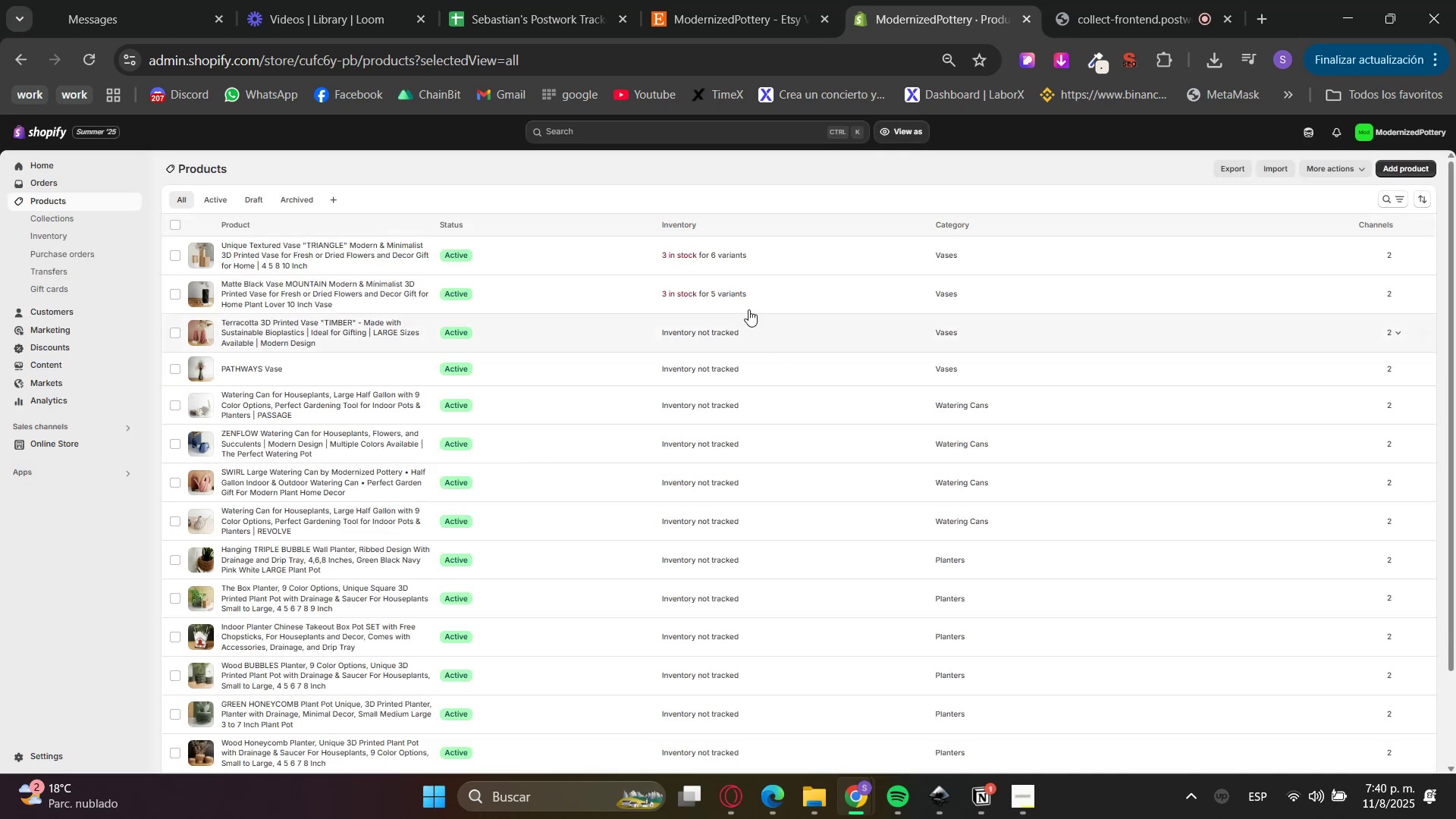 
left_click([52, 452])
 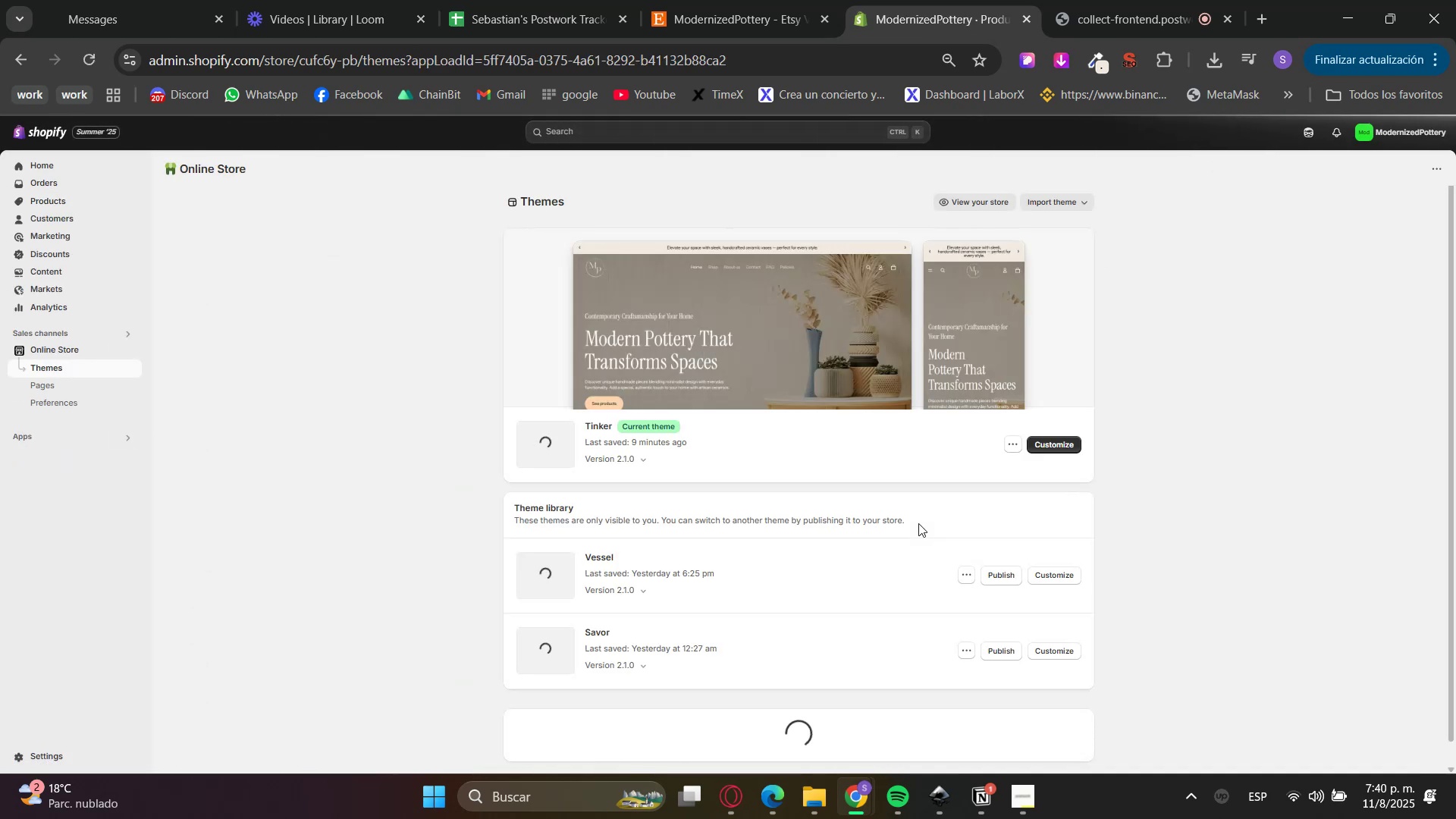 
left_click([1035, 488])
 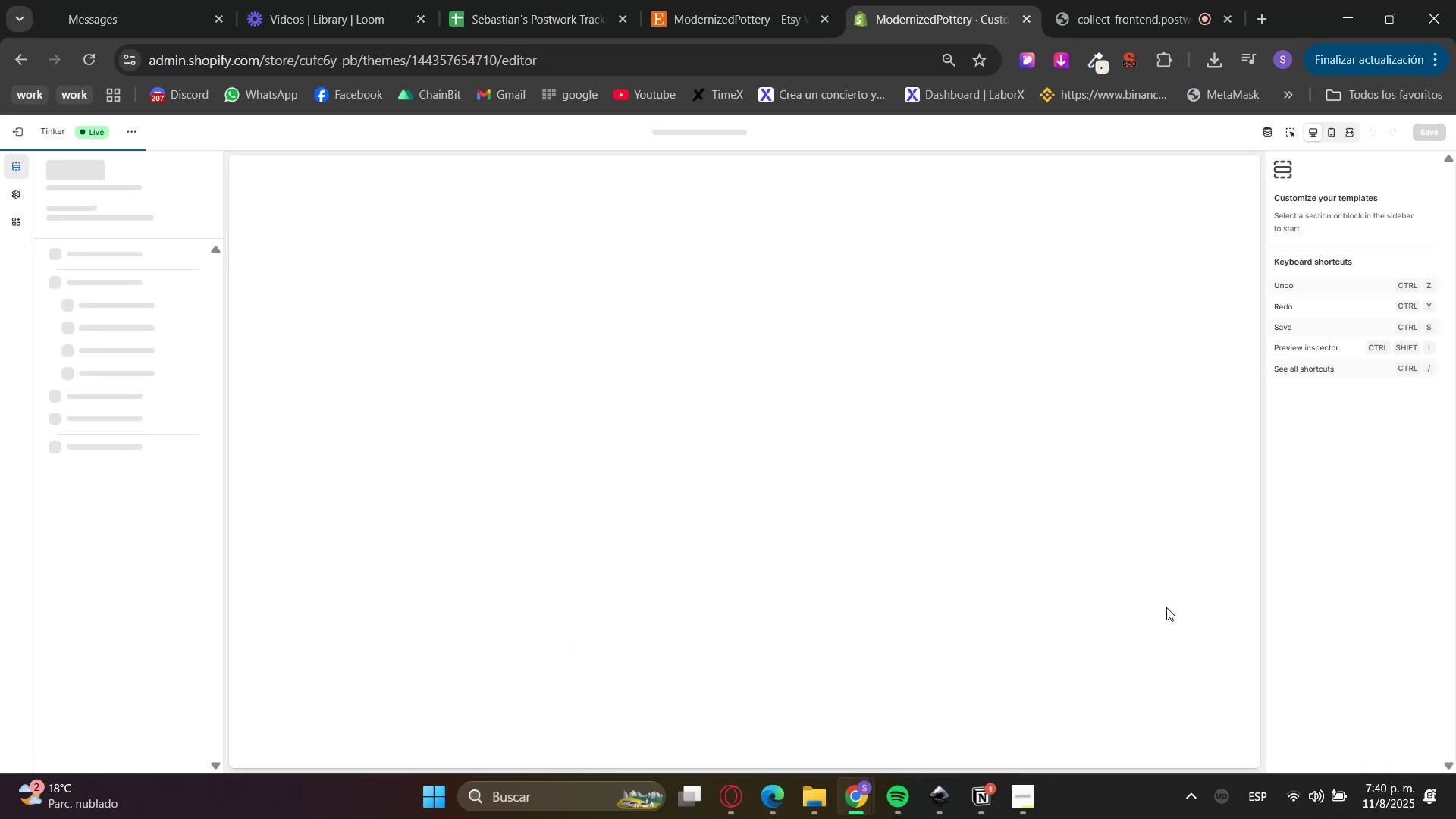 
scroll: coordinate [698, 716], scroll_direction: down, amount: 28.0
 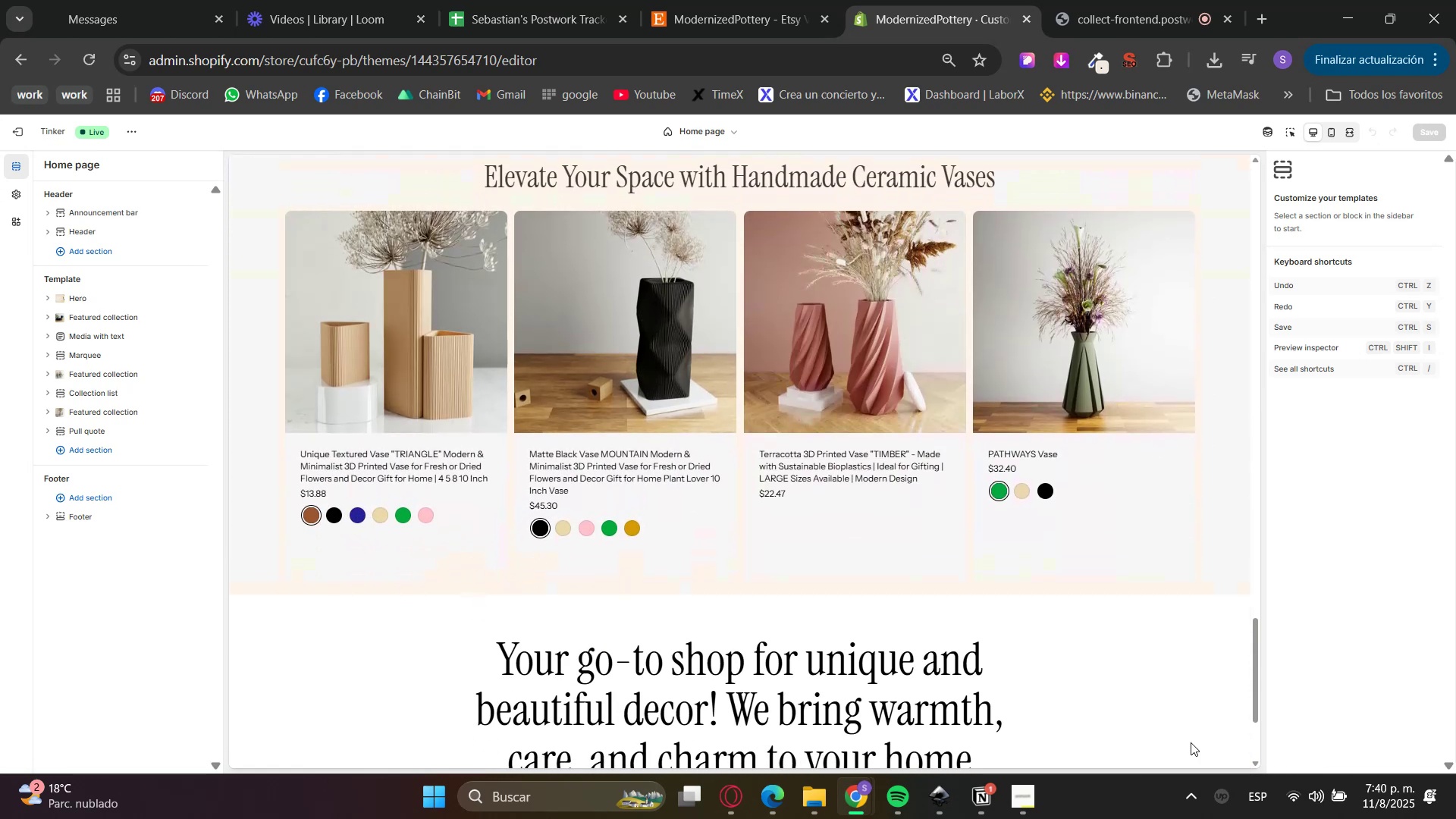 
wait(6.06)
 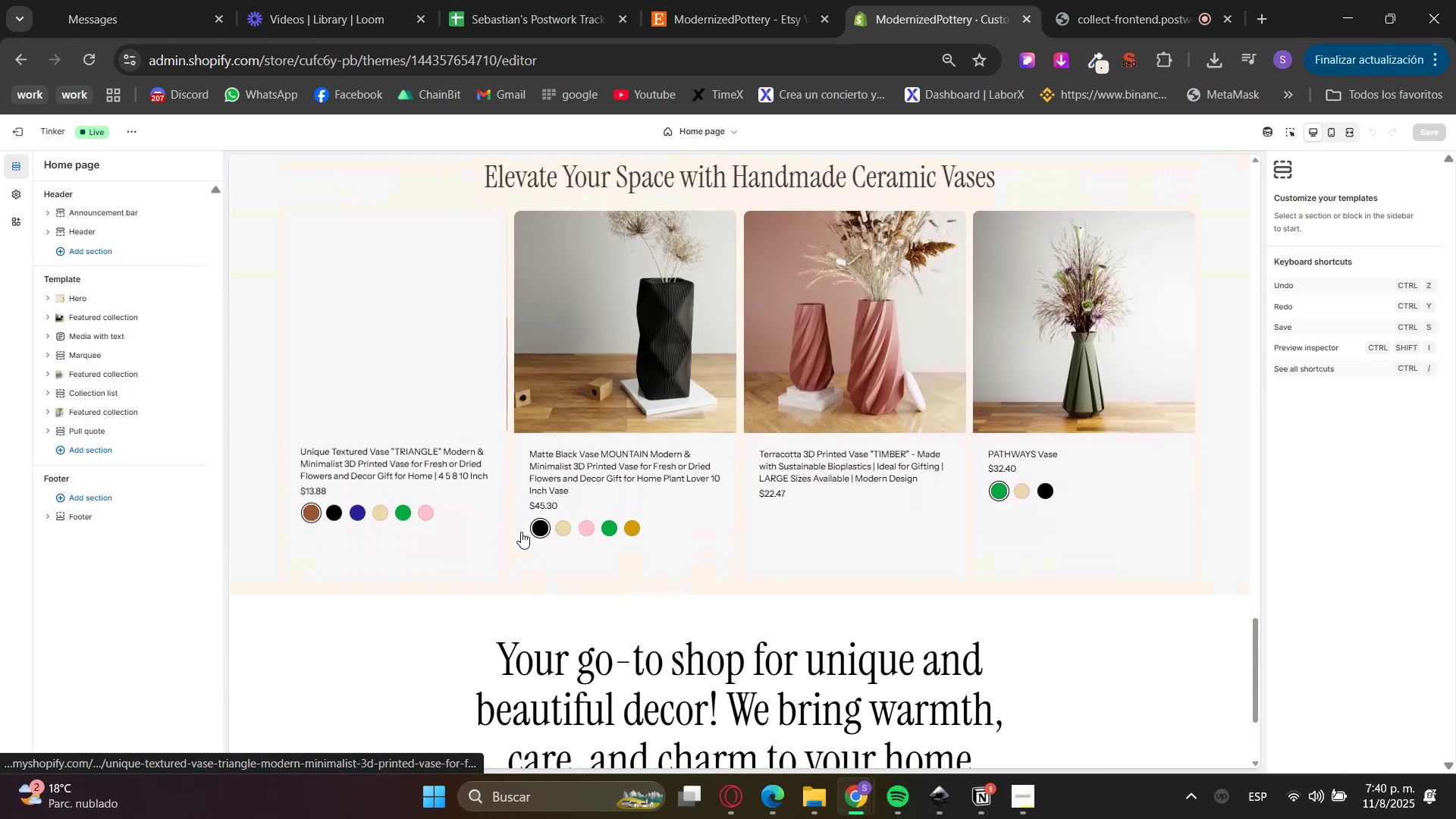 
scroll: coordinate [1169, 522], scroll_direction: down, amount: 6.0
 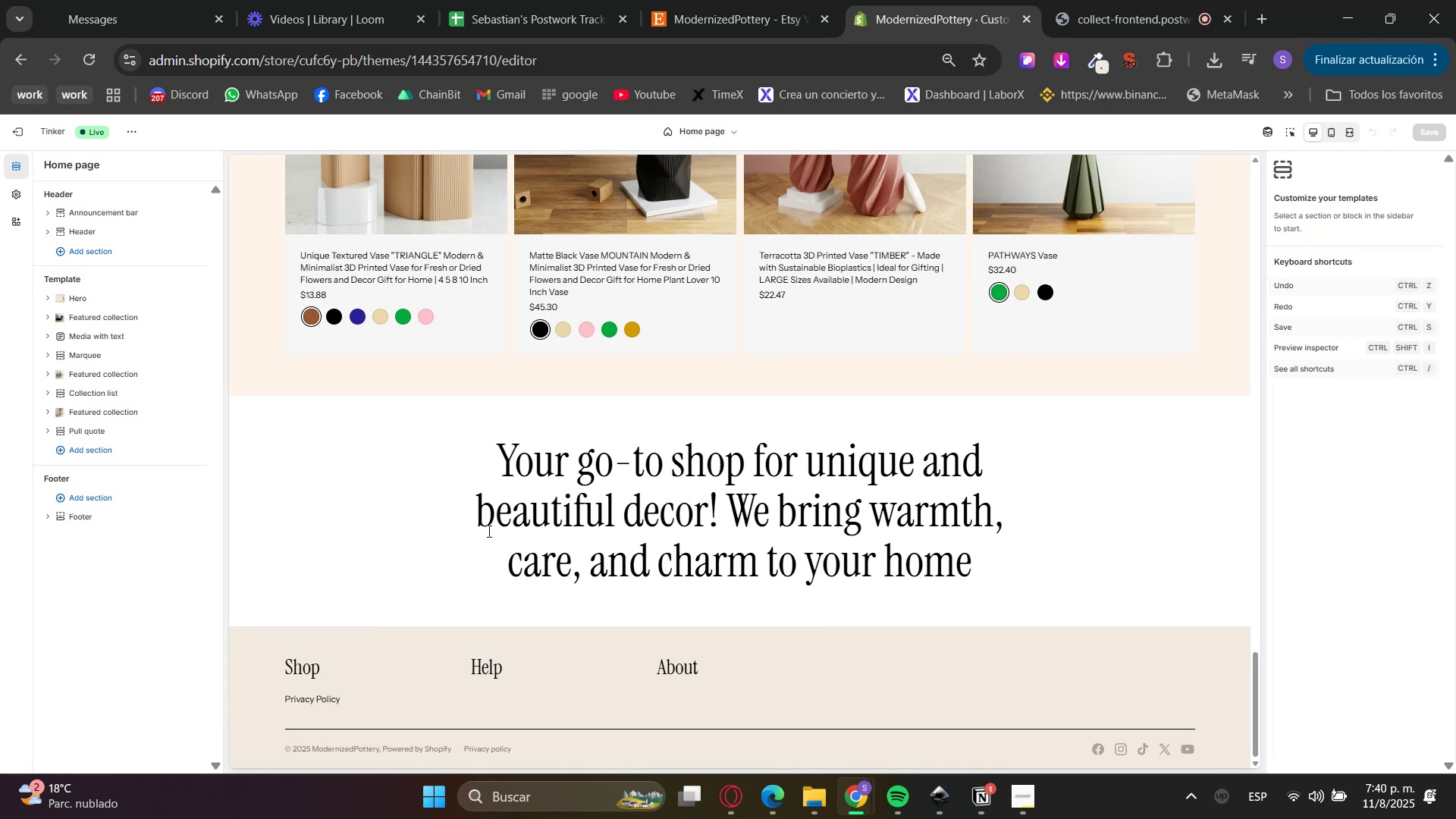 
hold_key(key=ControlLeft, duration=1.5)
left_click([11, 134])
 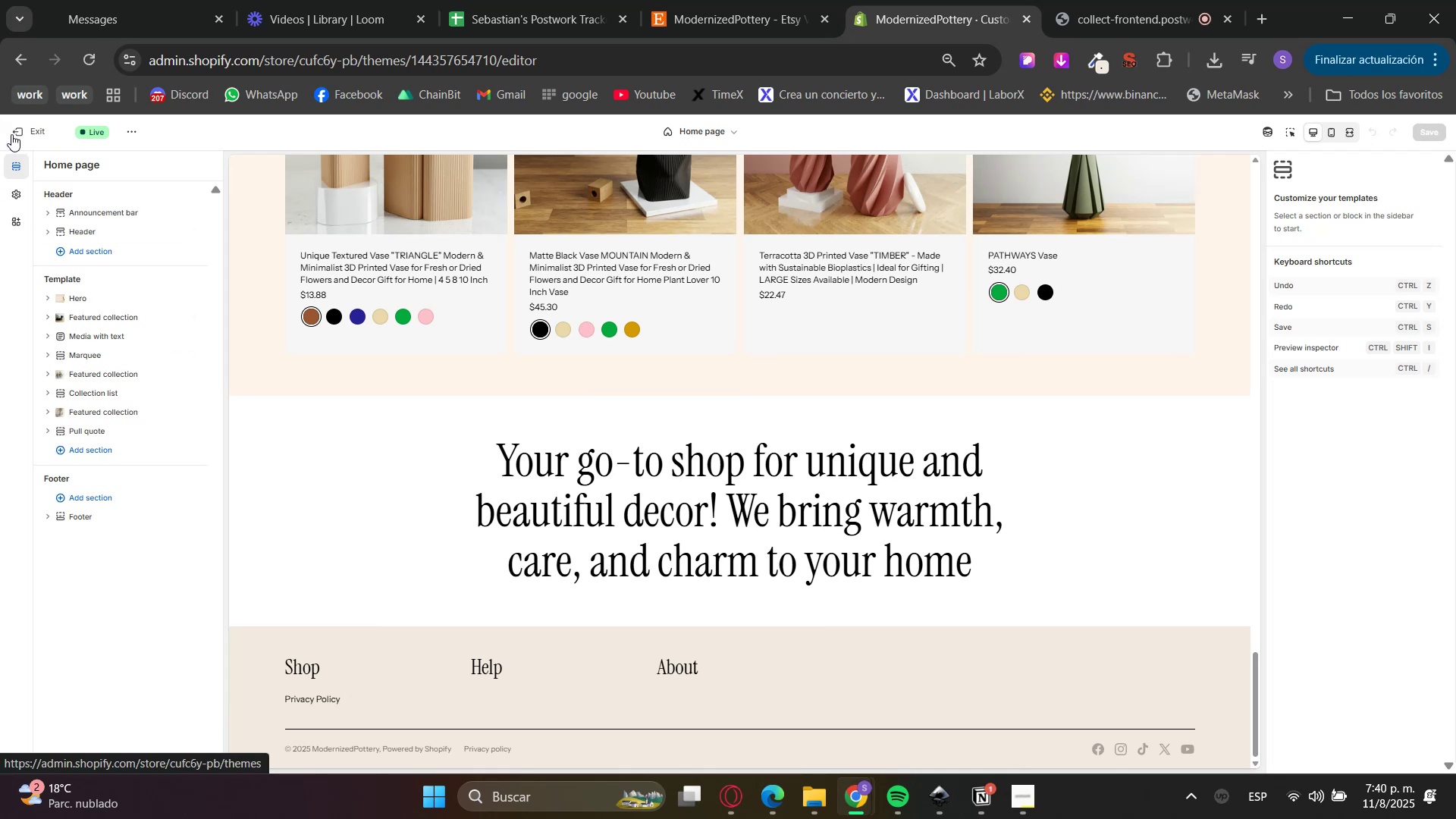 
key(Control+ControlLeft)
 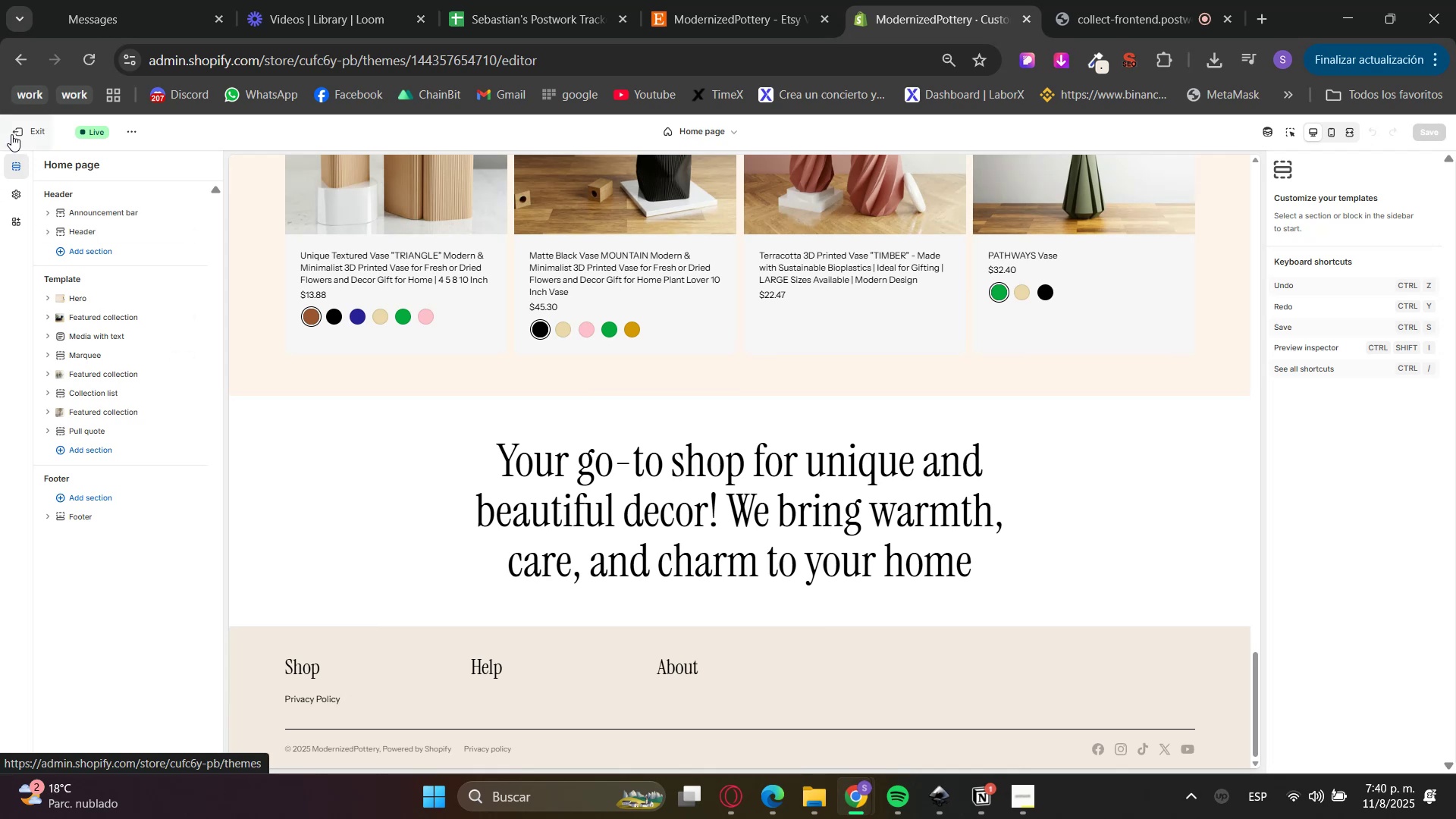 
key(Control+ControlLeft)
 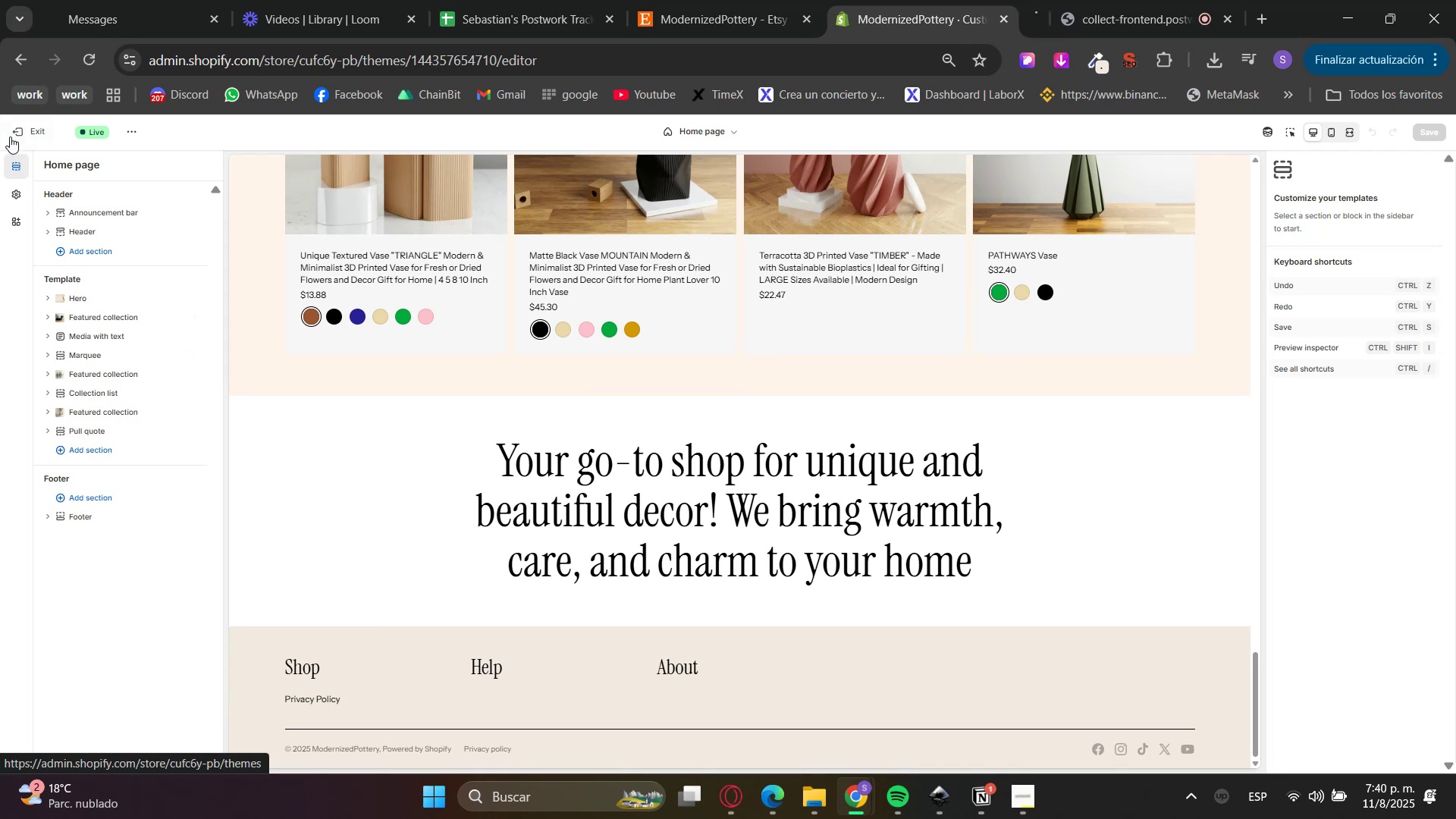 
key(Control+ControlLeft)
 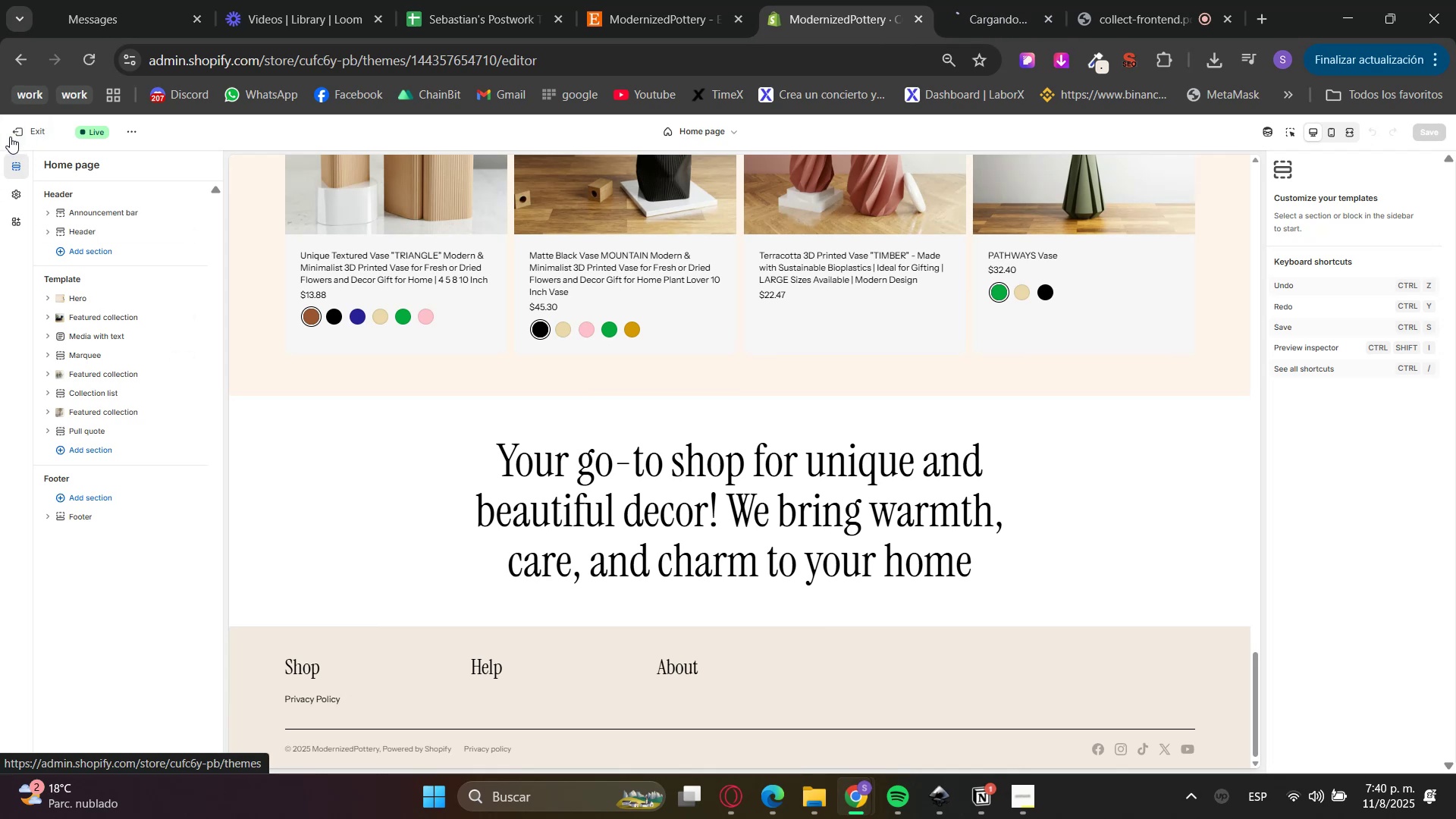 
key(Control+ControlLeft)
 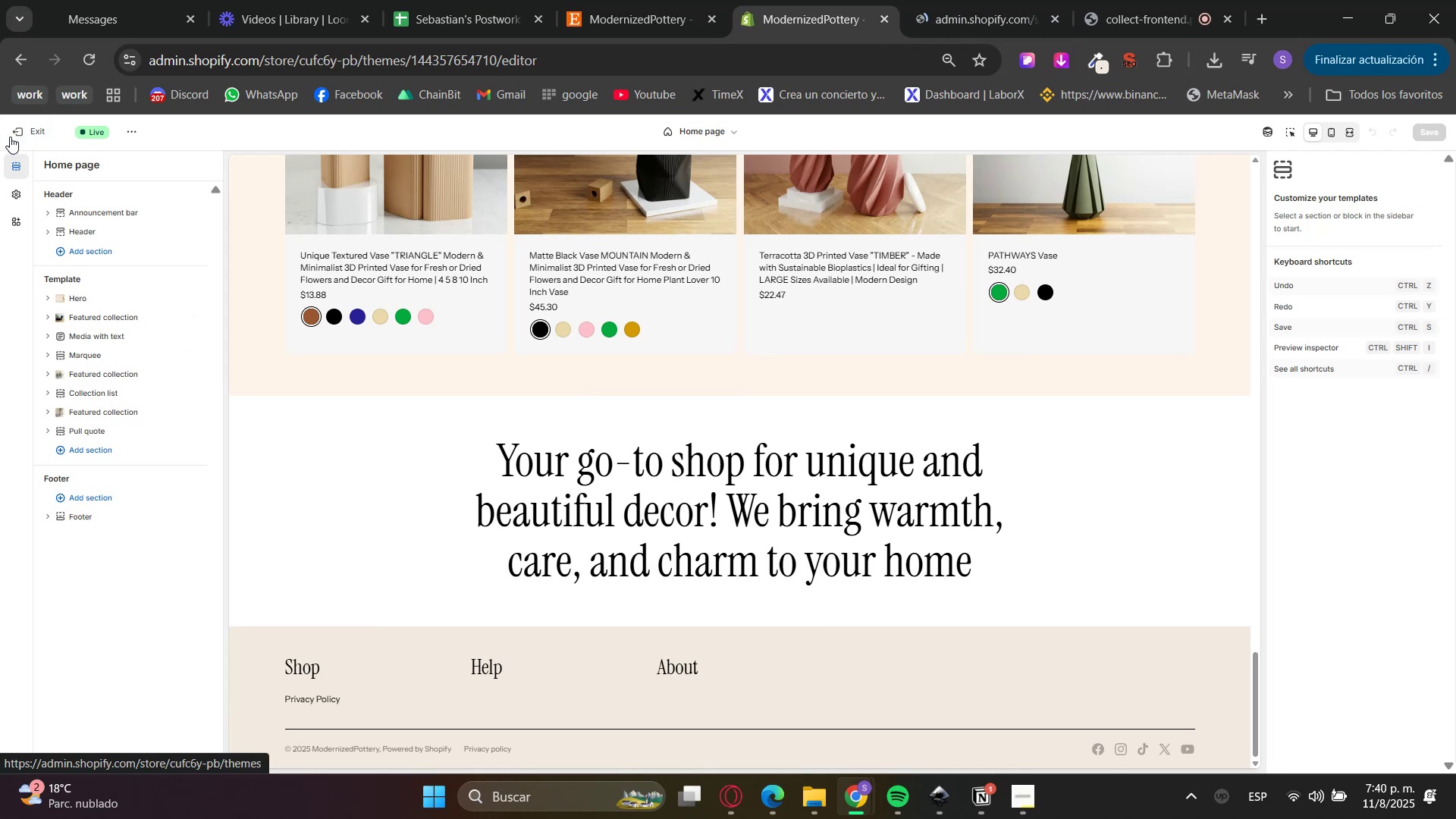 
key(Control+ControlLeft)
 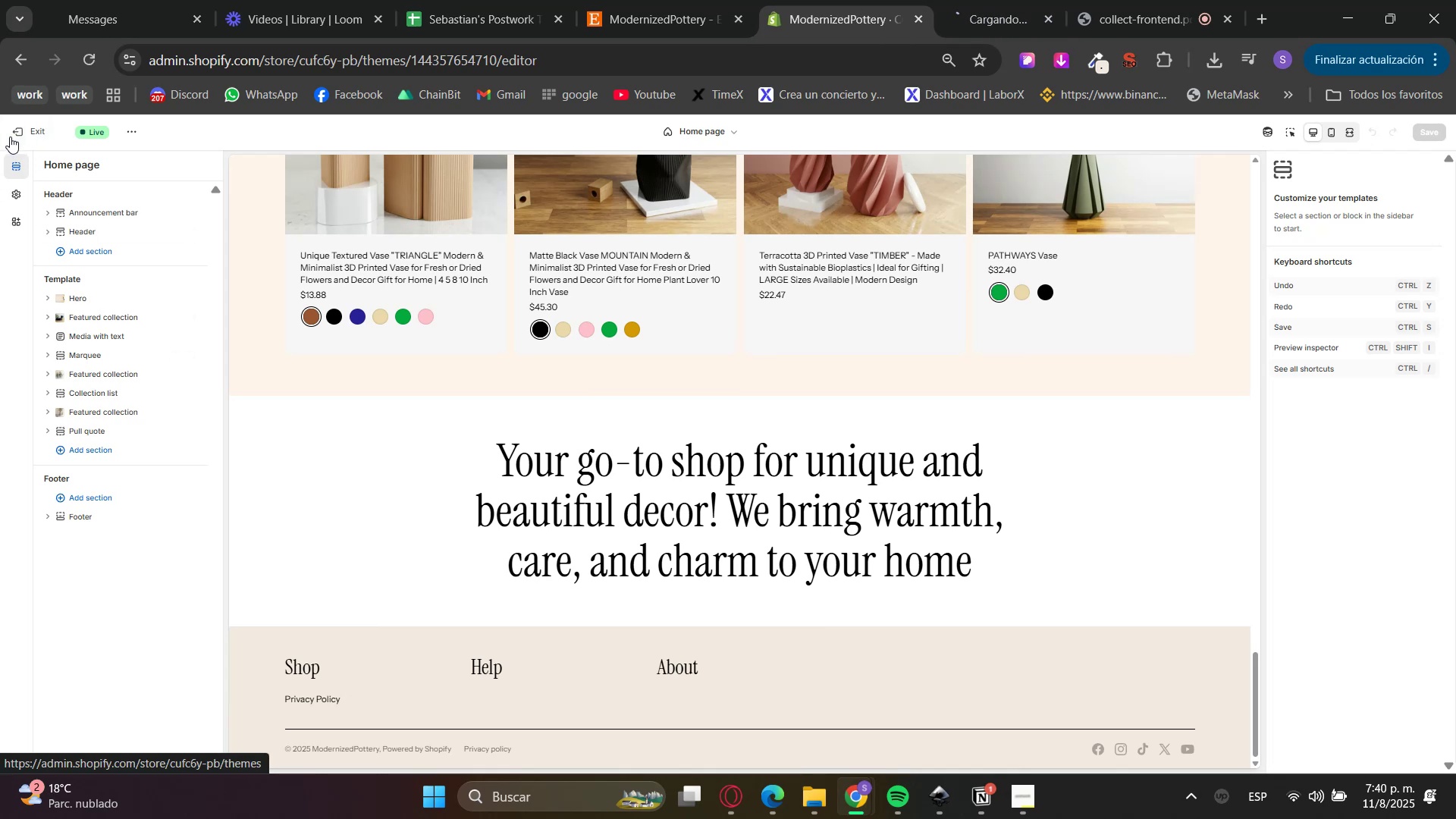 
key(Control+ControlLeft)
 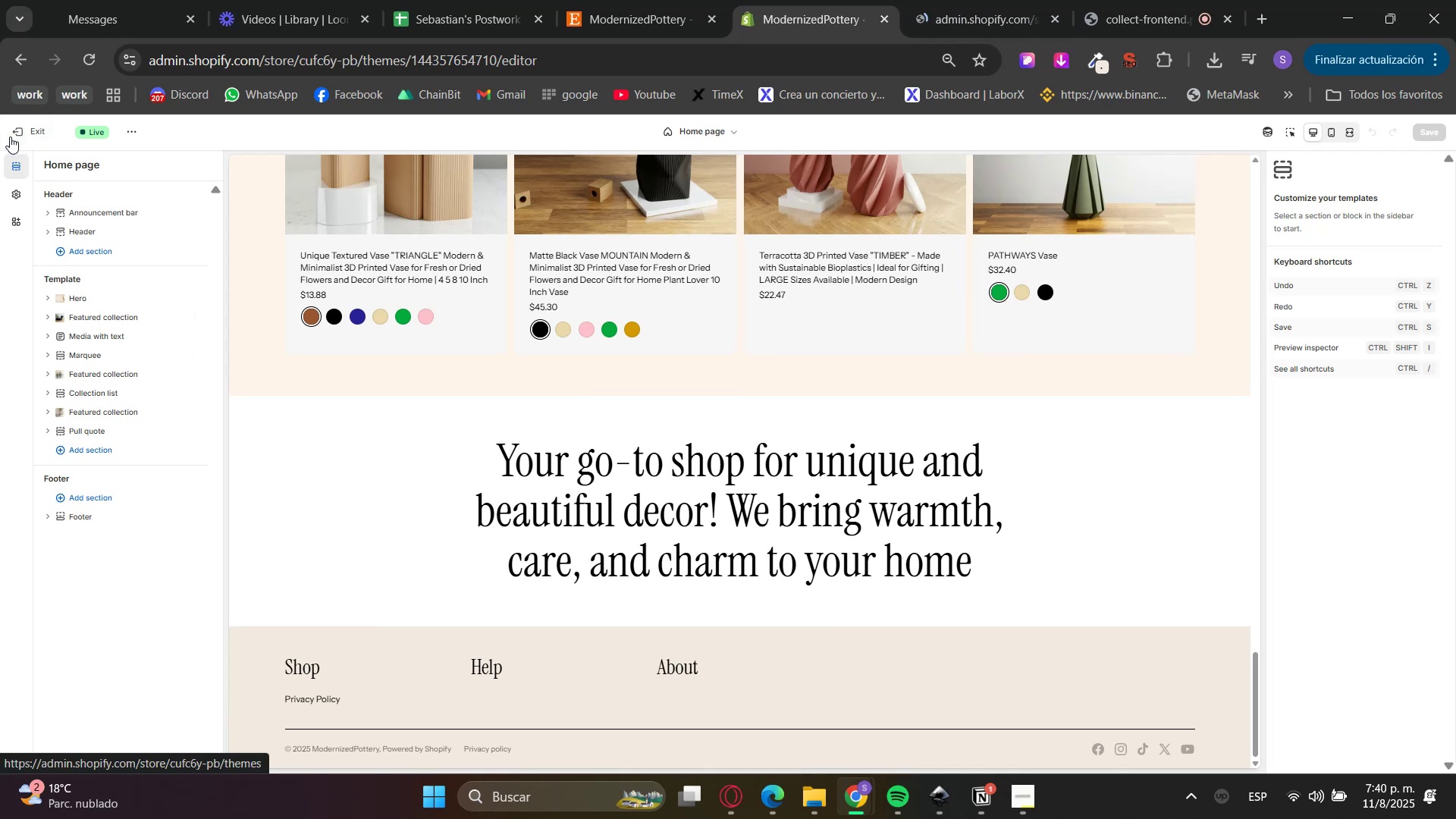 
key(Control+ControlLeft)
 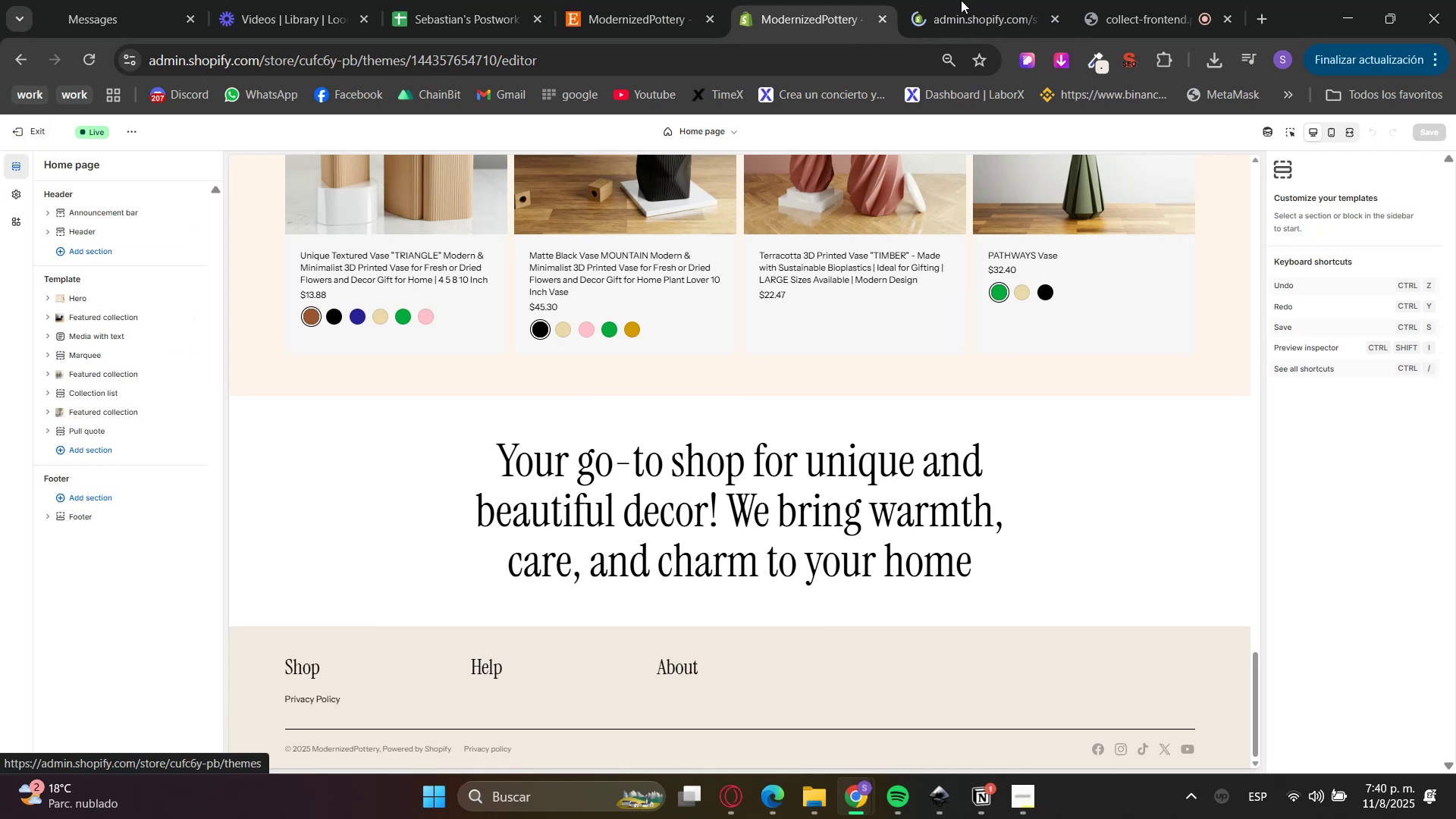 
left_click([1020, 0])
 